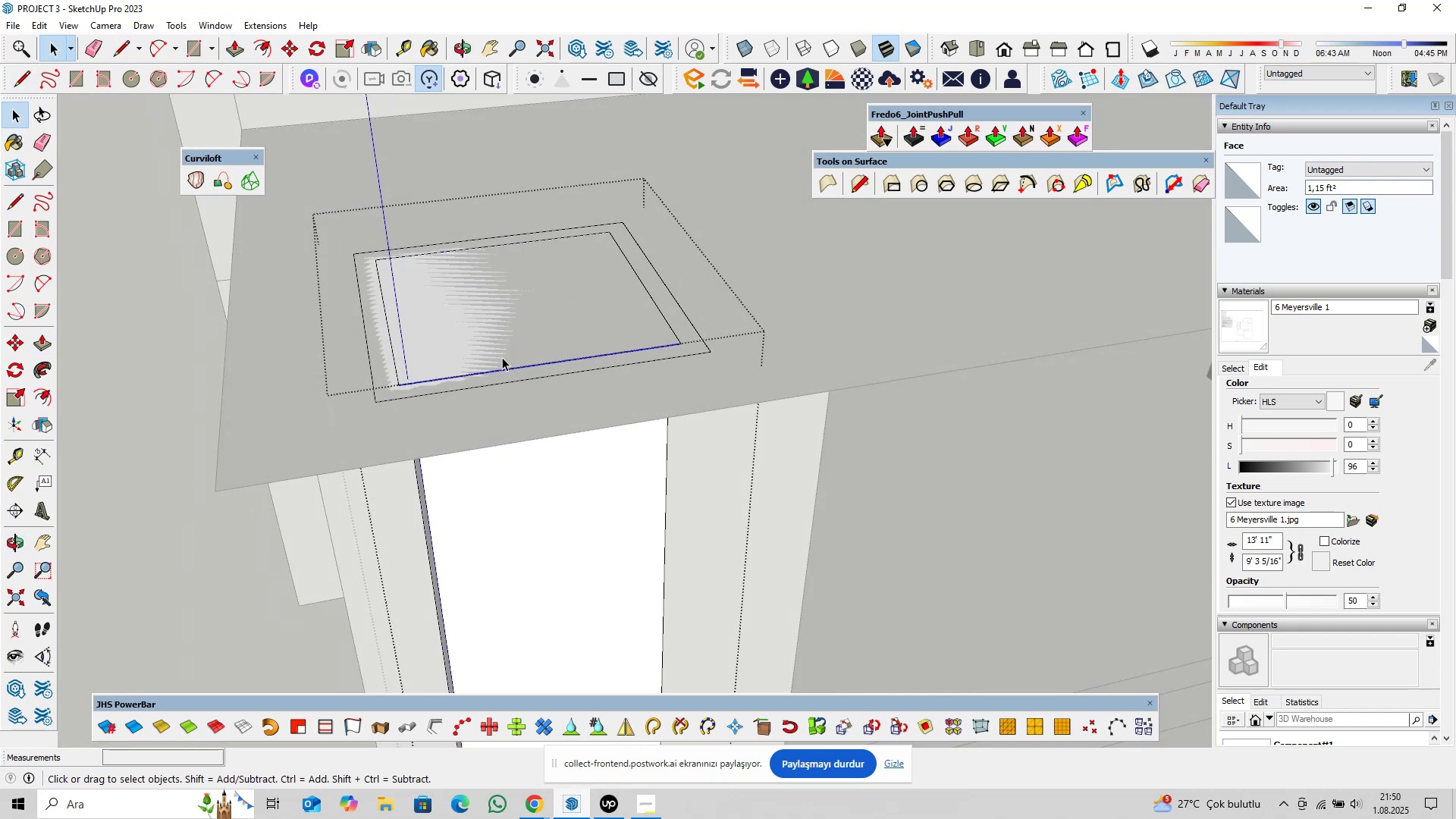 
scroll: coordinate [421, 347], scroll_direction: up, amount: 6.0
 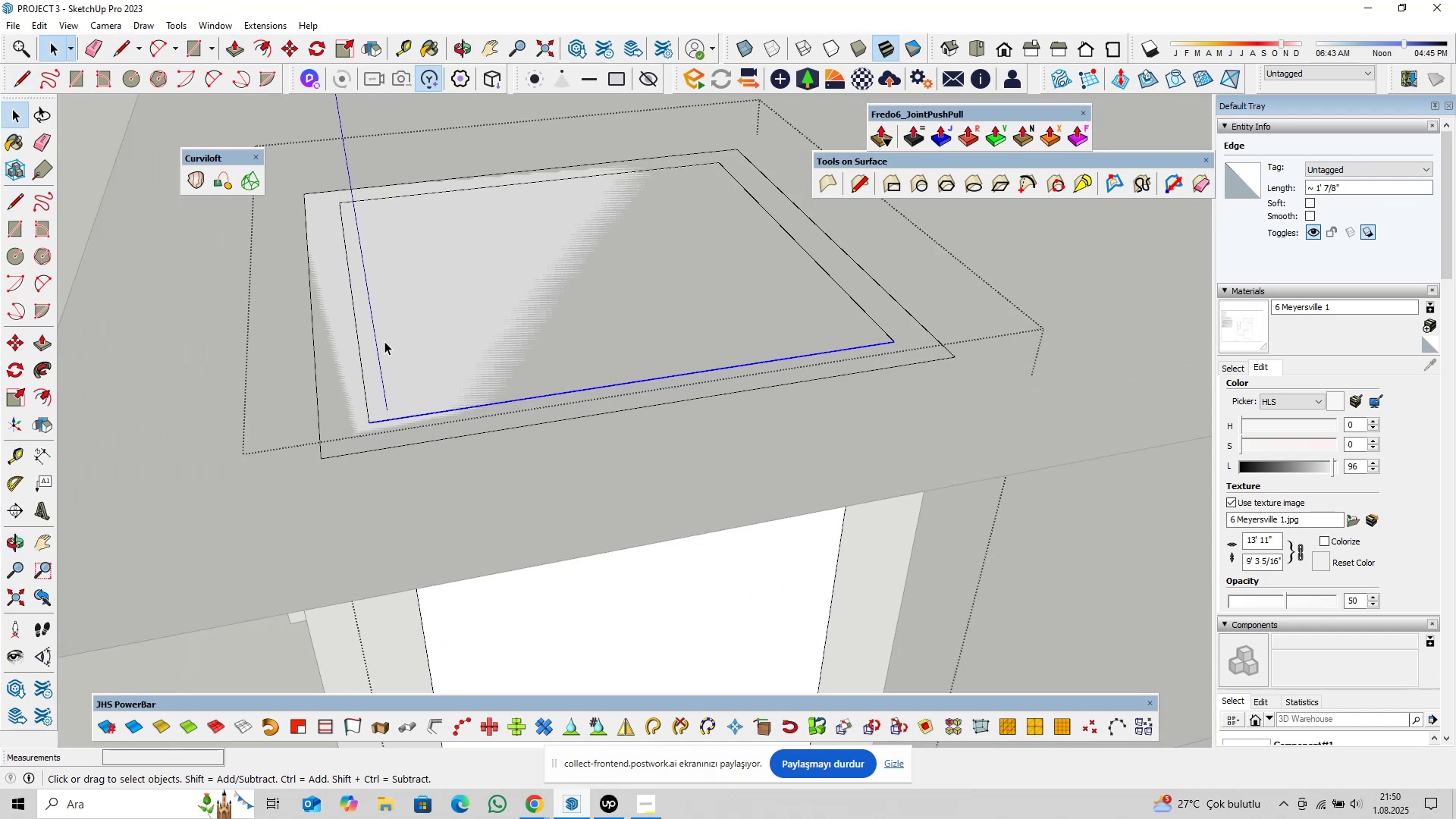 
key(Delete)
 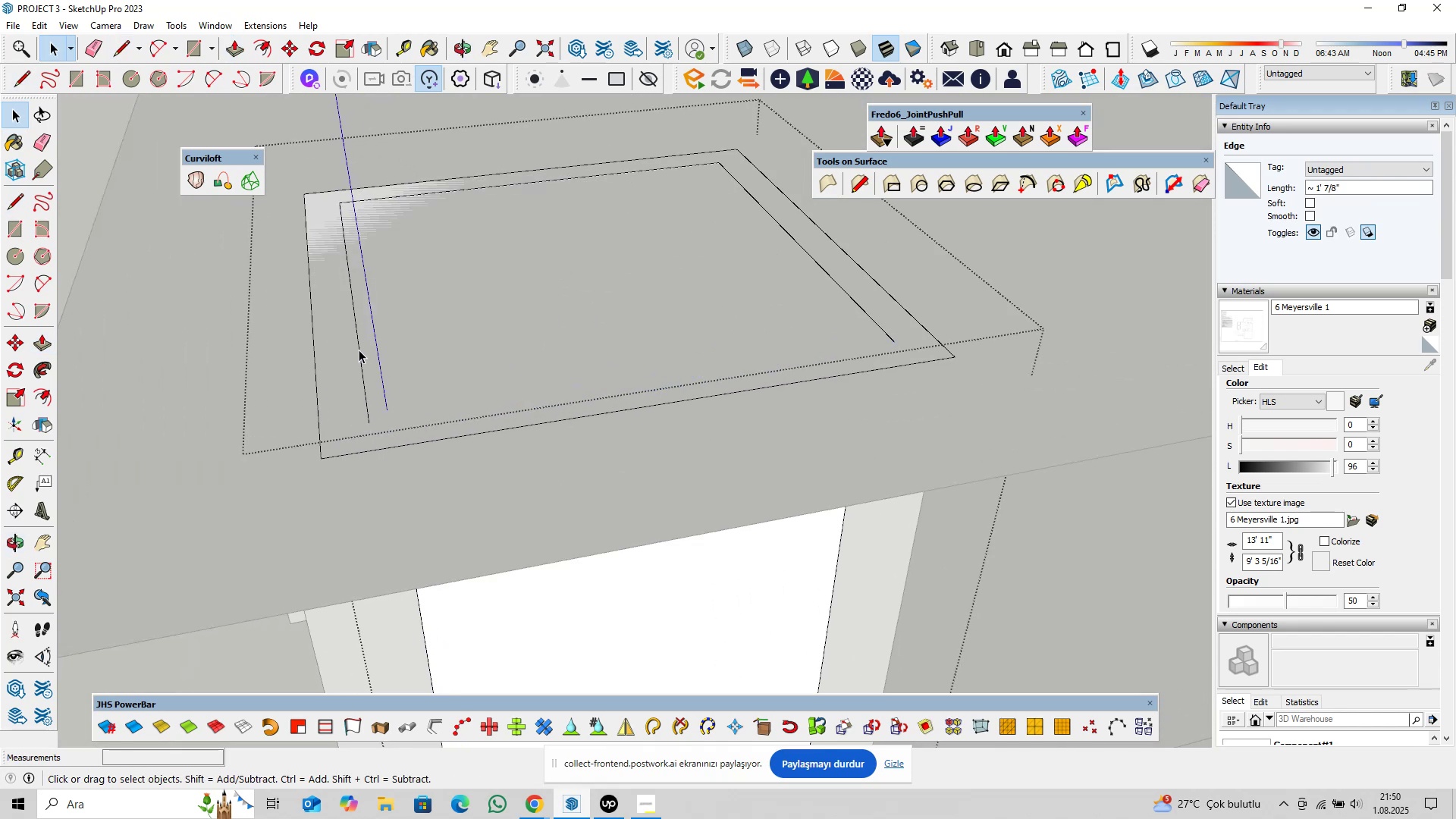 
left_click([359, 350])
 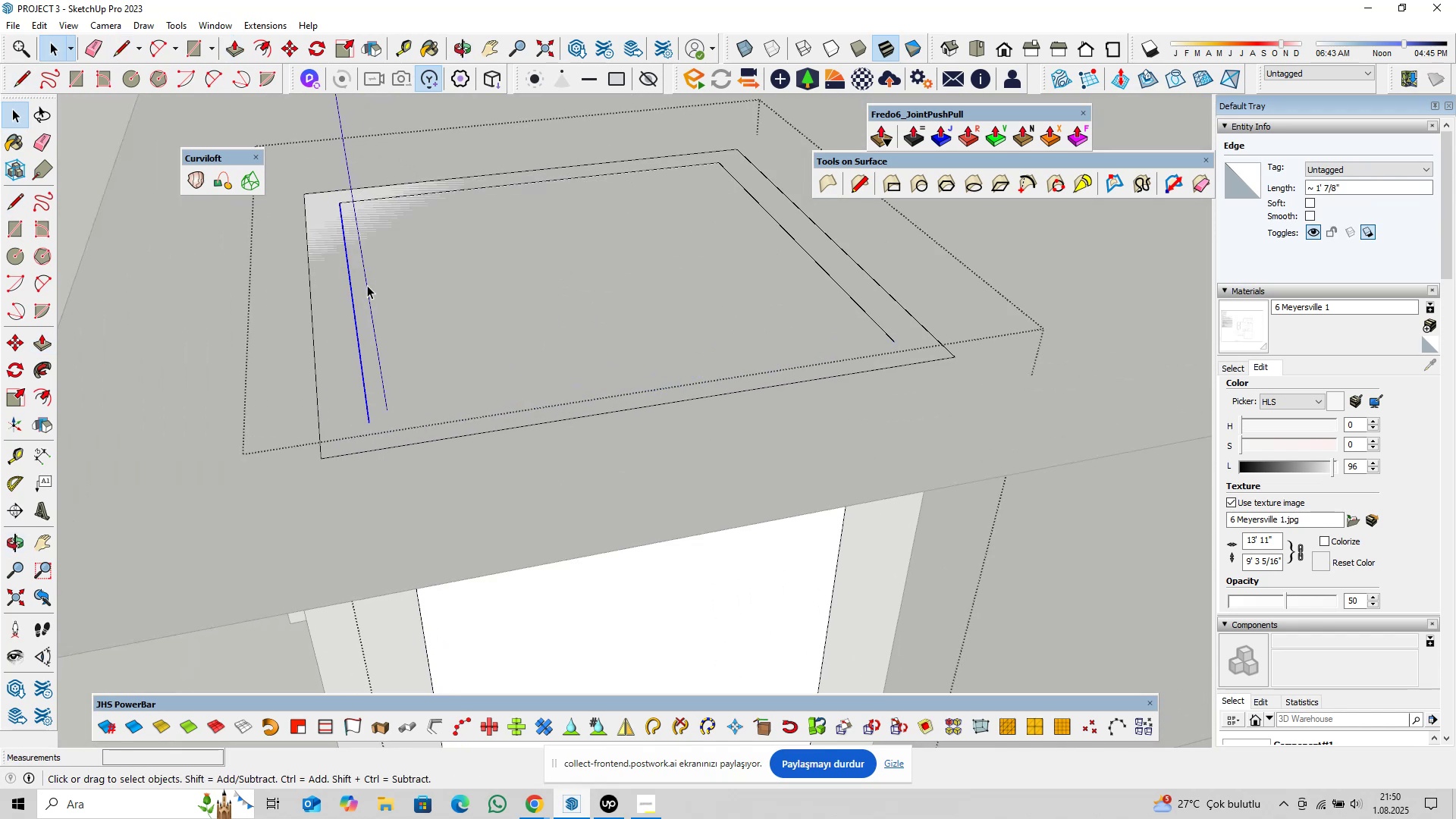 
key(Delete)
 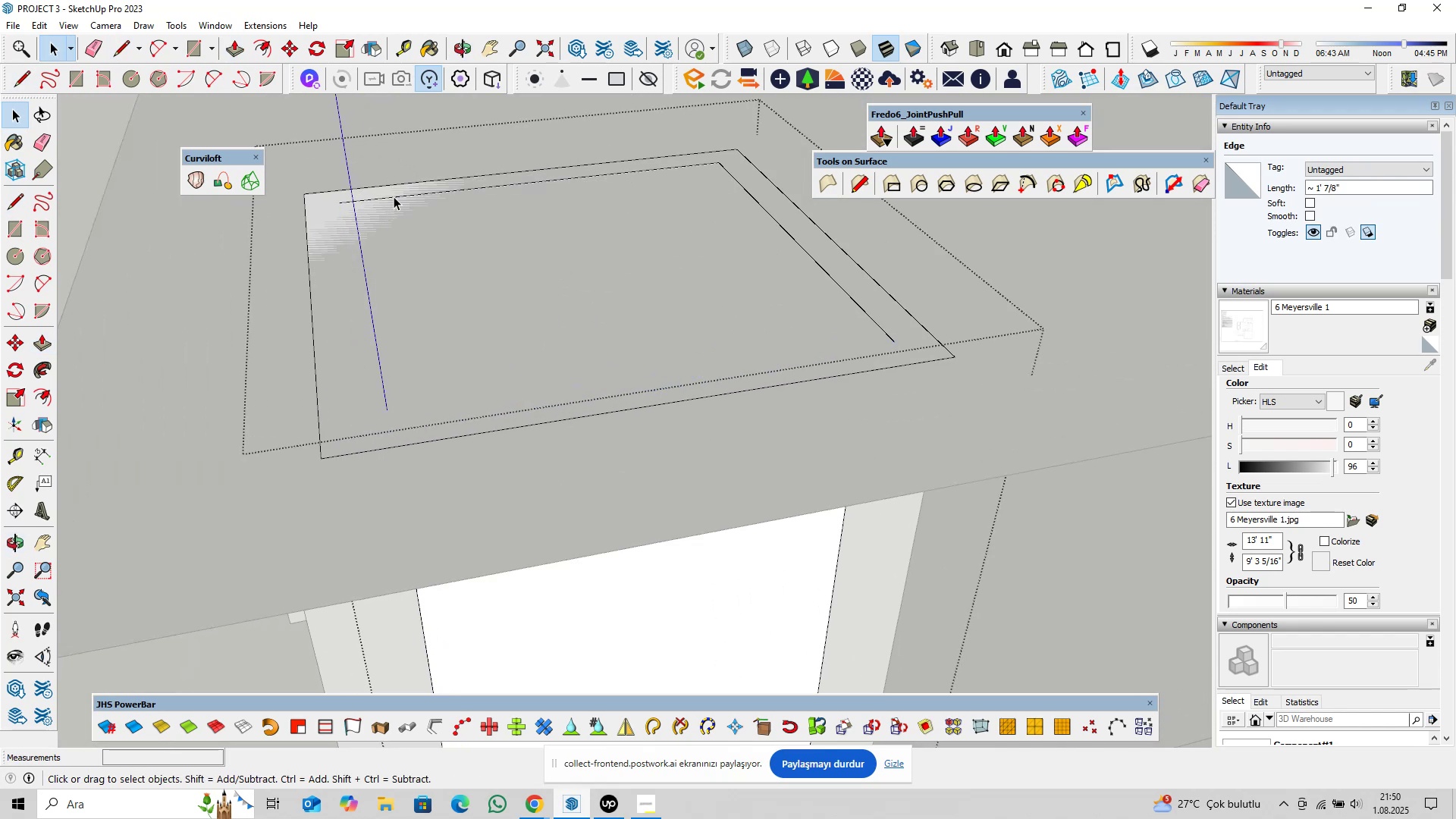 
left_click([394, 195])
 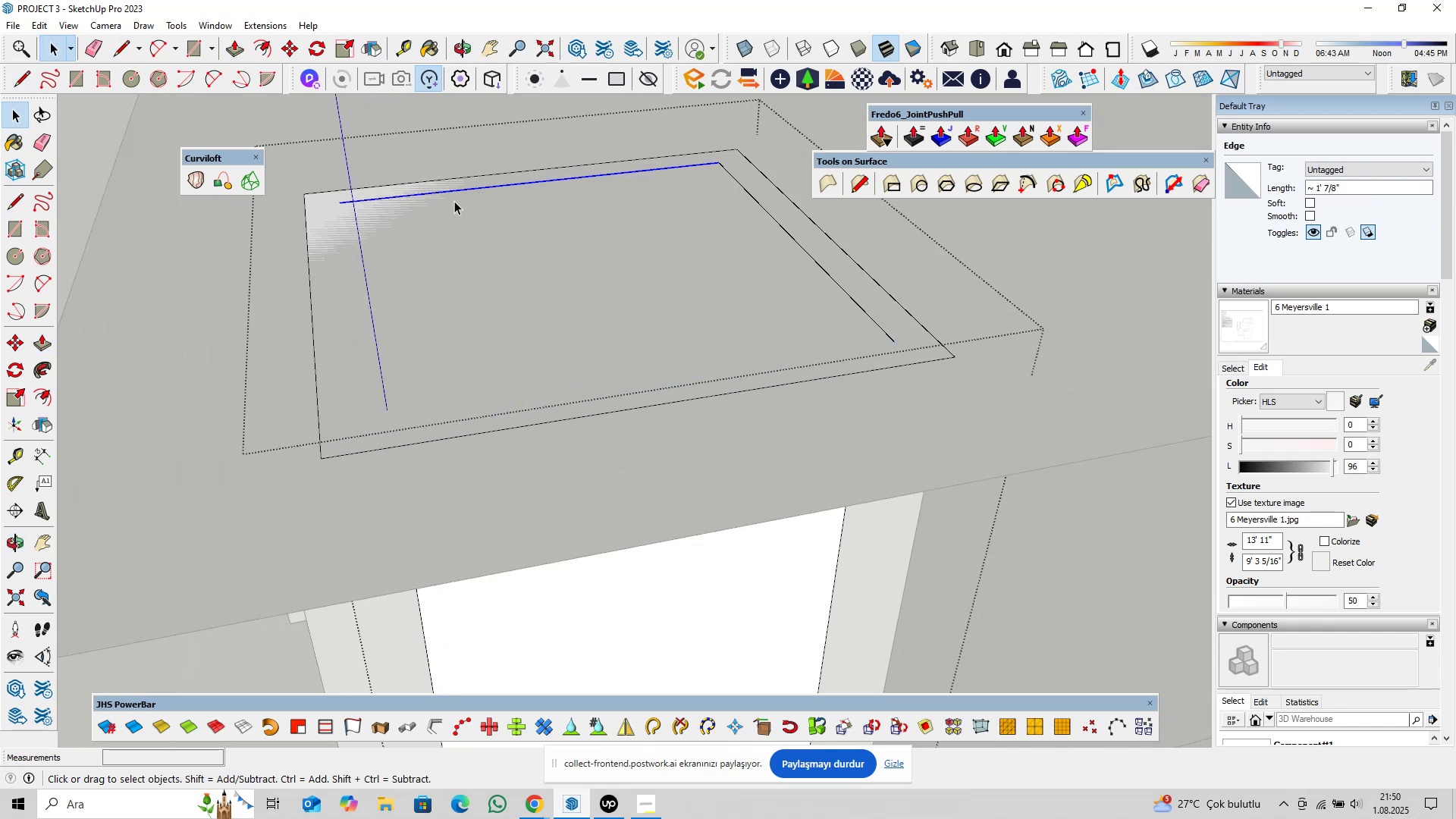 
key(Delete)
 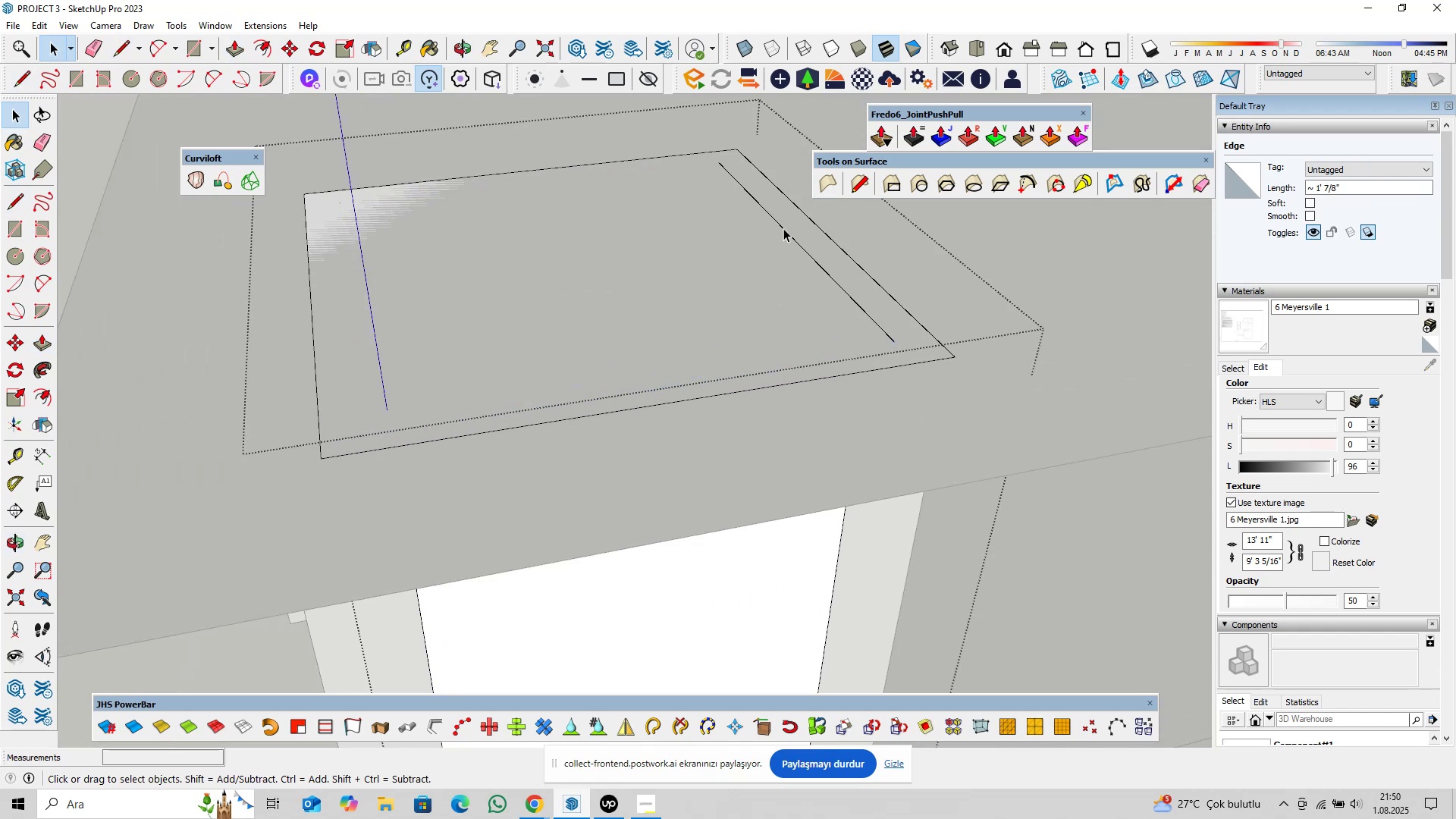 
left_click([784, 228])
 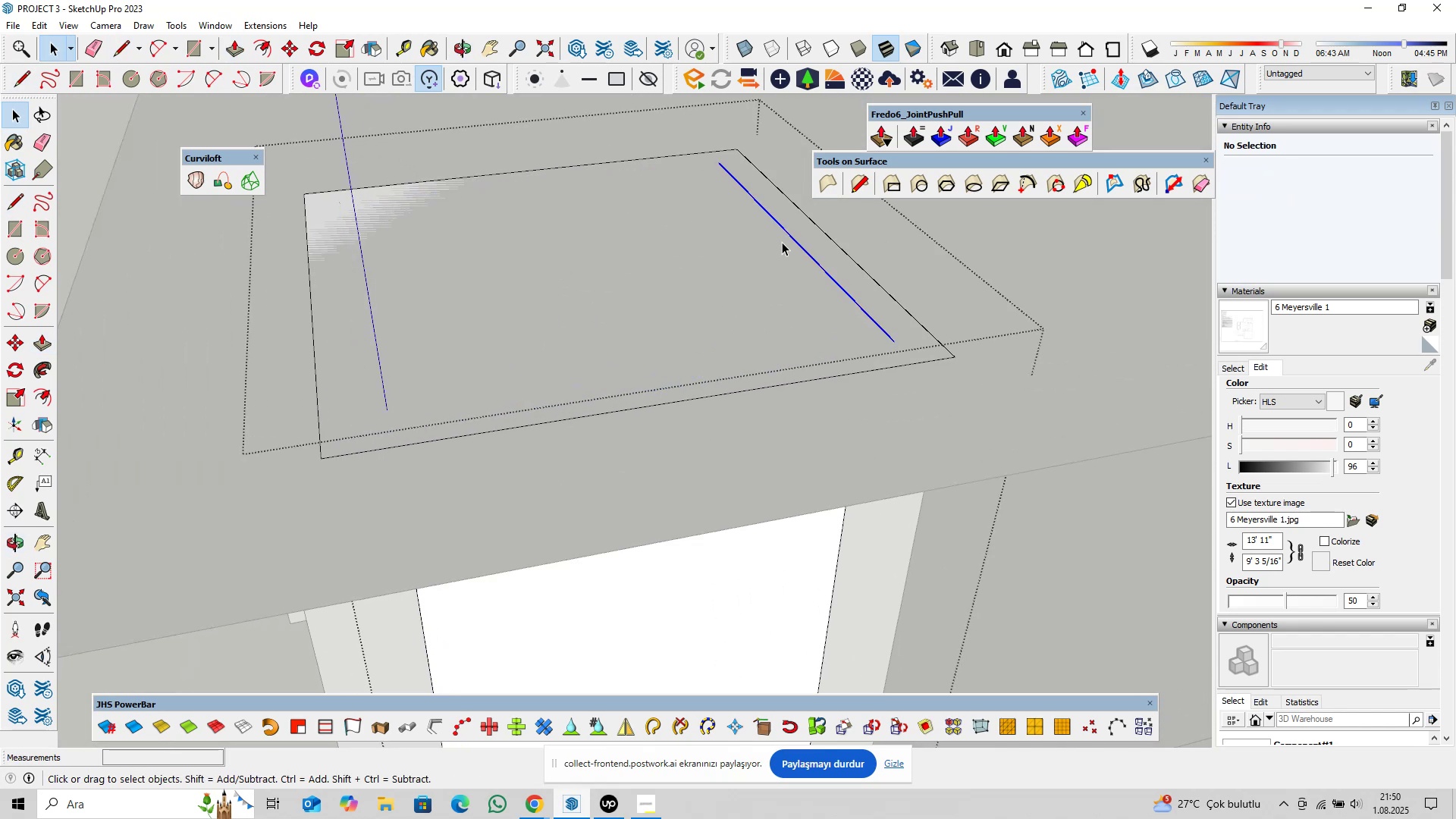 
key(Delete)
 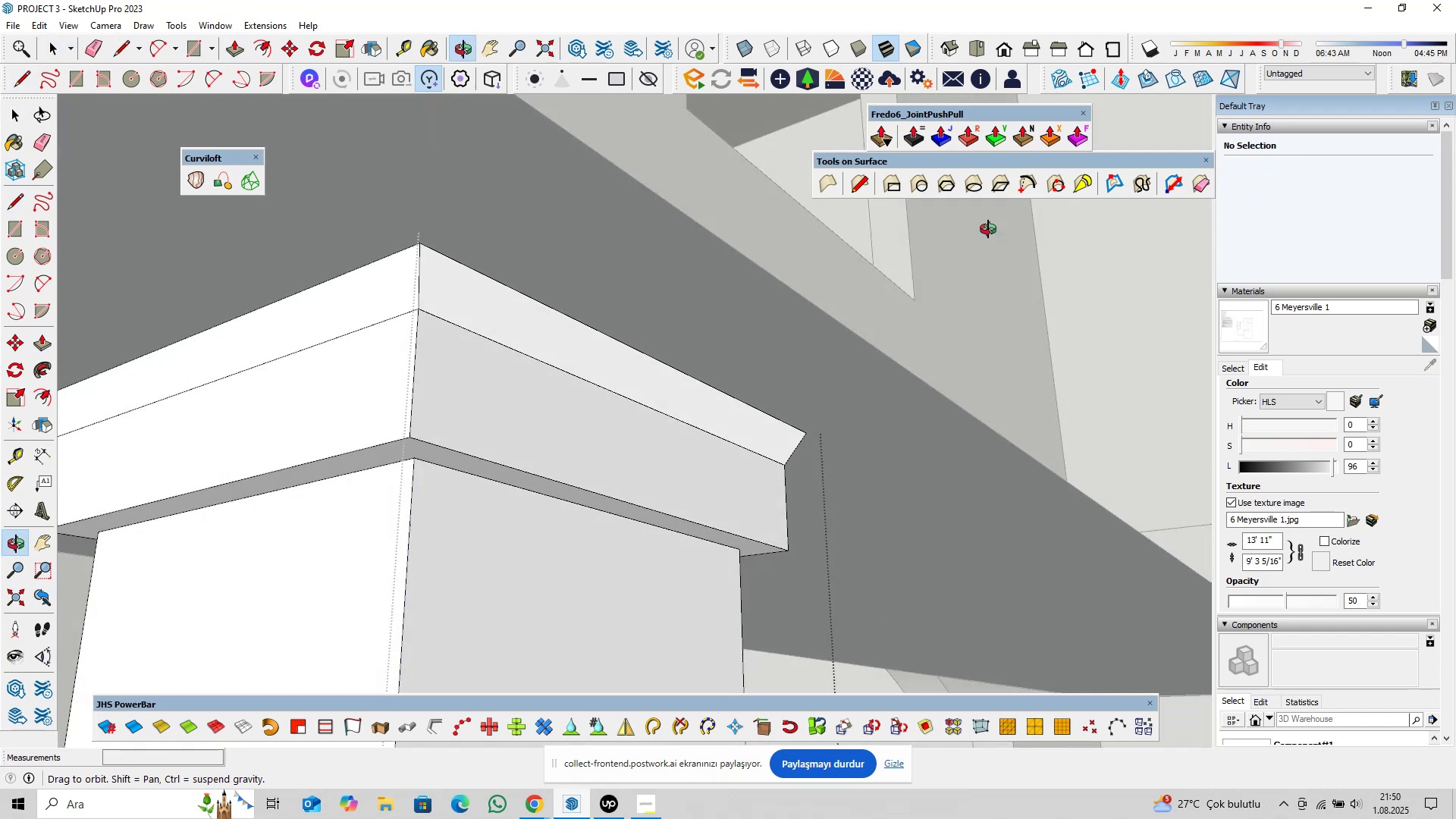 
scroll: coordinate [306, 378], scroll_direction: up, amount: 20.0
 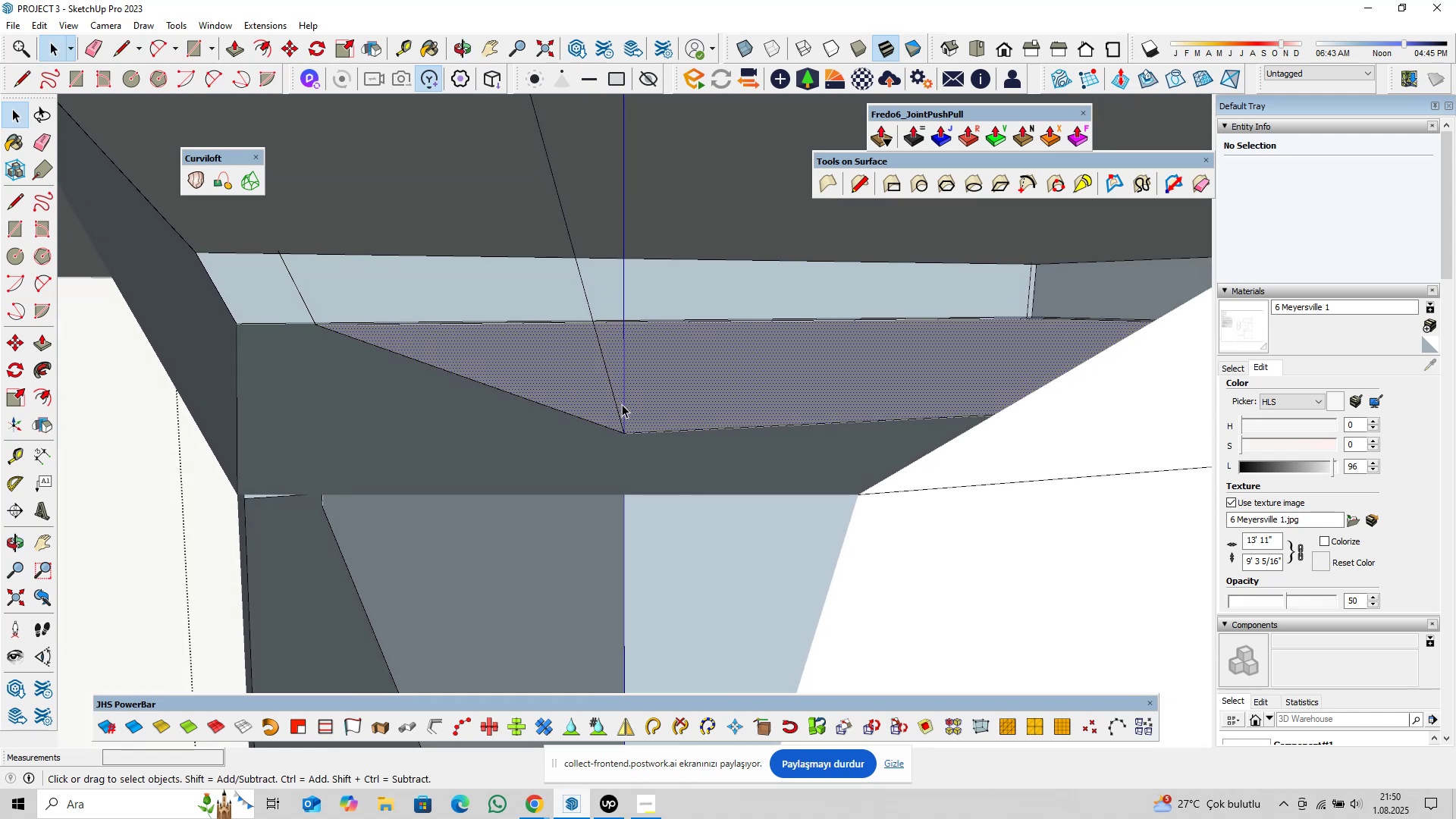 
left_click([599, 343])
 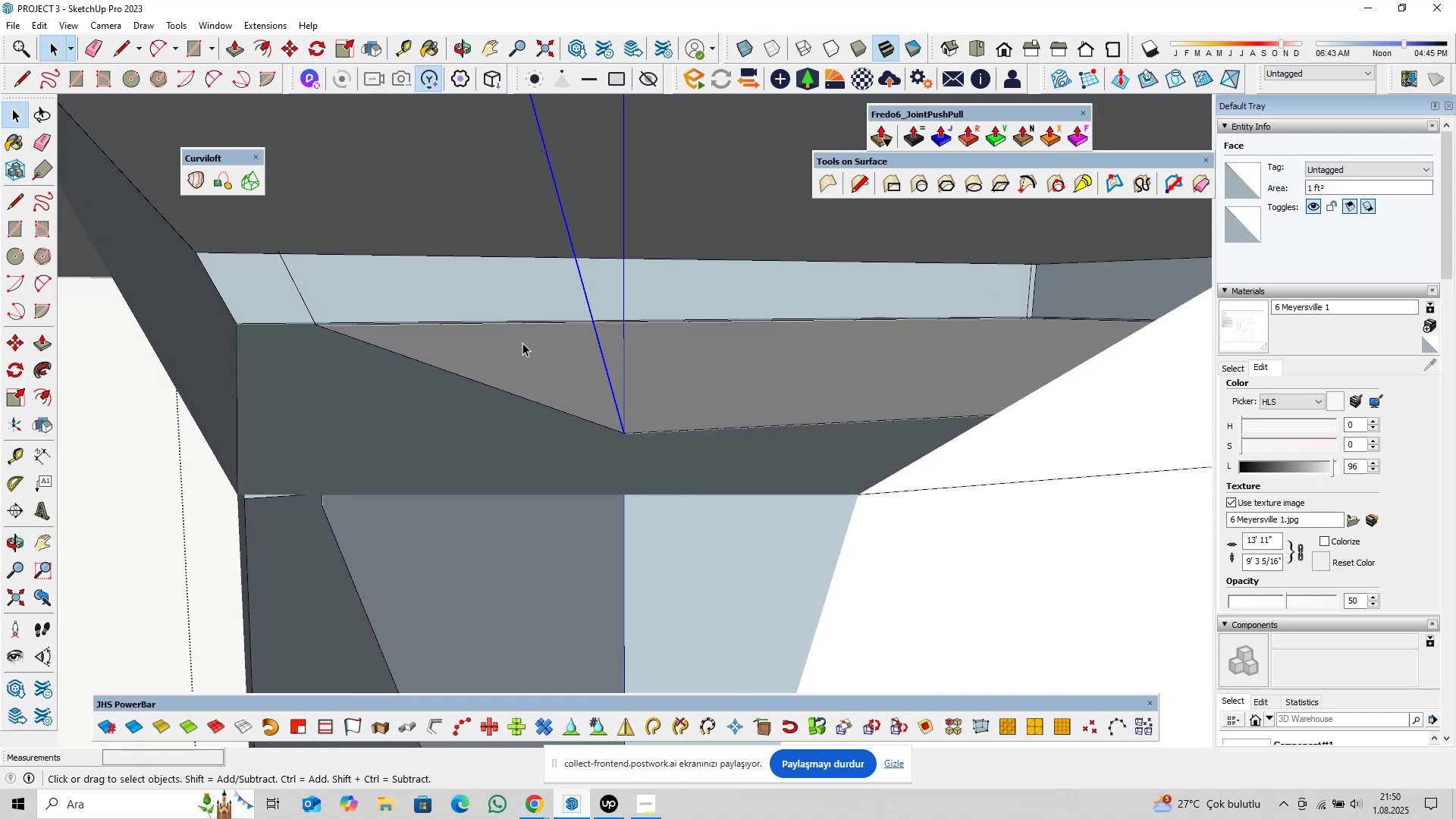 
key(Delete)
 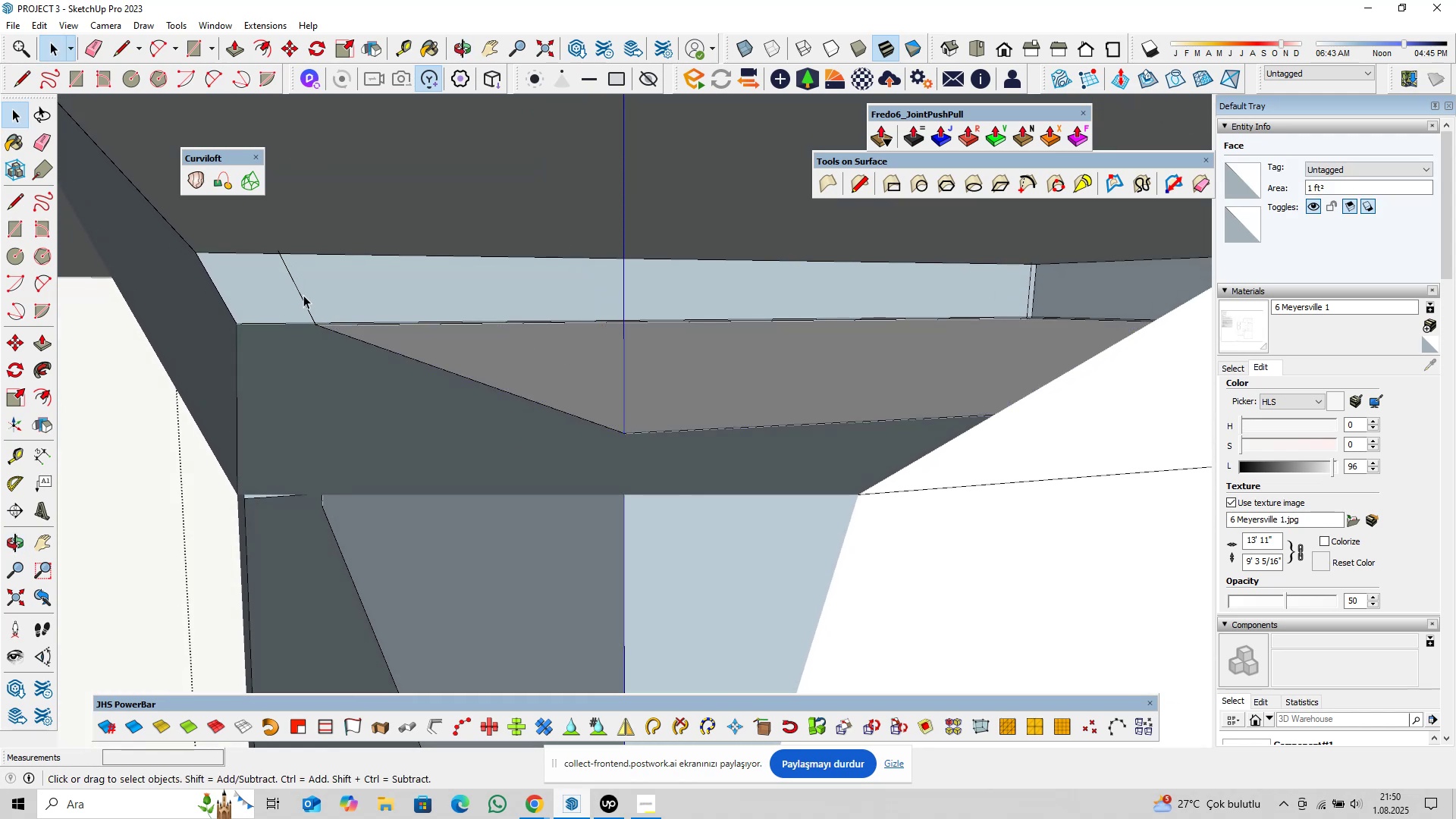 
left_click([303, 295])
 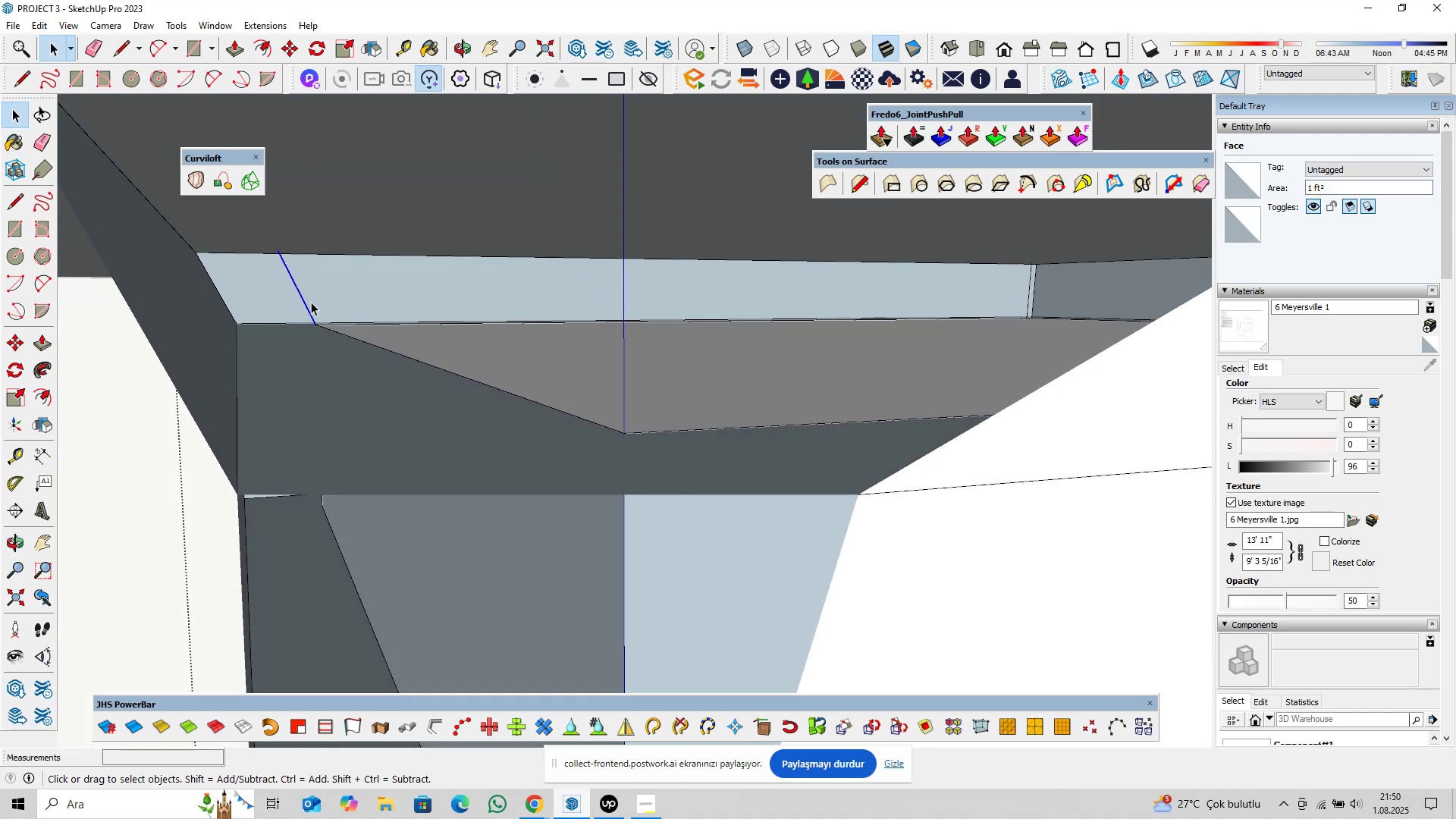 
key(Delete)
 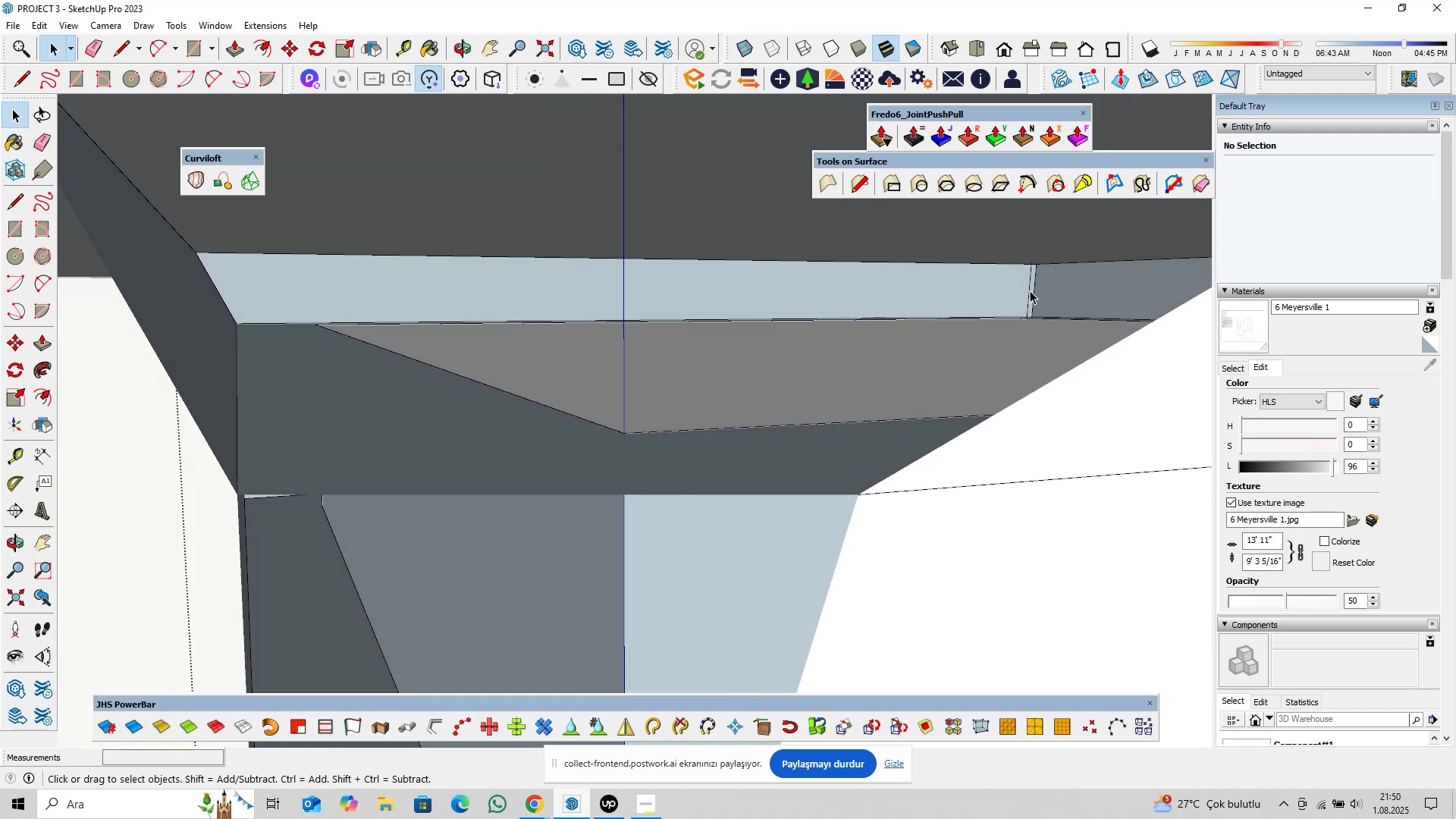 
left_click([1031, 290])
 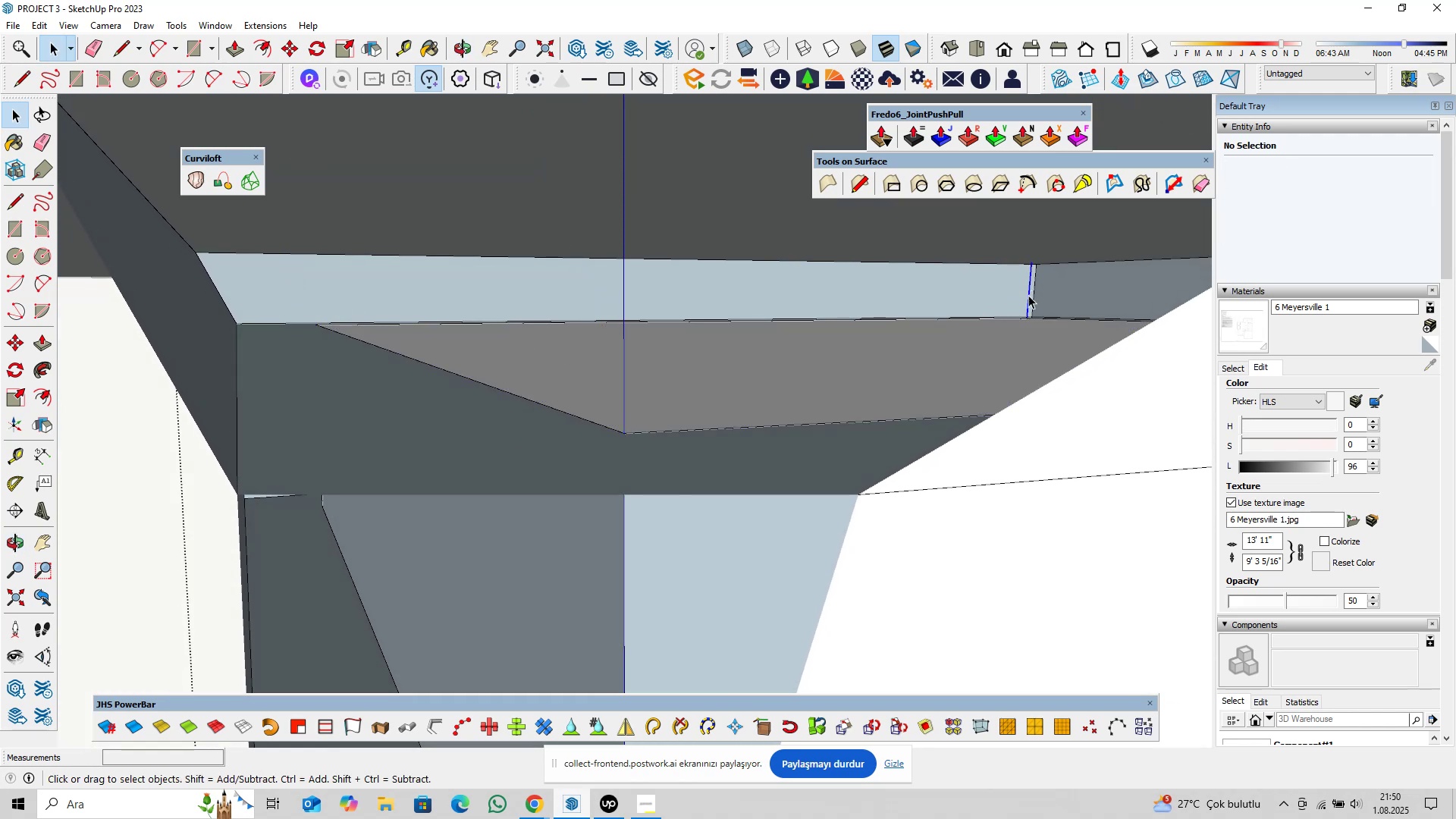 
key(Delete)
 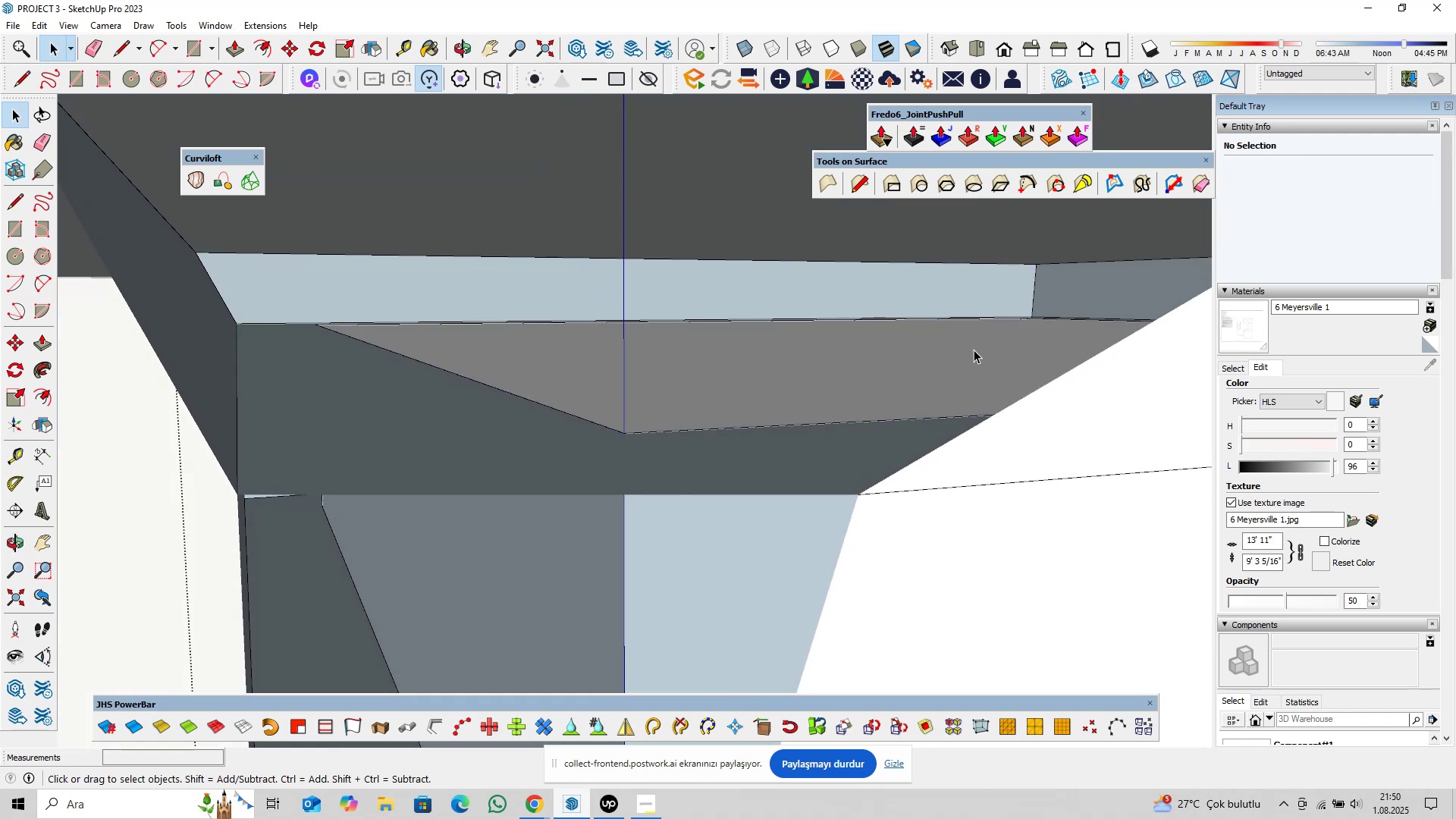 
left_click([974, 350])
 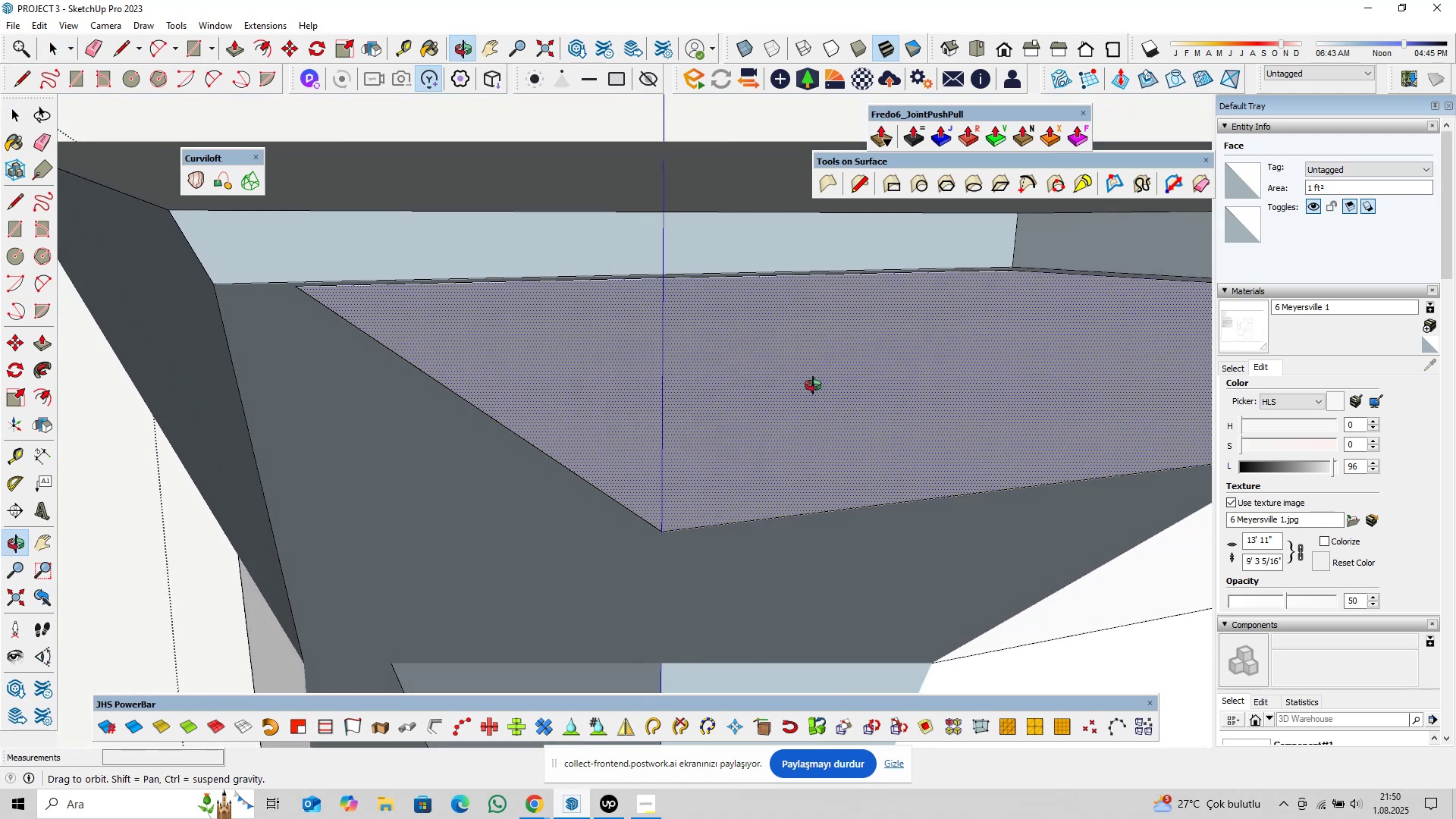 
hold_key(key=ShiftLeft, duration=0.47)
 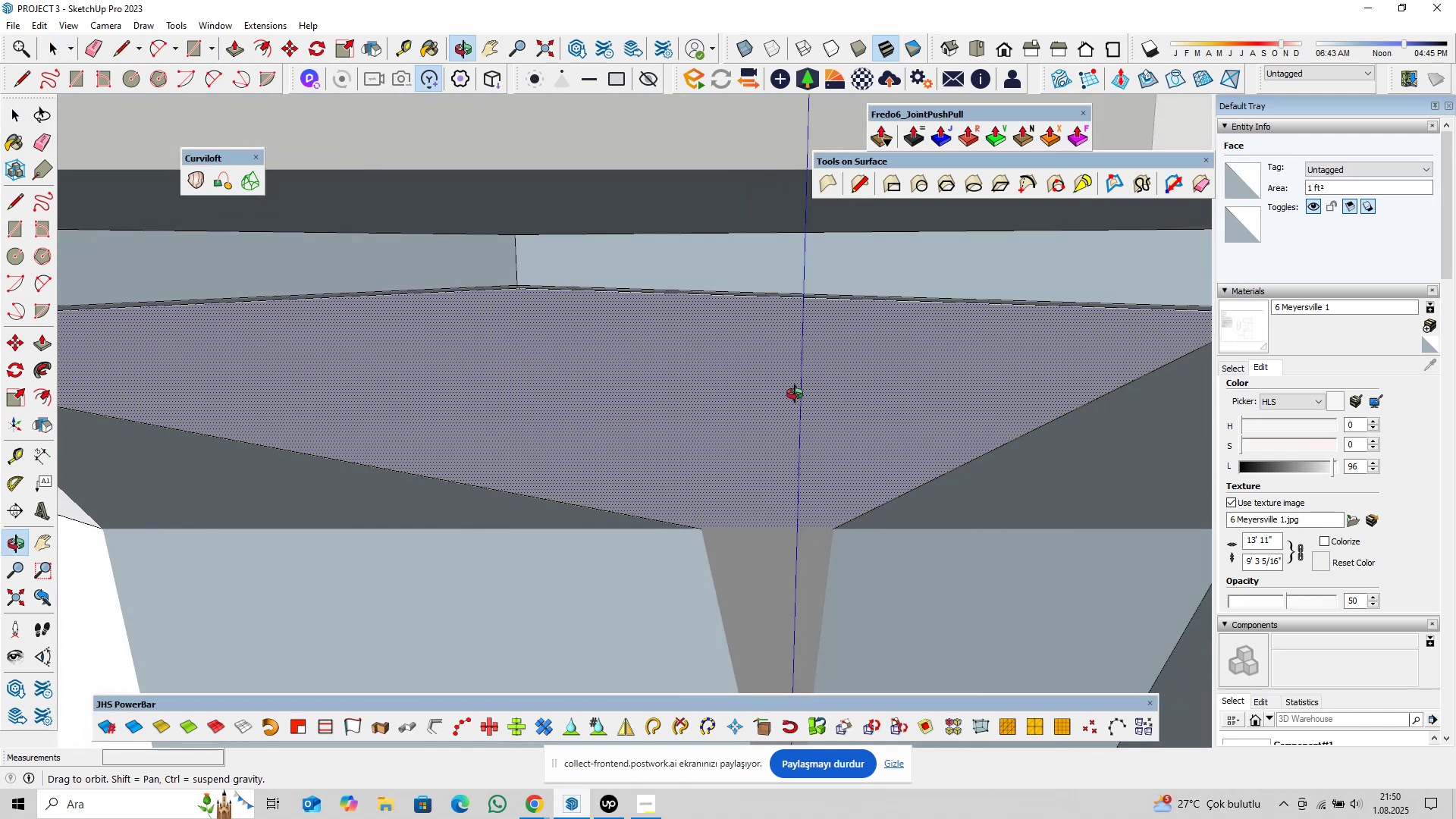 
hold_key(key=ShiftLeft, duration=0.55)
 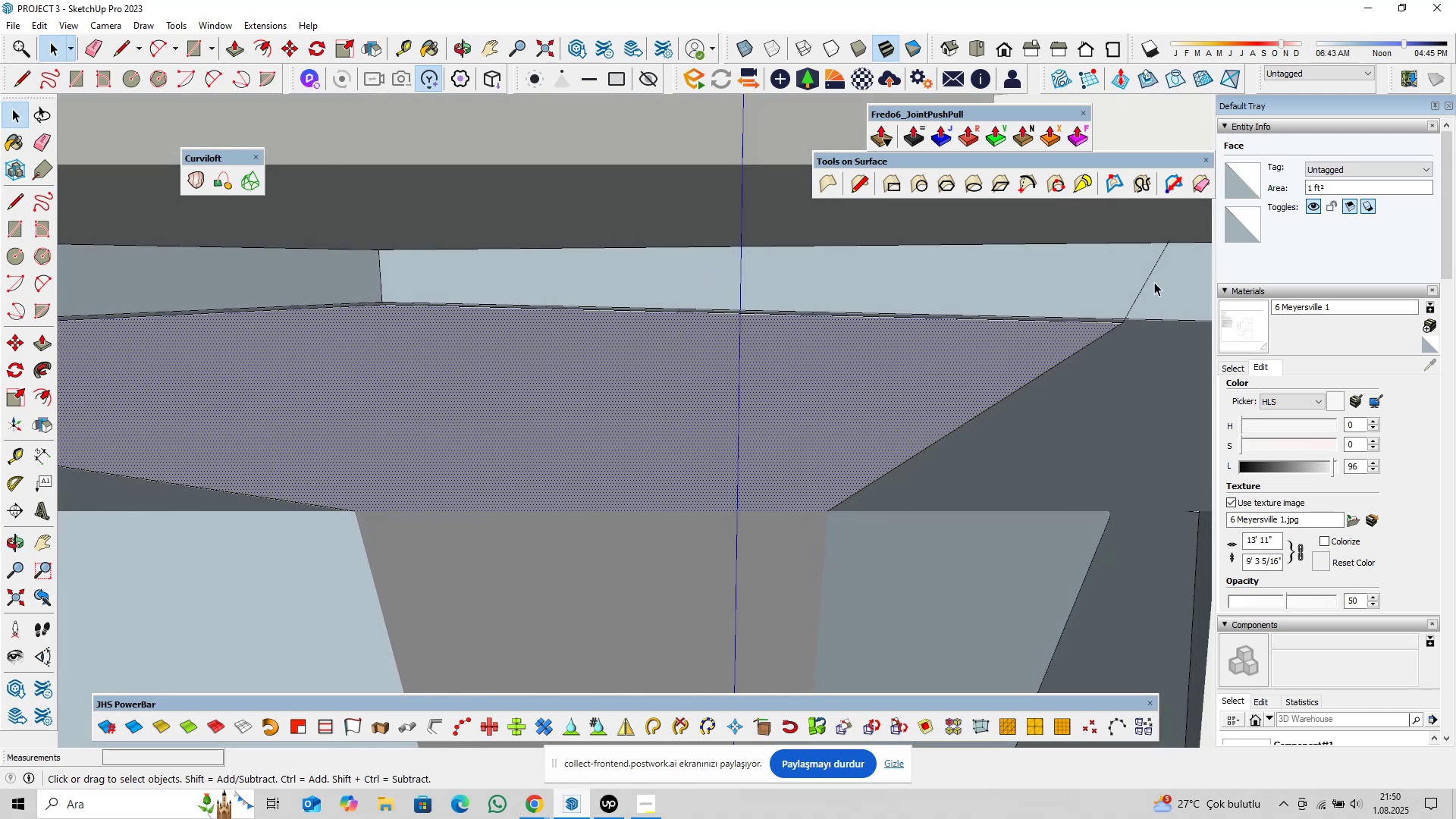 
left_click([1147, 282])
 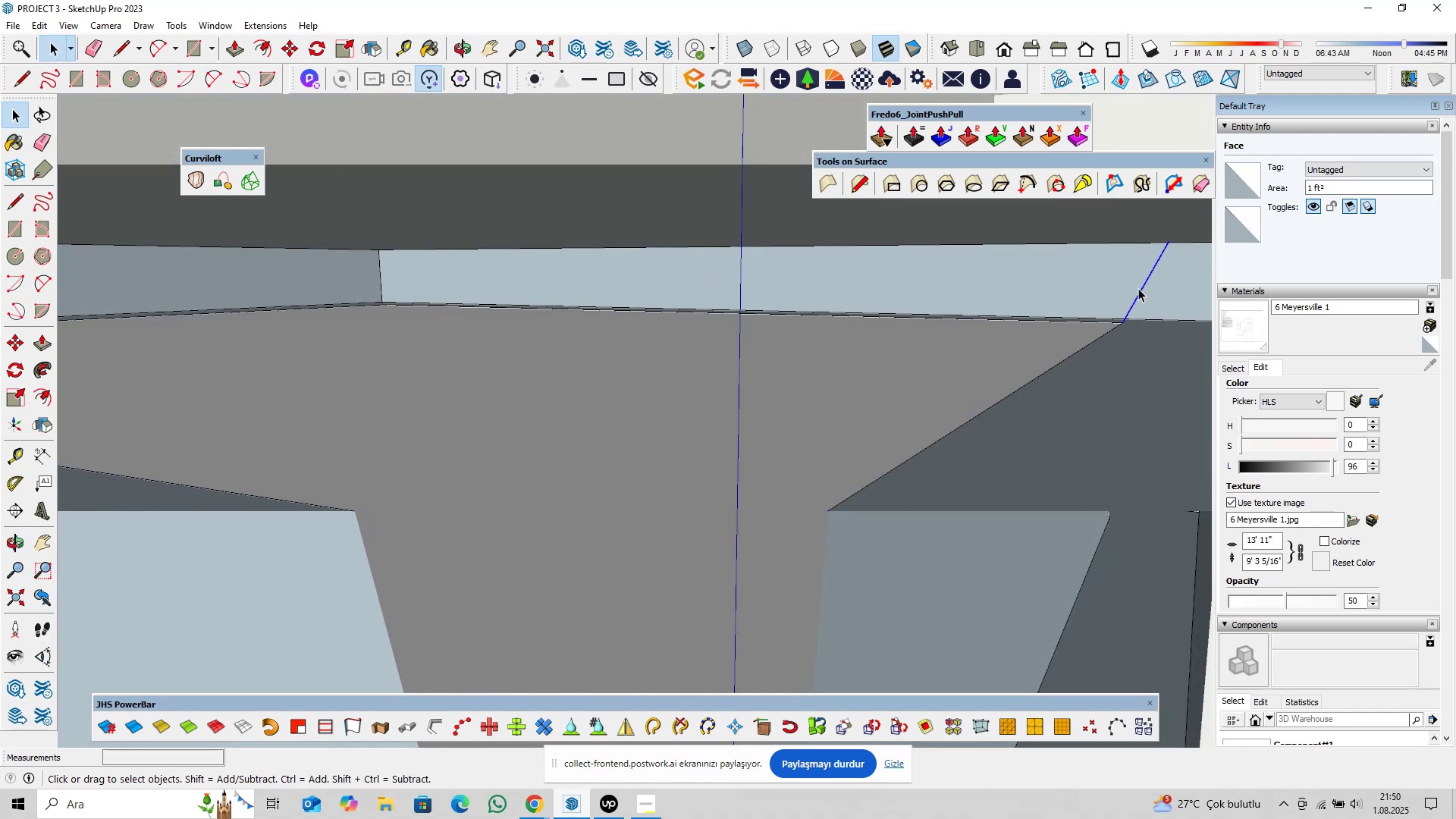 
key(Delete)
 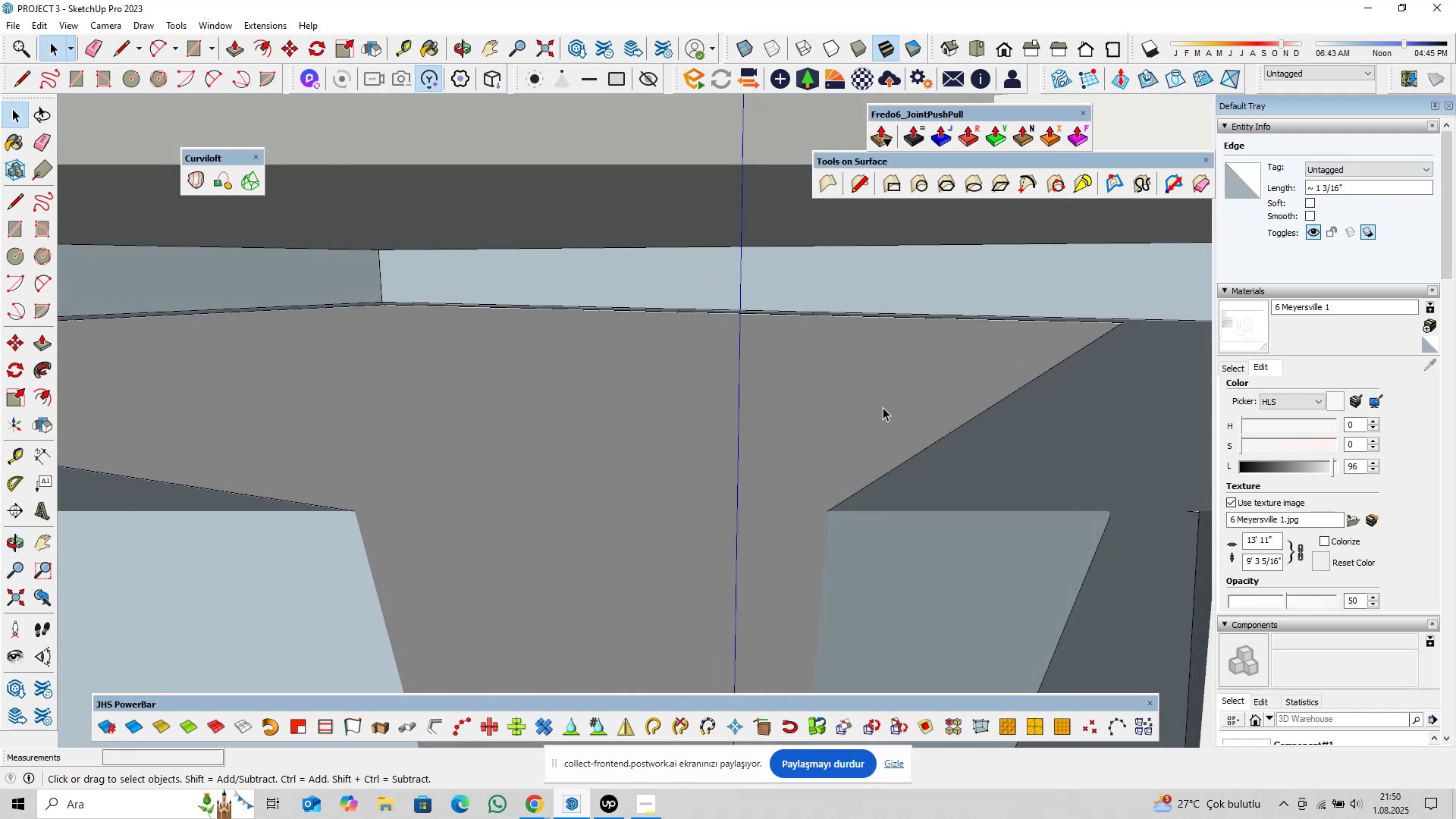 
left_click([883, 407])
 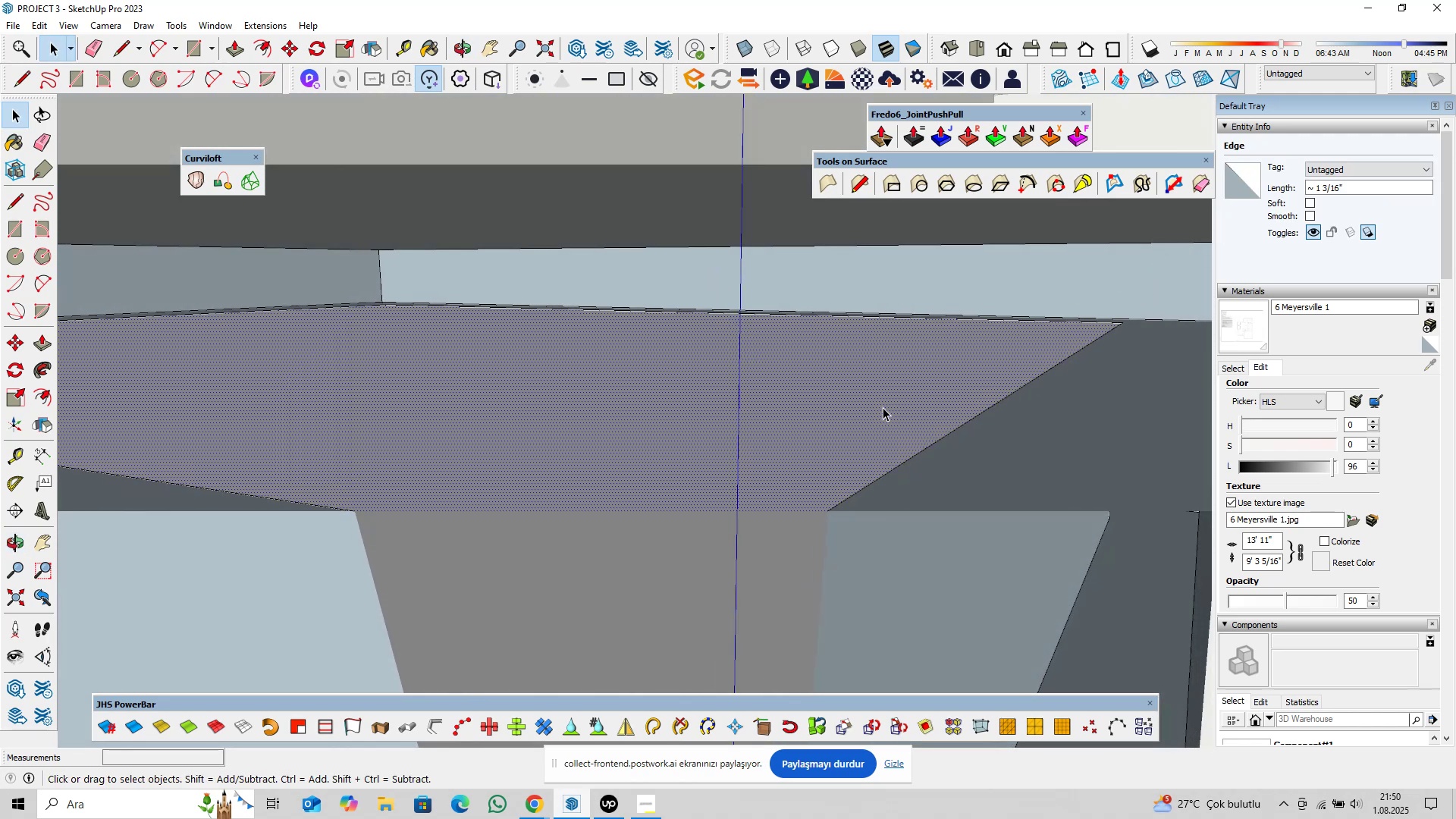 
key(Delete)
 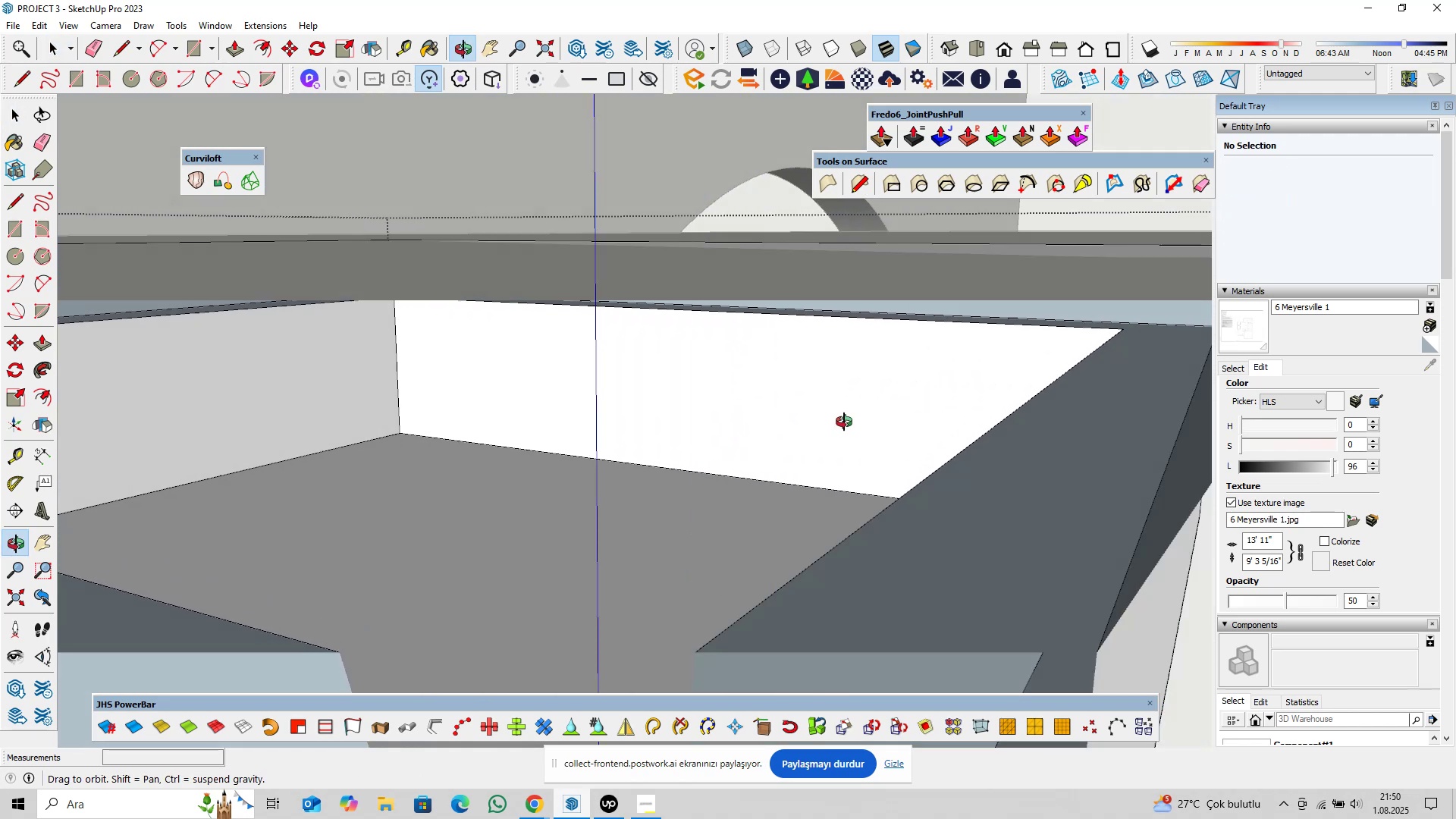 
hold_key(key=ShiftLeft, duration=0.58)
 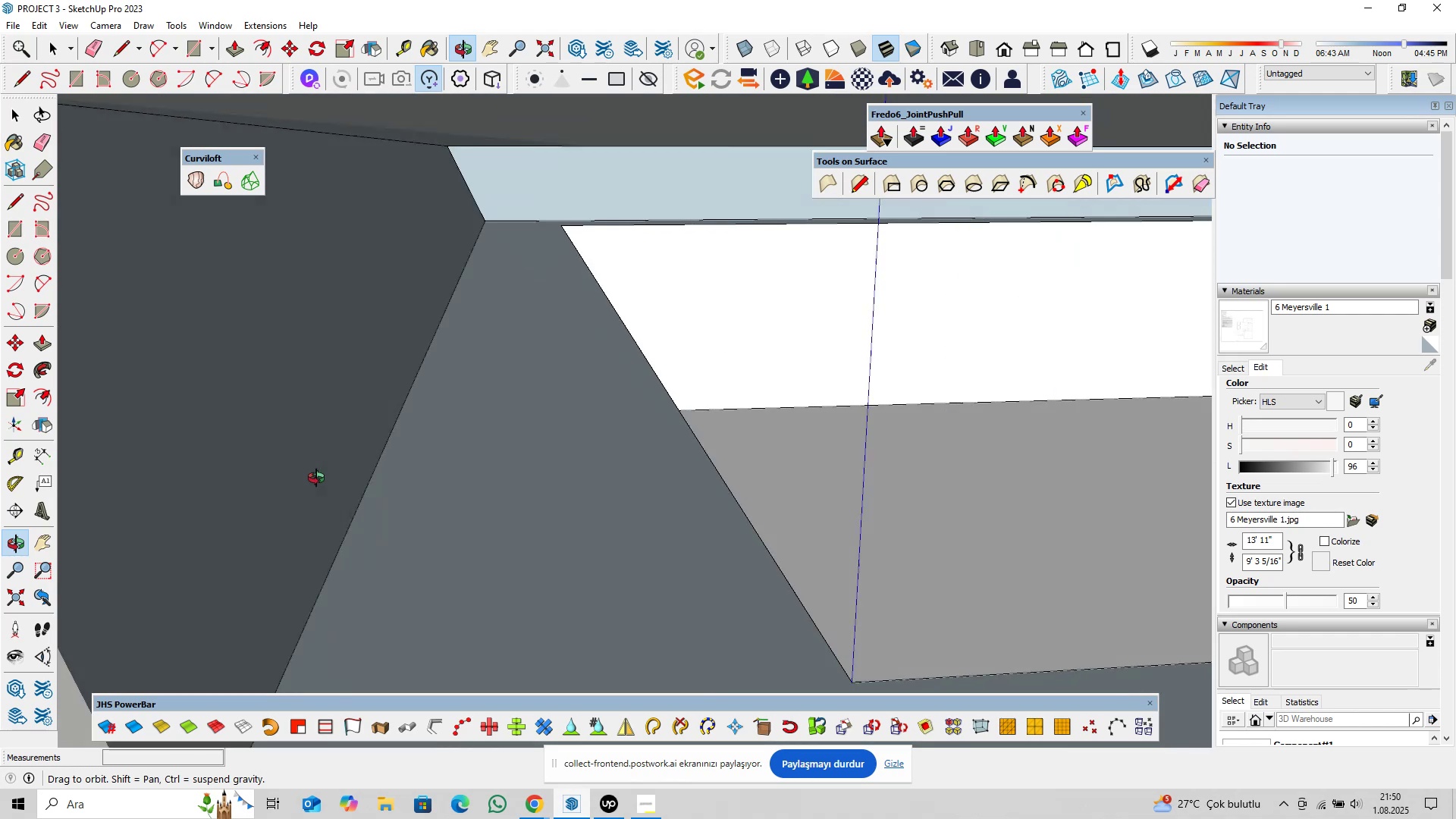 
hold_key(key=ShiftLeft, duration=0.38)
 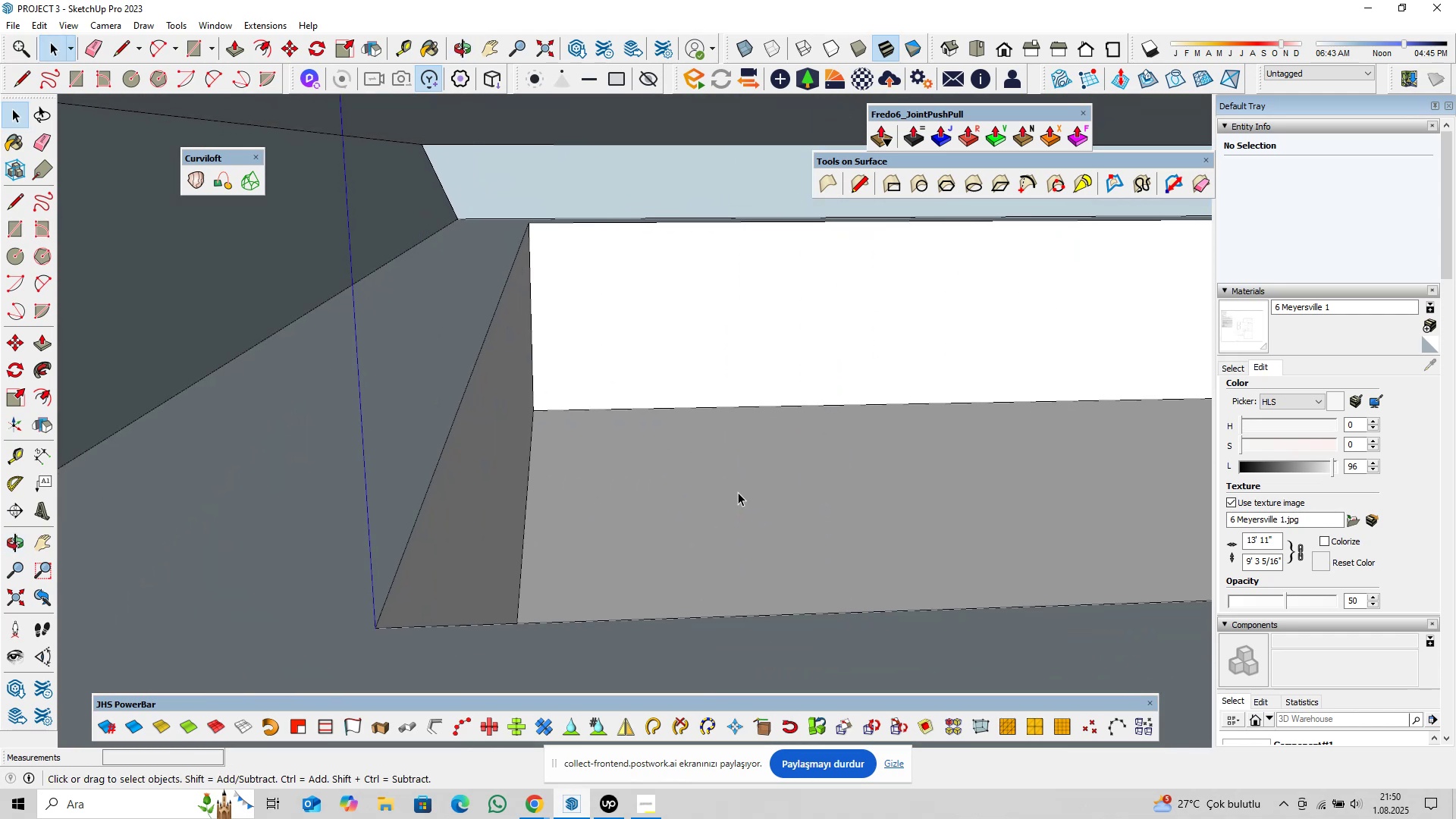 
left_click([736, 491])
 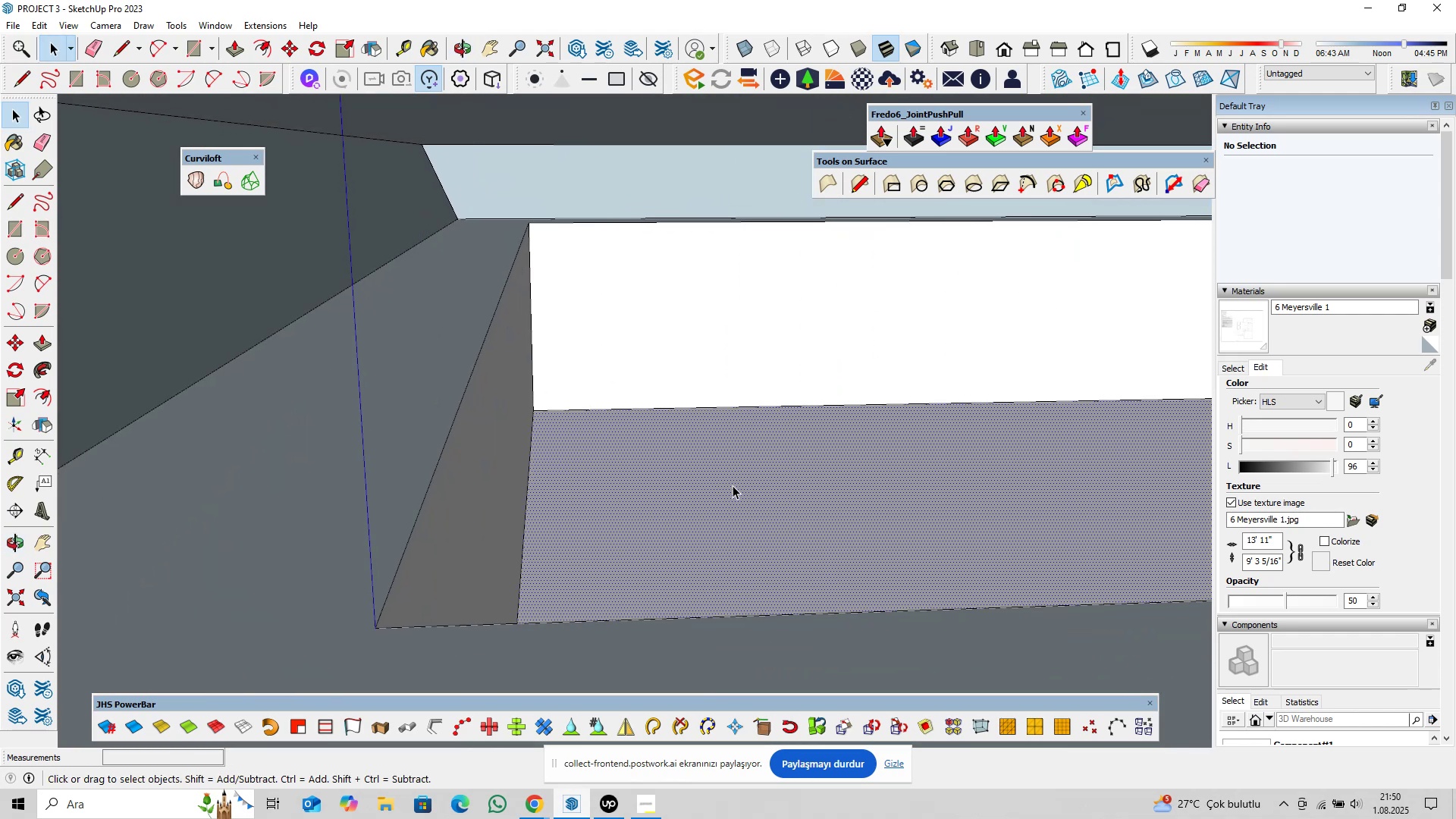 
key(Delete)
 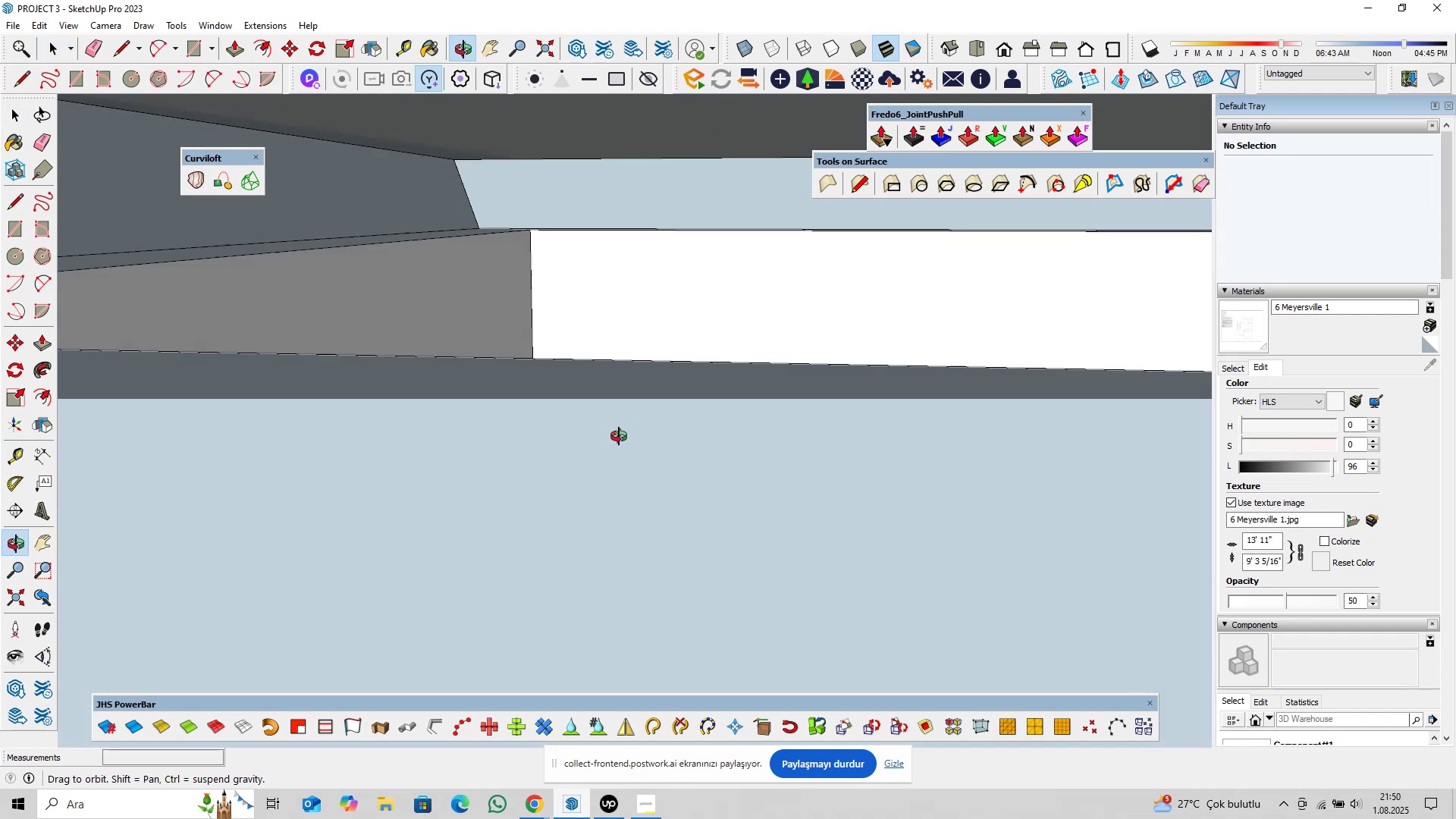 
scroll: coordinate [554, 428], scroll_direction: up, amount: 5.0
 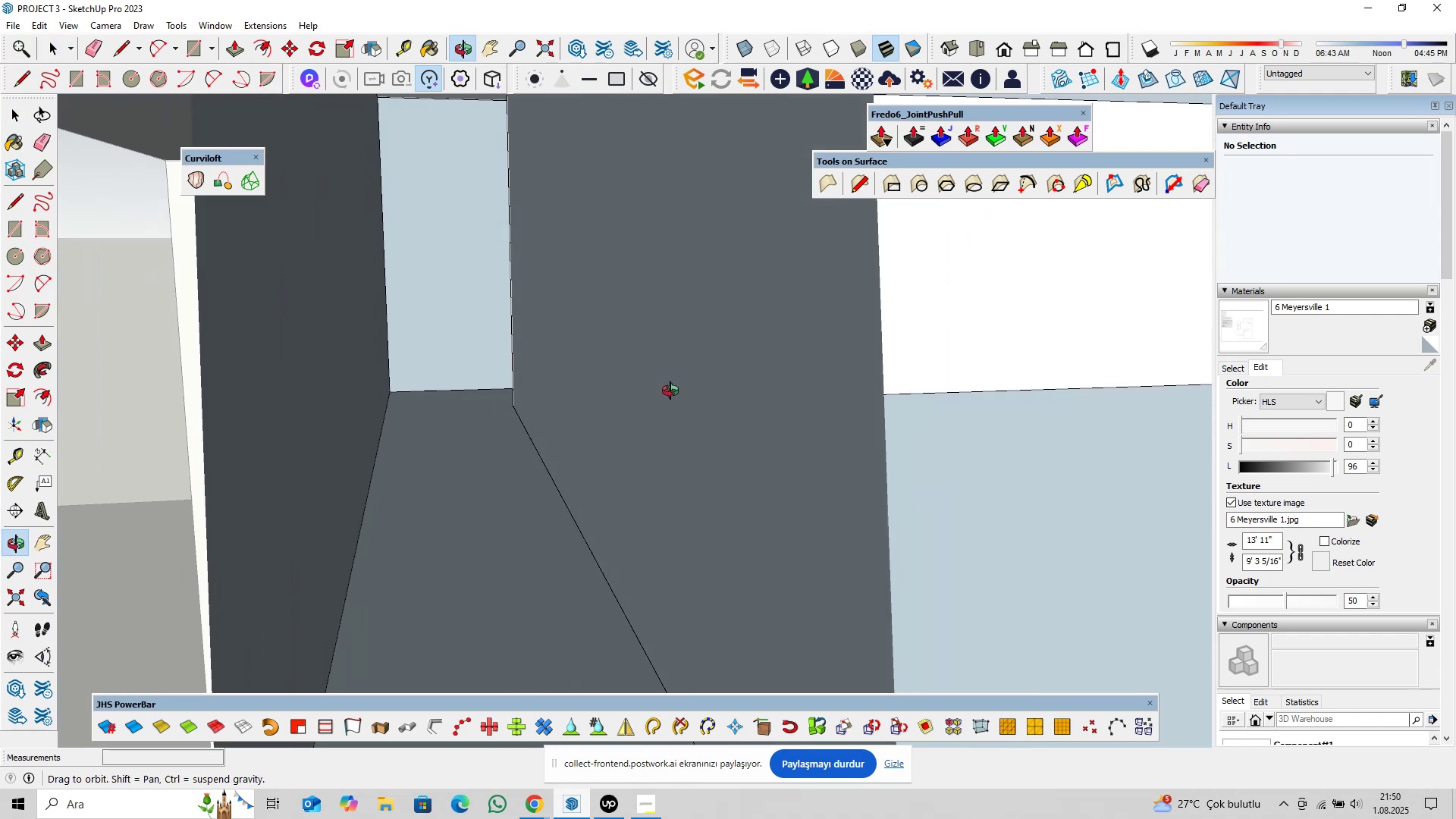 
hold_key(key=ShiftLeft, duration=0.47)
 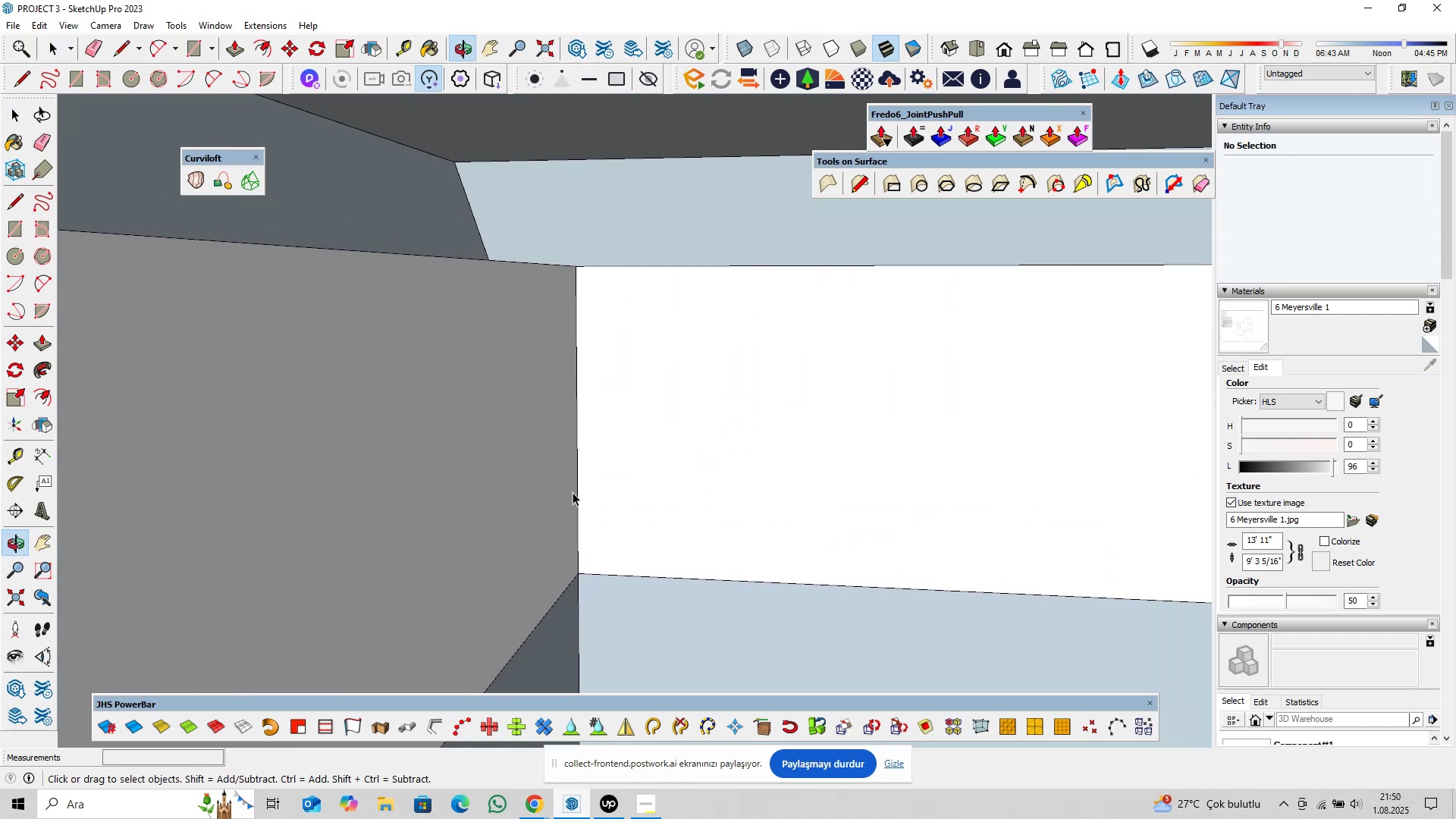 
key(Shift+ShiftLeft)
 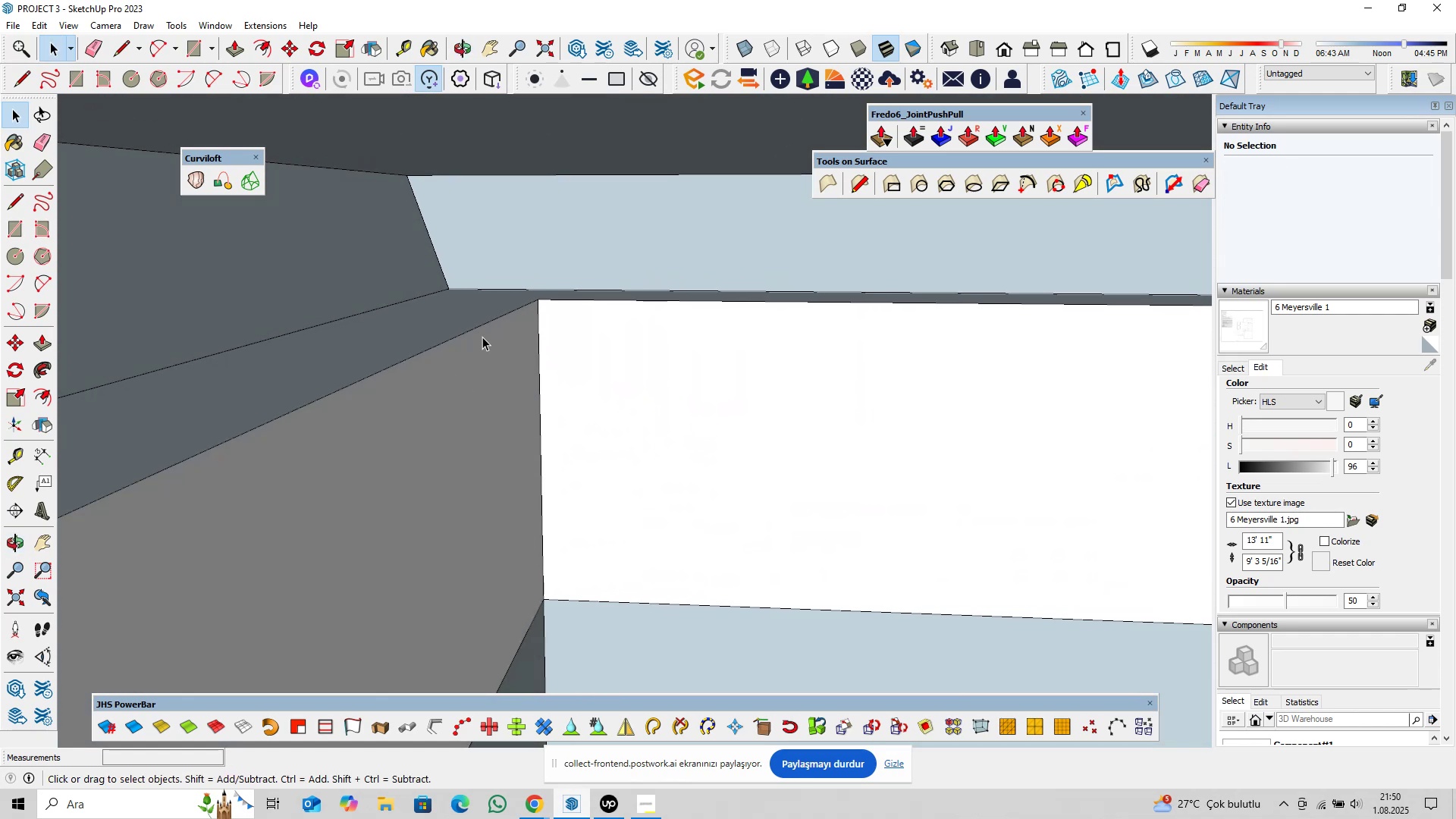 
double_click([480, 323])
 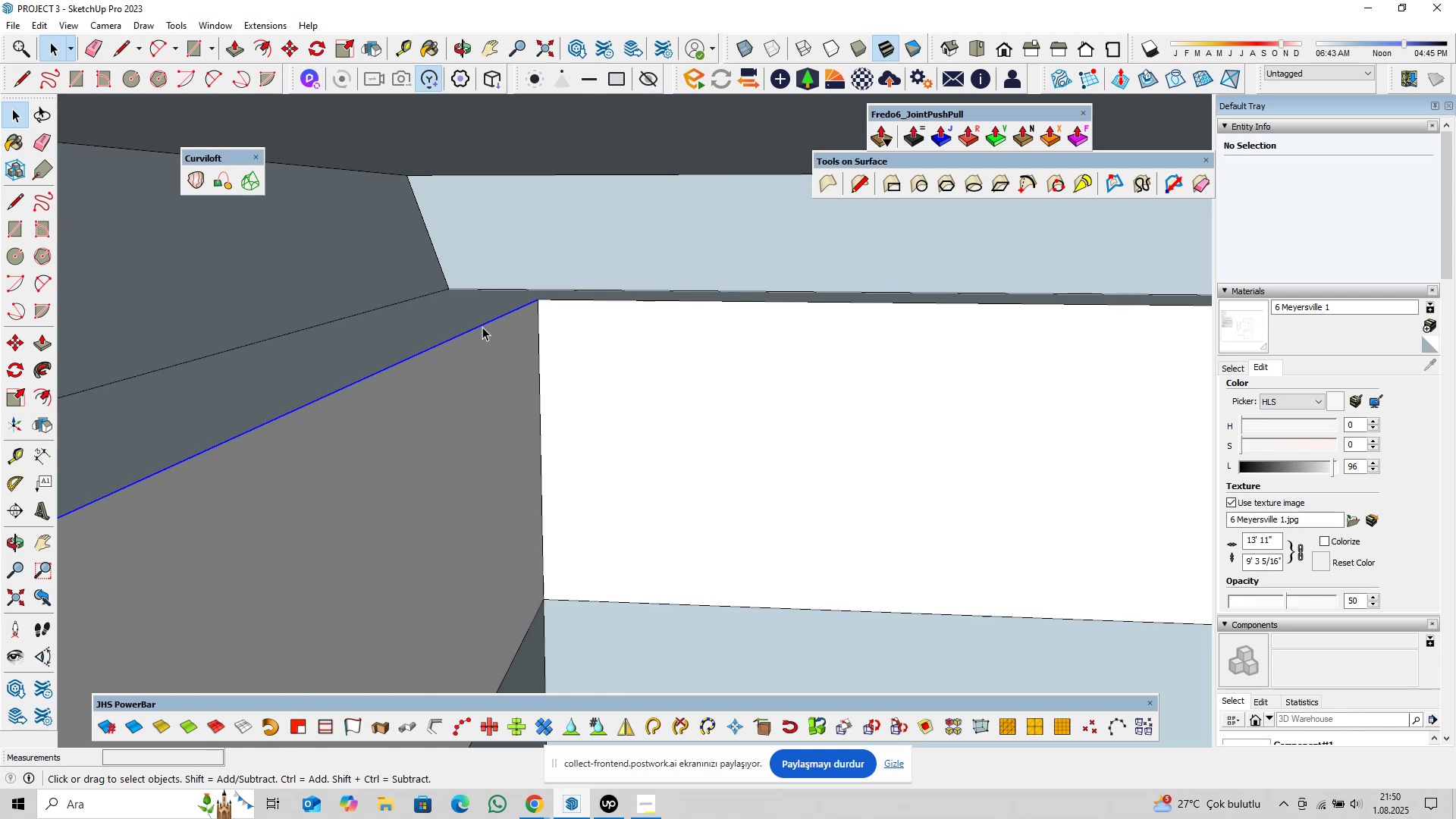 
triple_click([482, 327])
 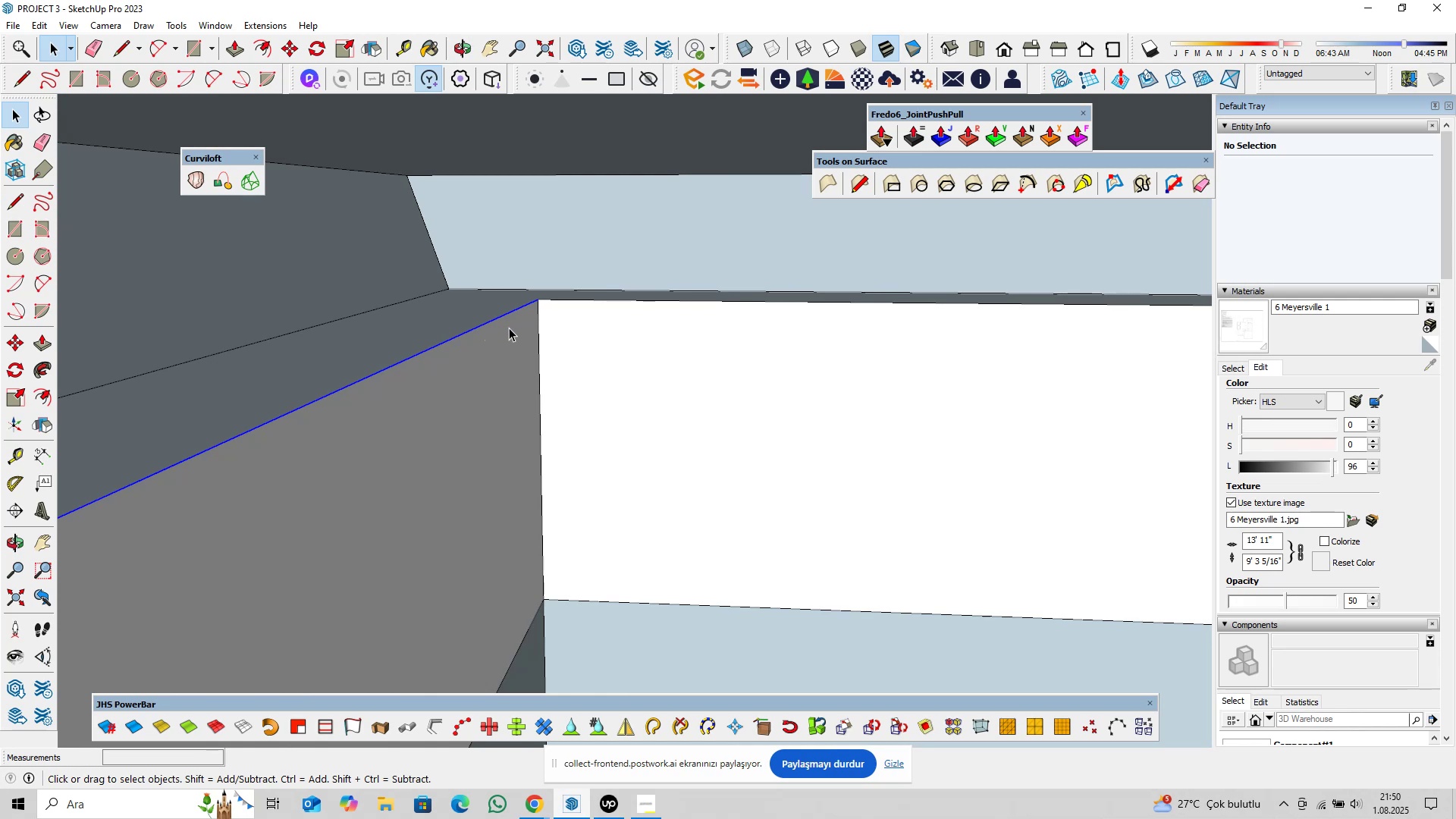 
key(Delete)
 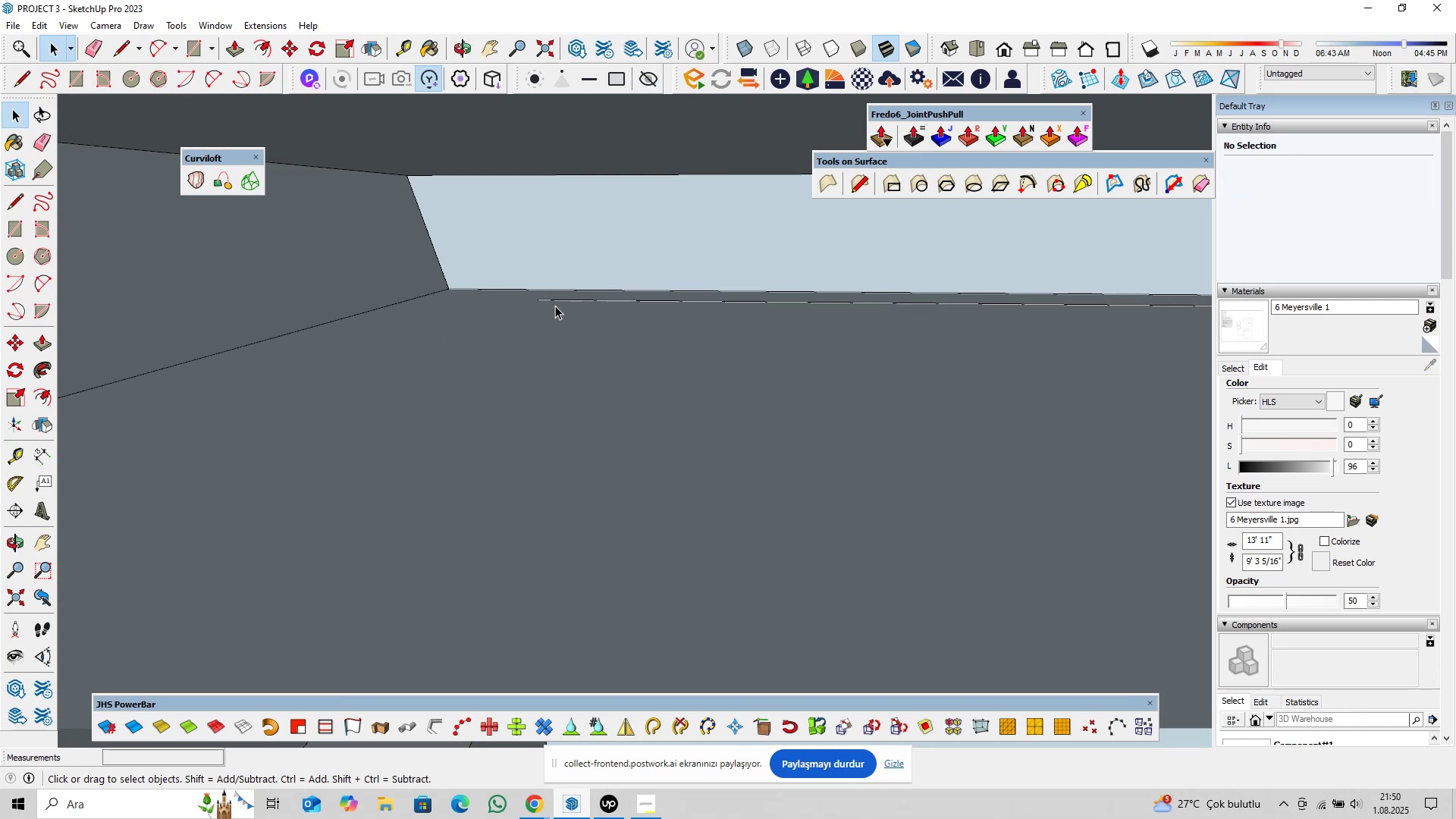 
key(Delete)
 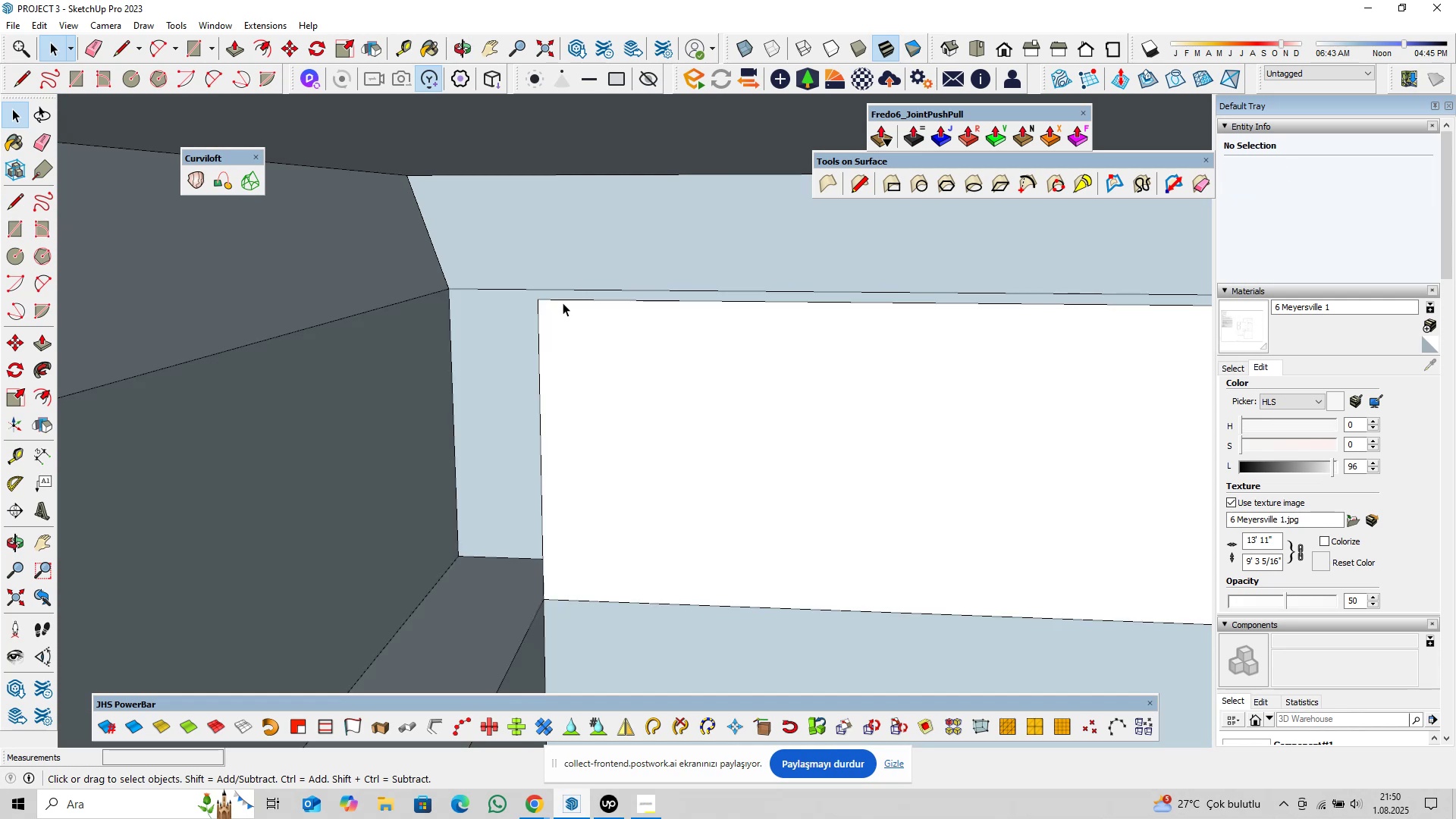 
left_click([563, 300])
 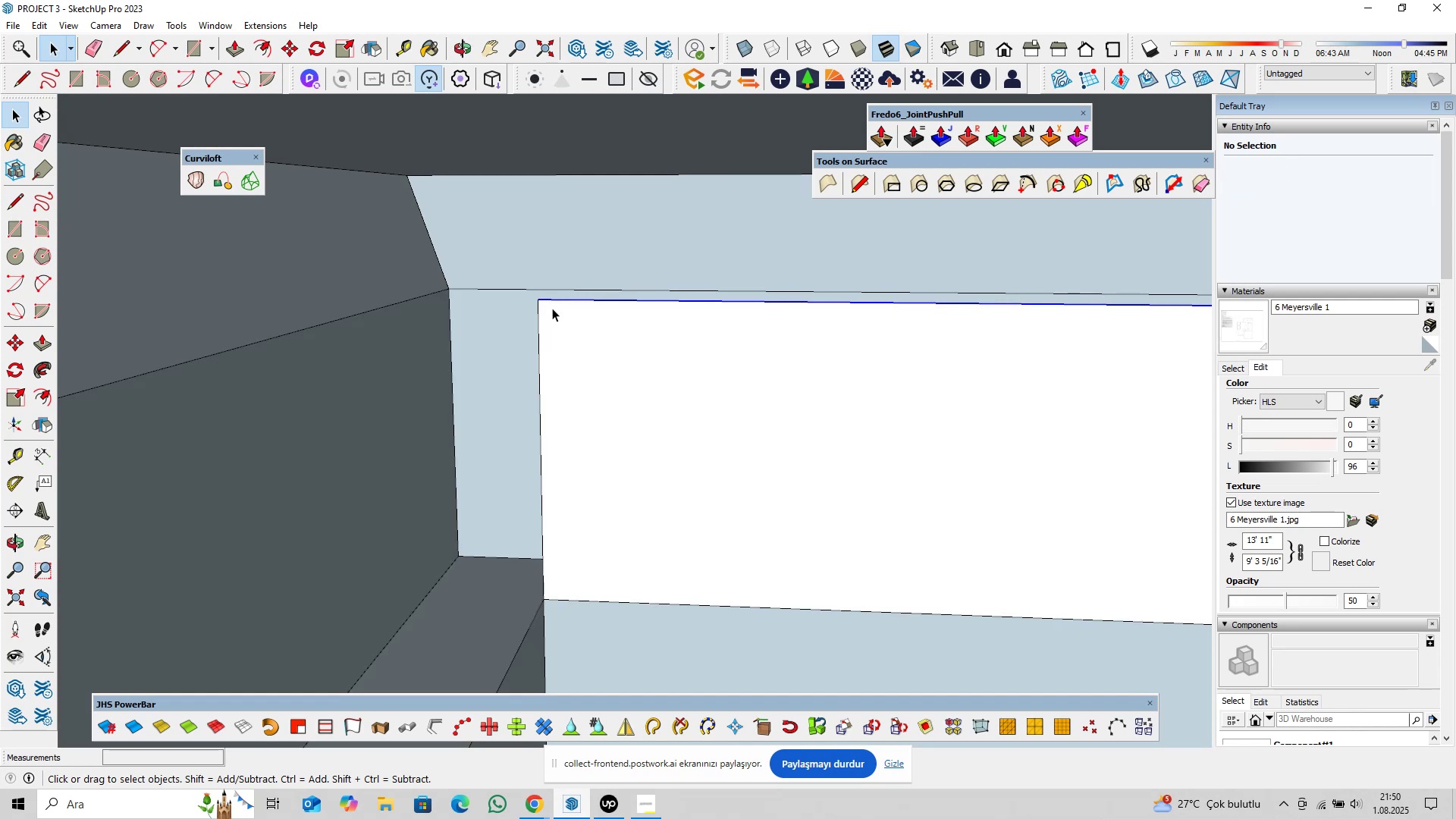 
key(Delete)
 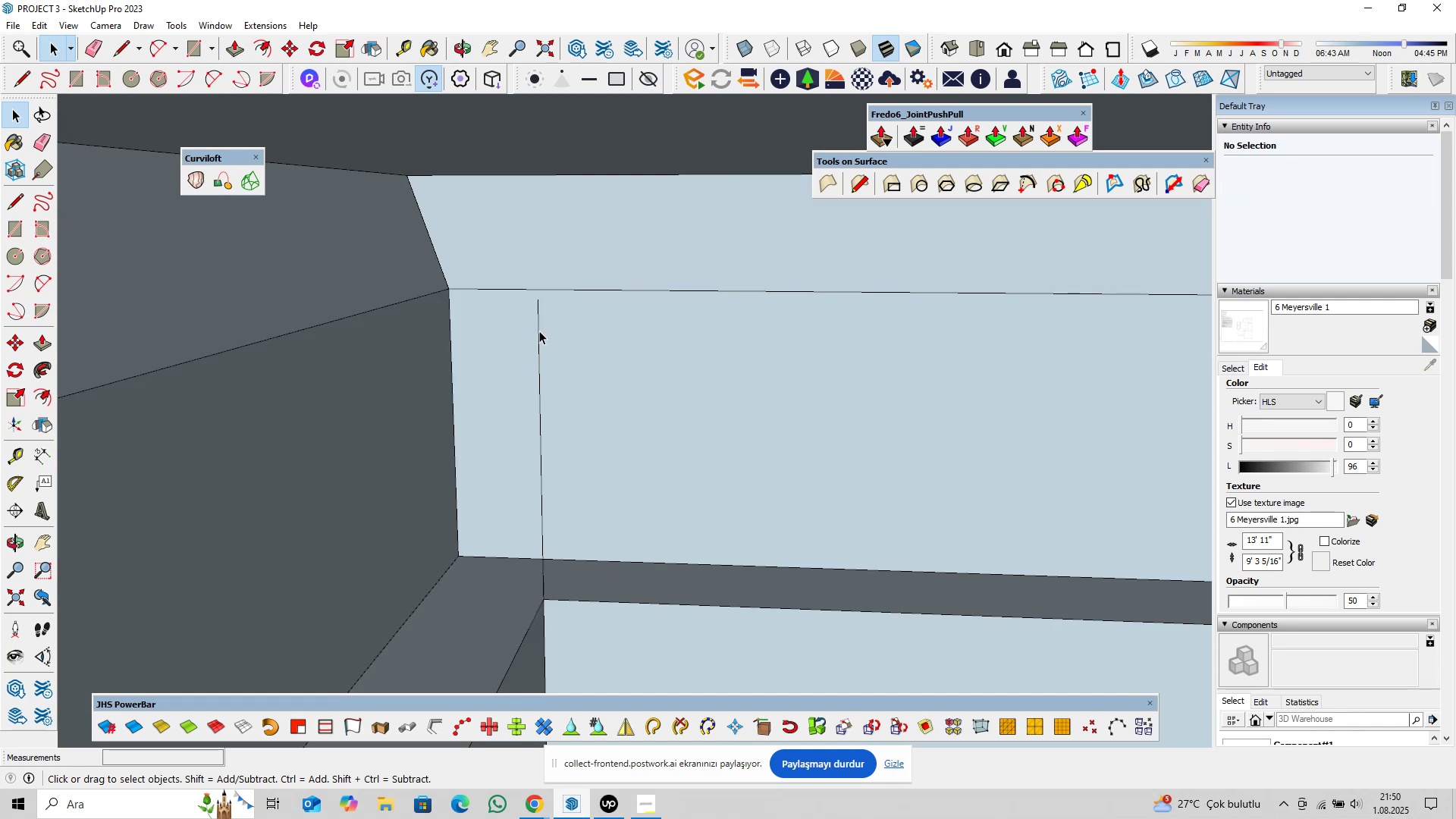 
left_click([537, 334])
 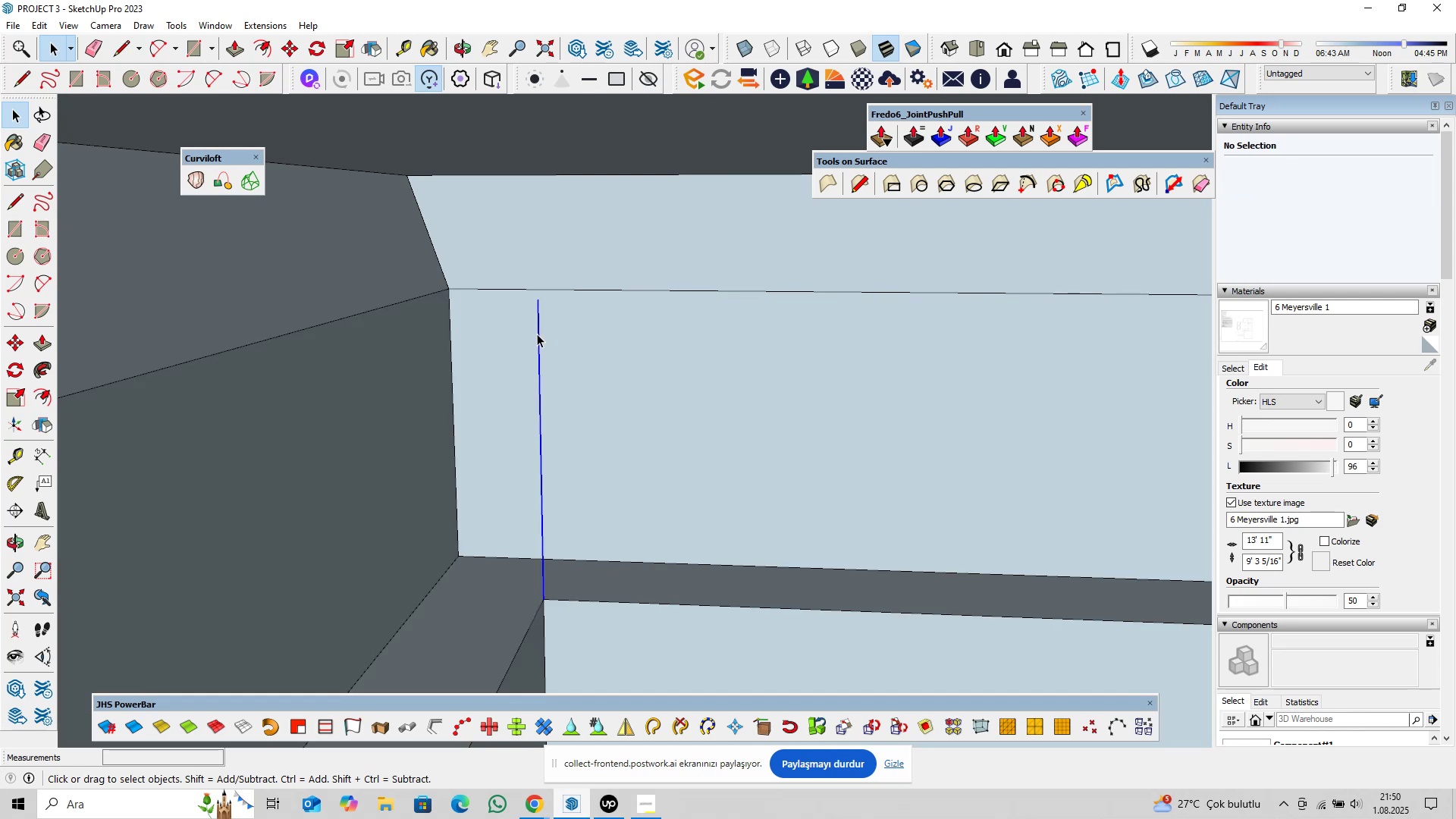 
key(Delete)
 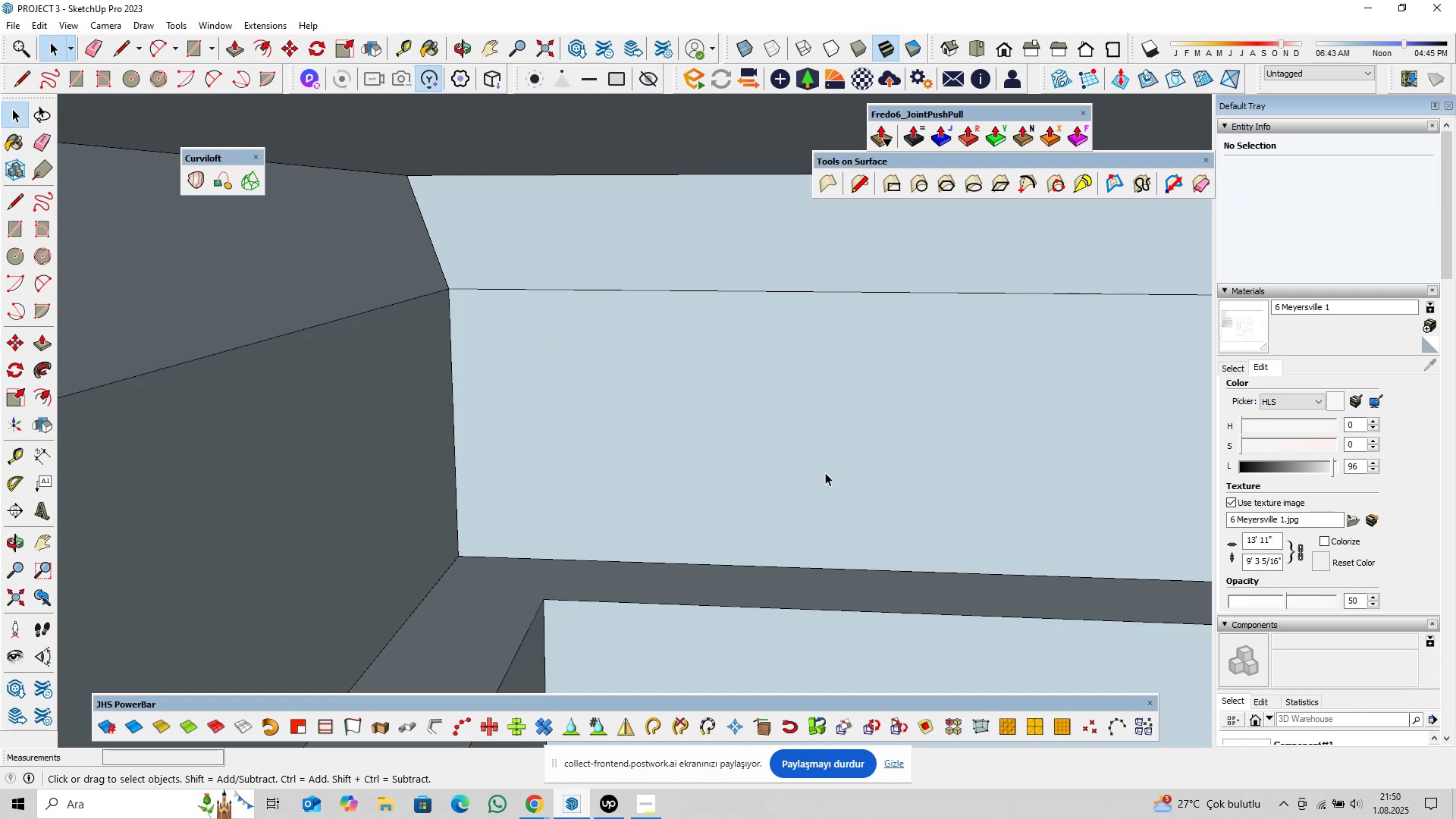 
hold_key(key=ShiftLeft, duration=0.33)
 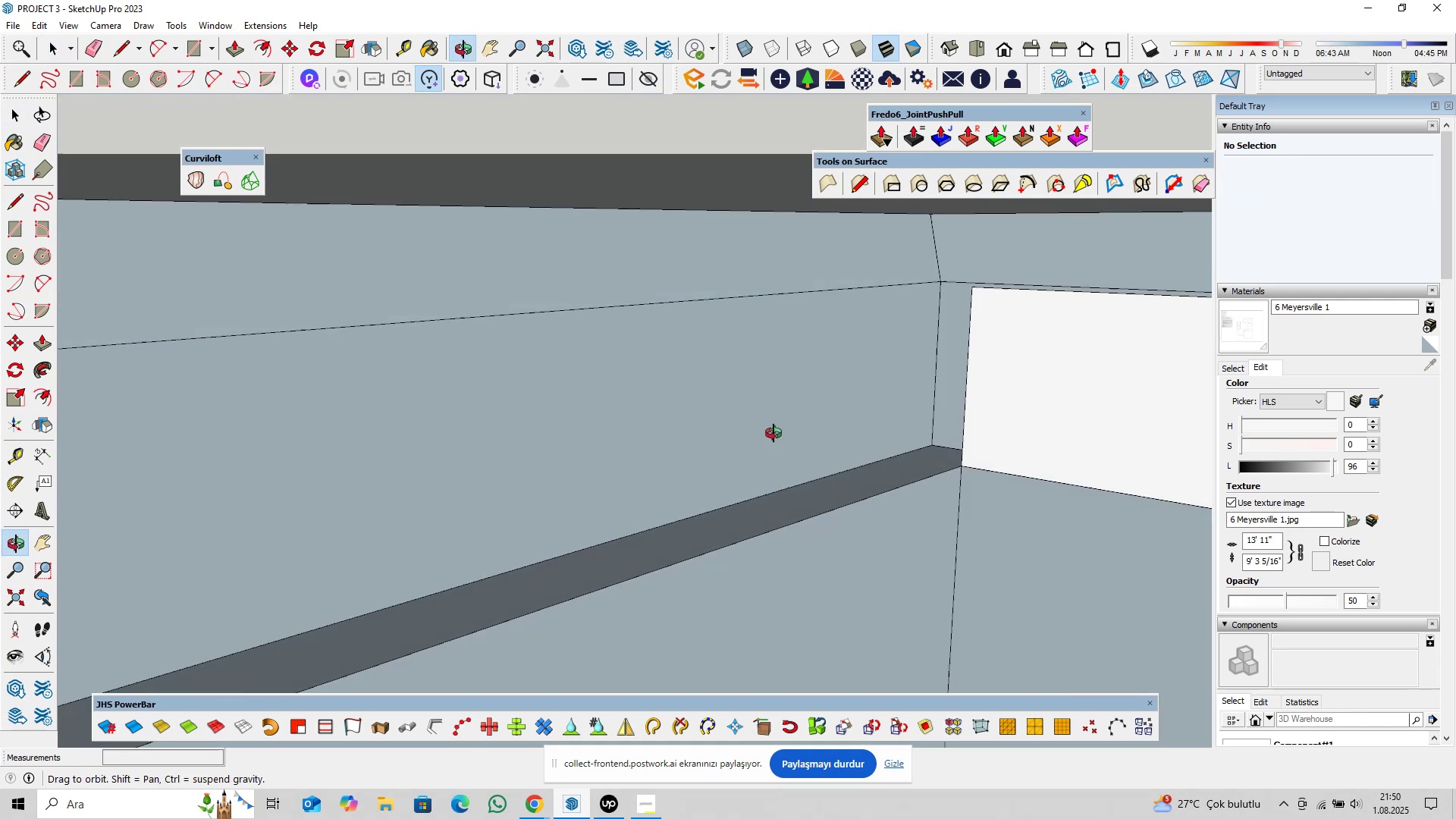 
hold_key(key=ShiftLeft, duration=0.52)
 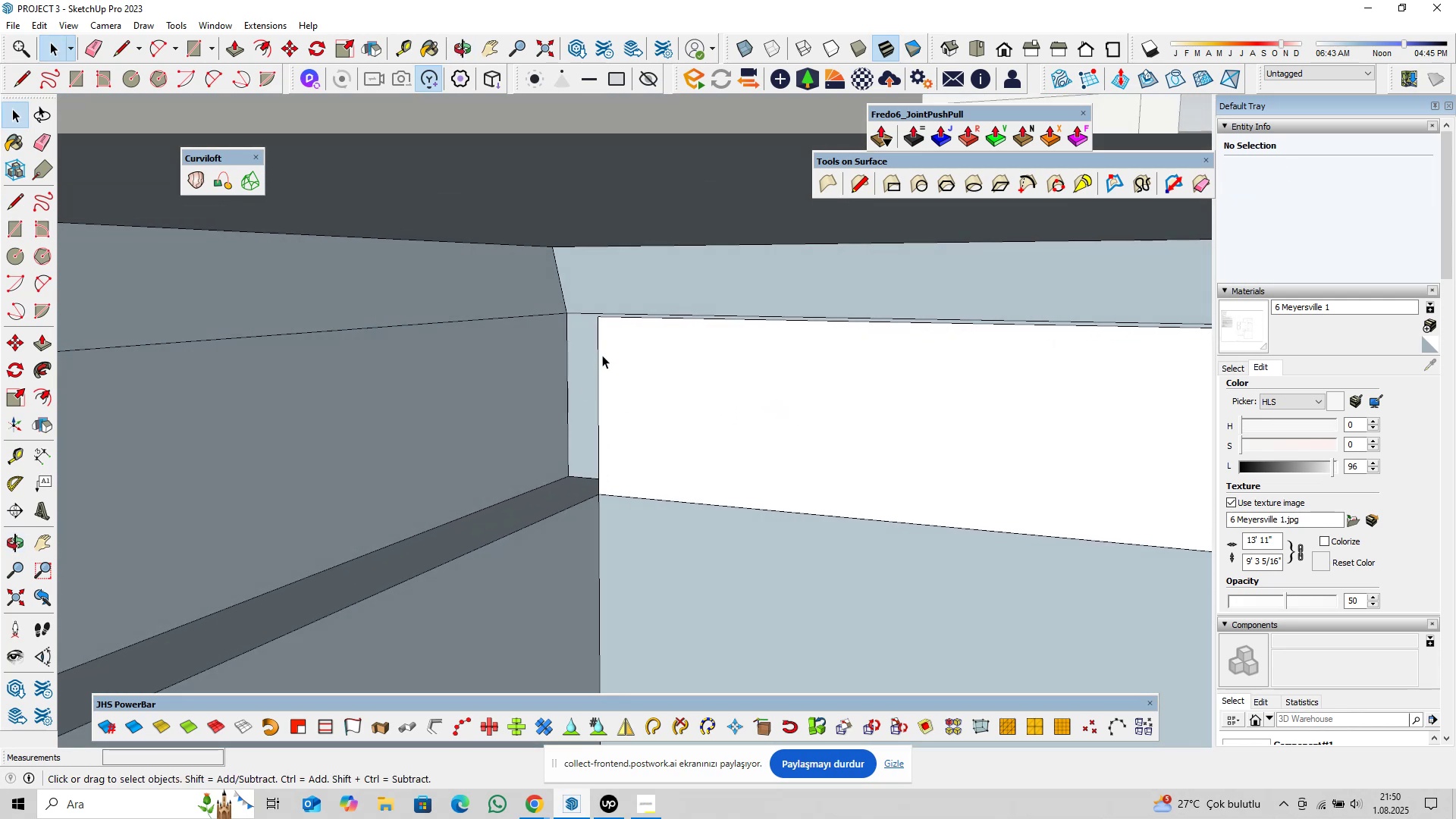 
double_click([599, 359])
 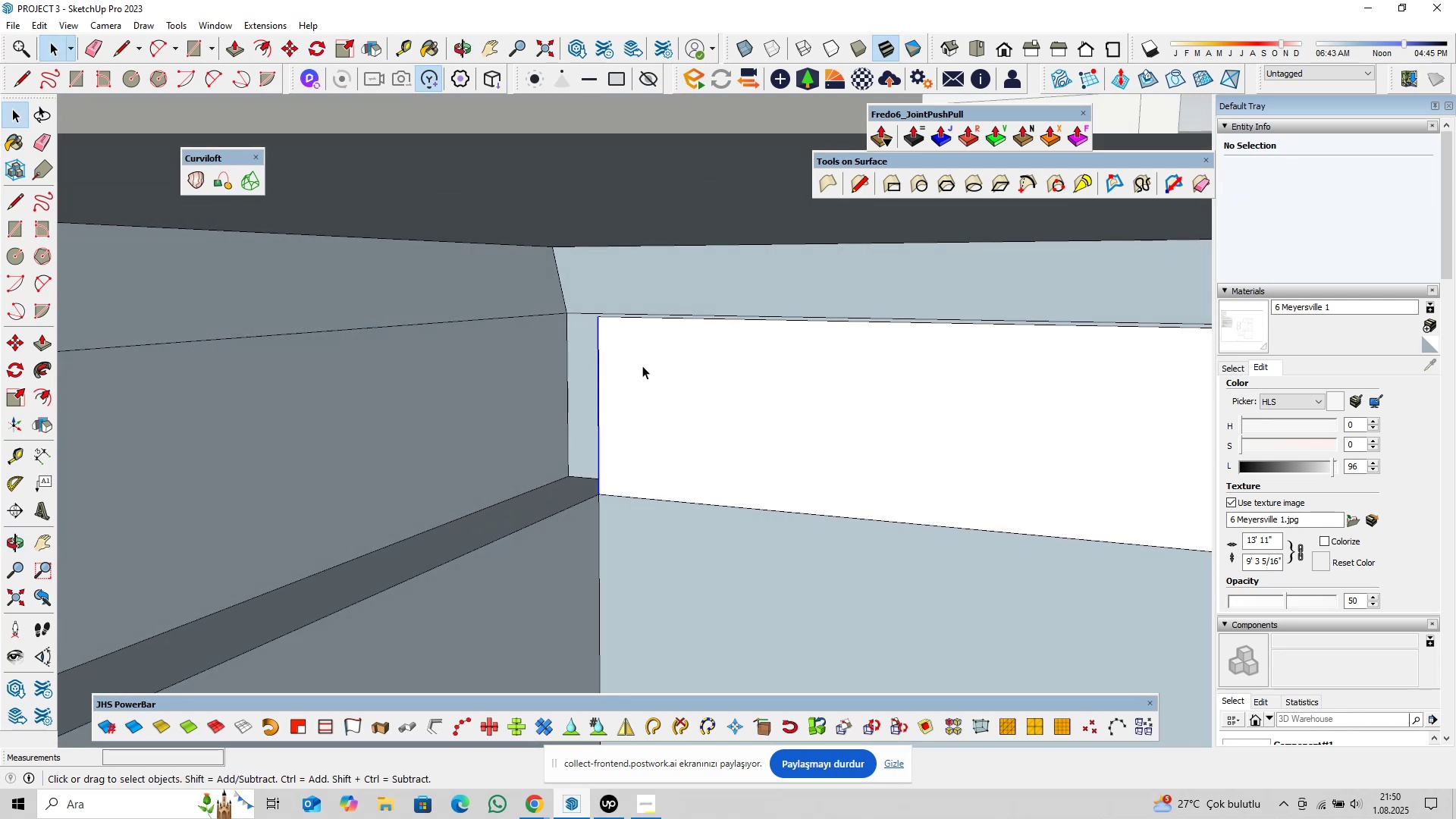 
scroll: coordinate [660, 366], scroll_direction: up, amount: 4.0
 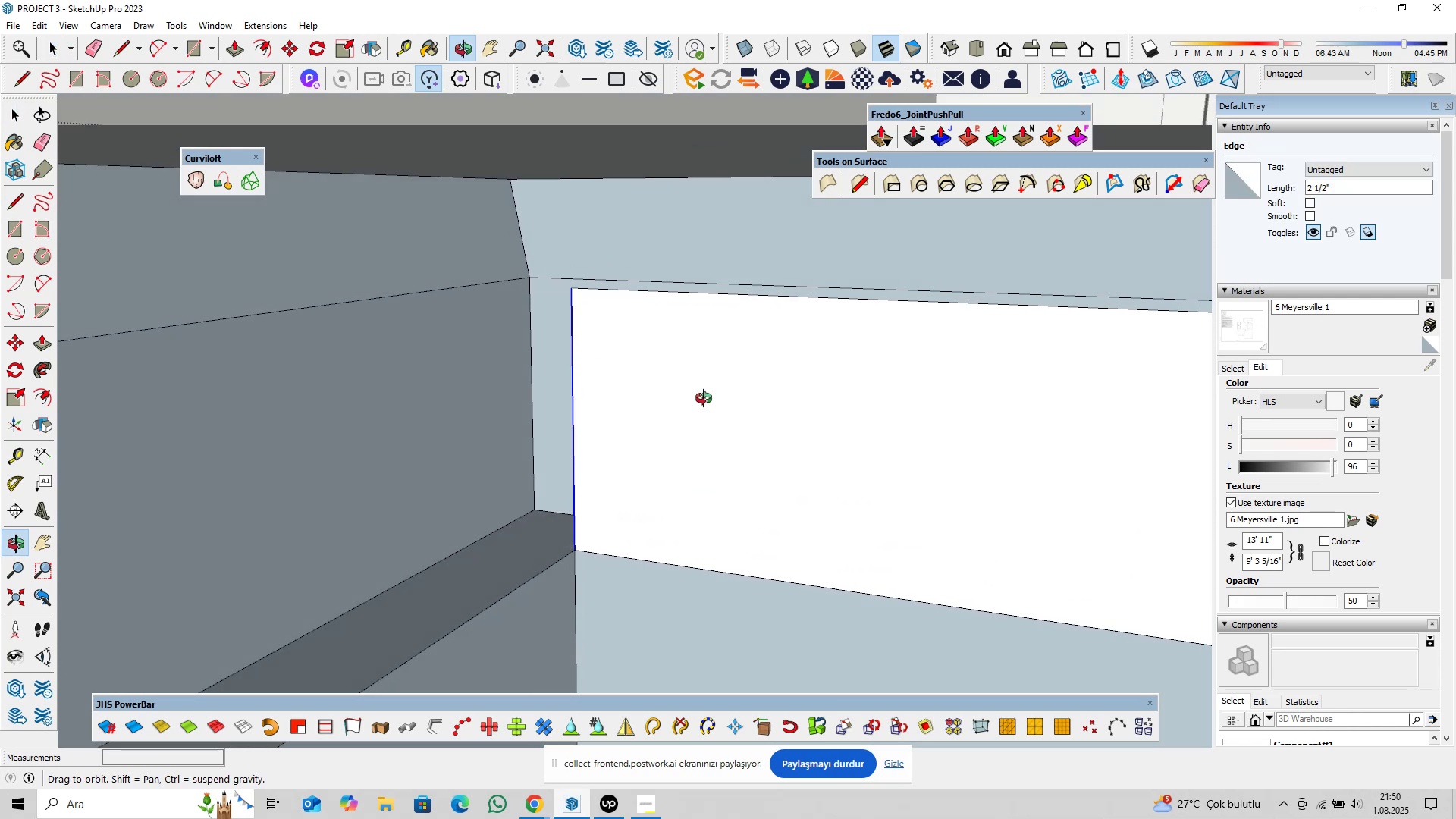 
key(Delete)
 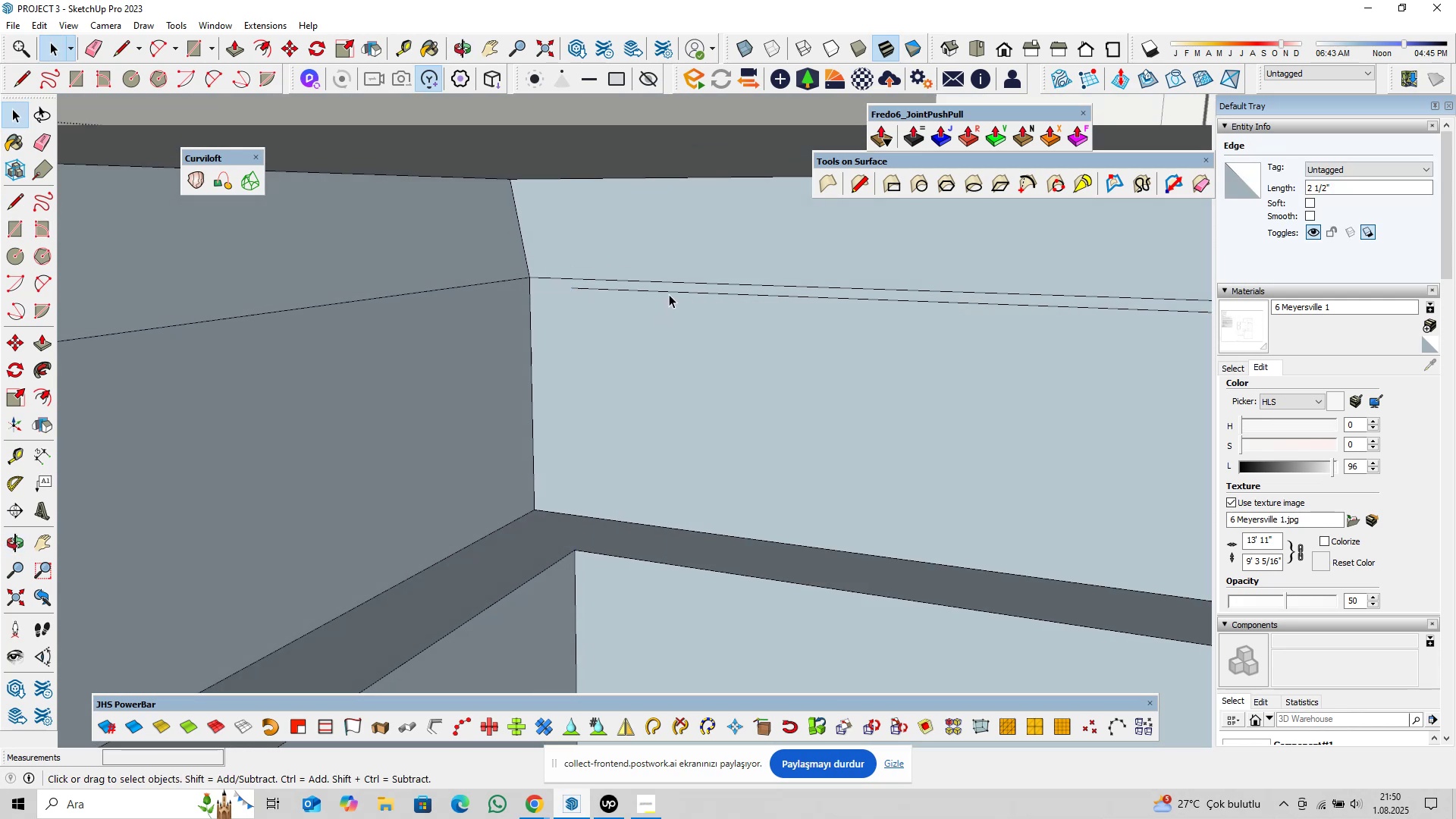 
left_click([670, 292])
 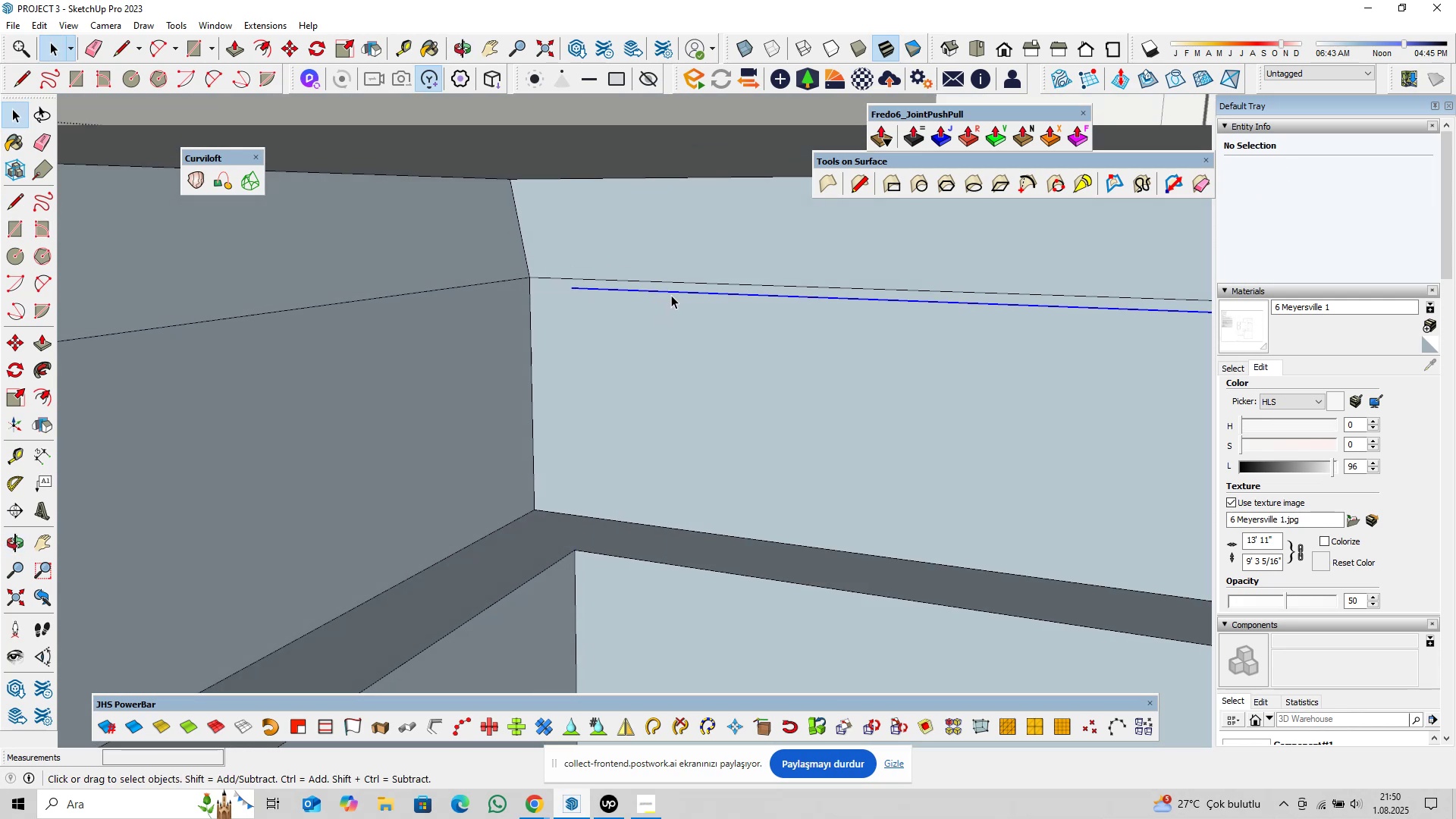 
key(Delete)
 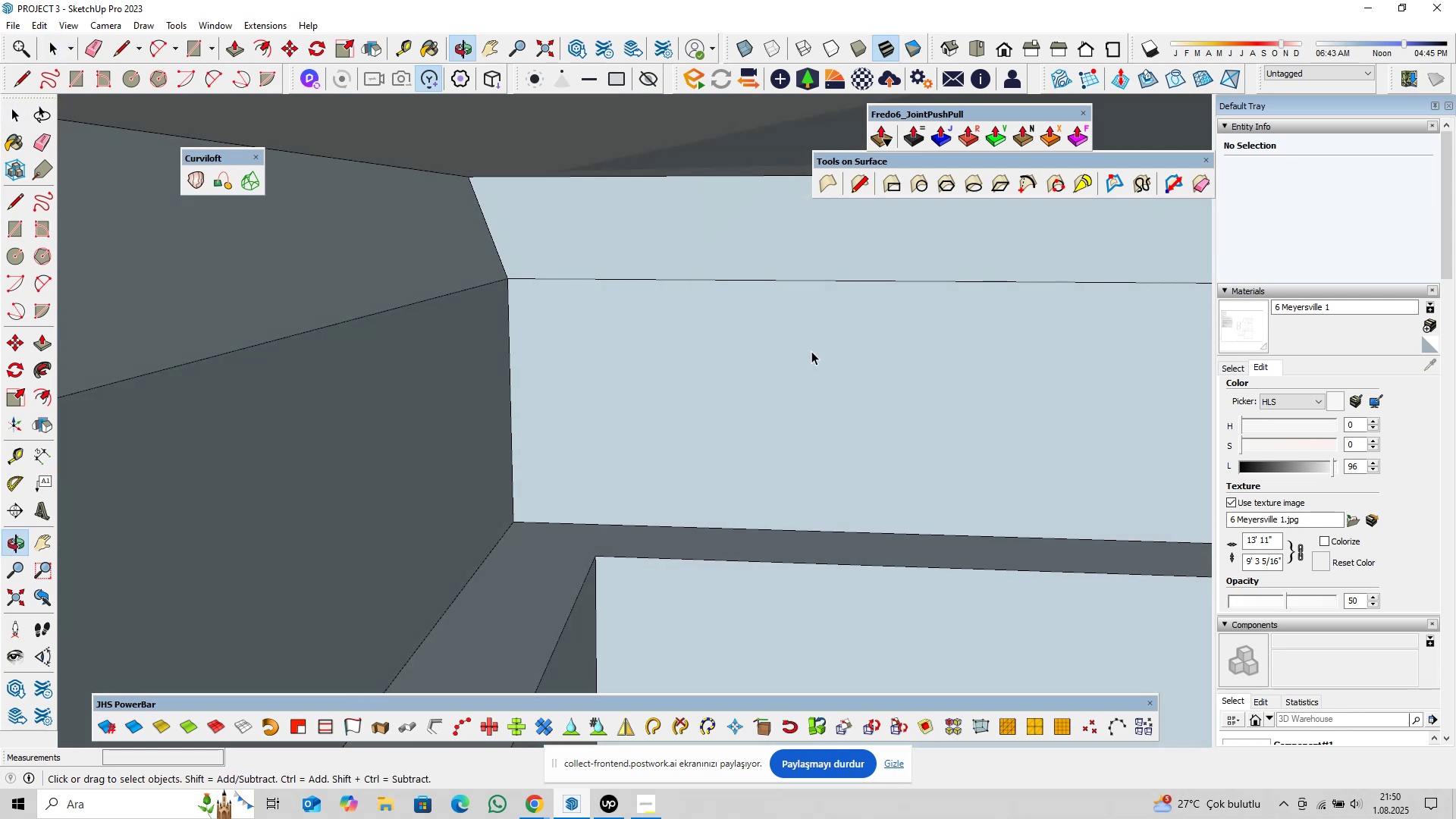 
hold_key(key=ShiftLeft, duration=0.36)
 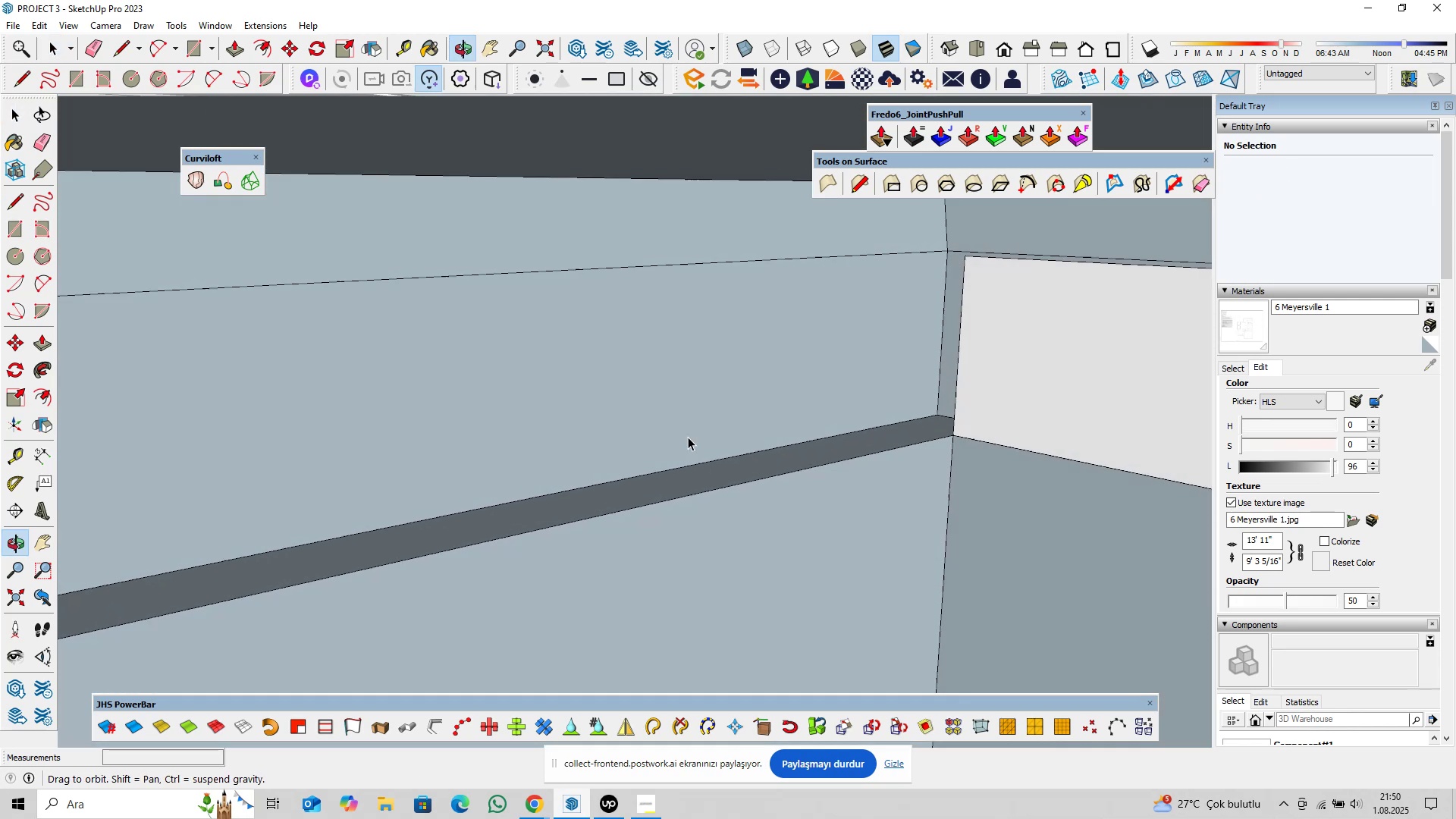 
hold_key(key=ShiftLeft, duration=0.58)
 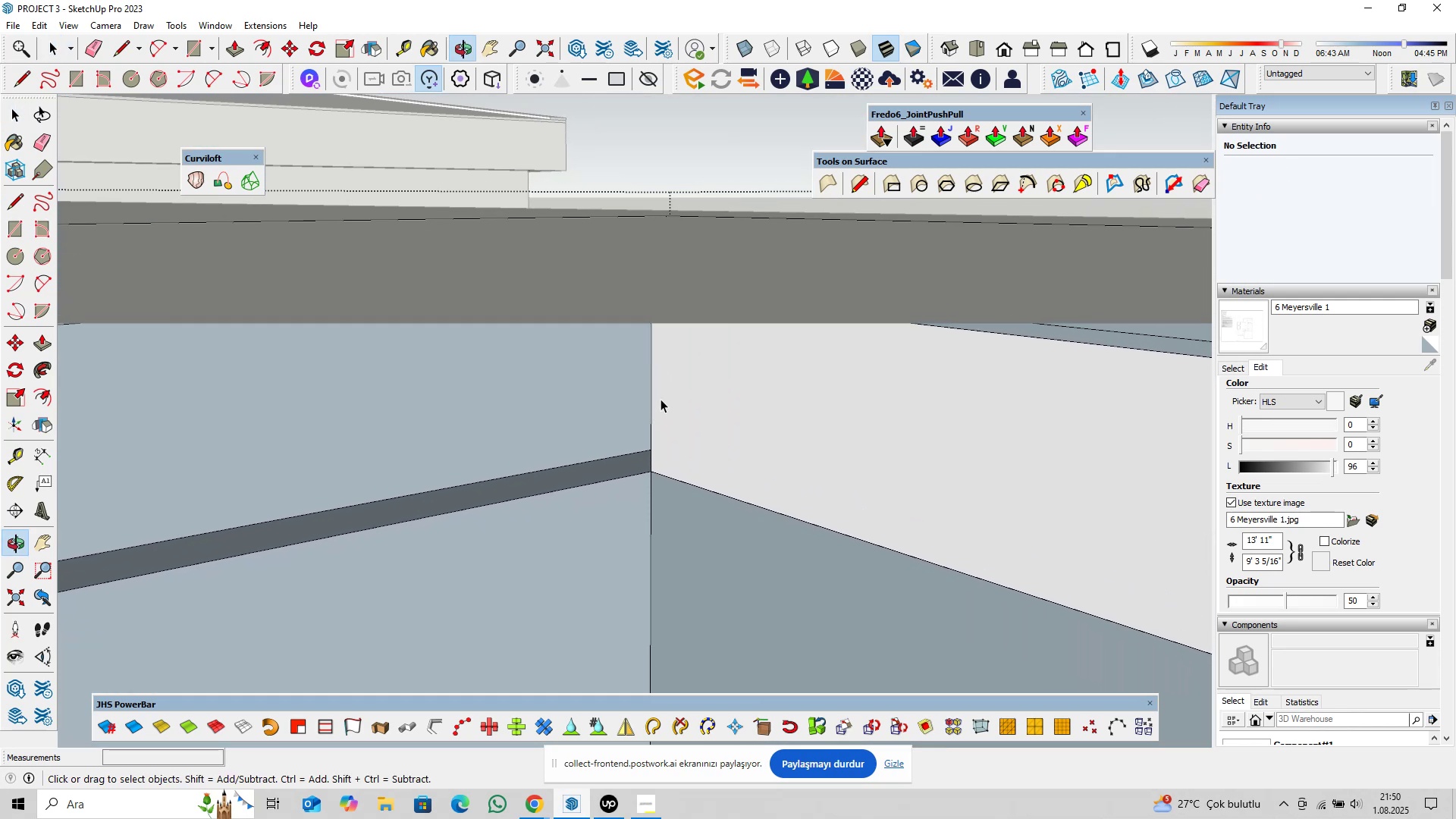 
scroll: coordinate [685, 381], scroll_direction: up, amount: 5.0
 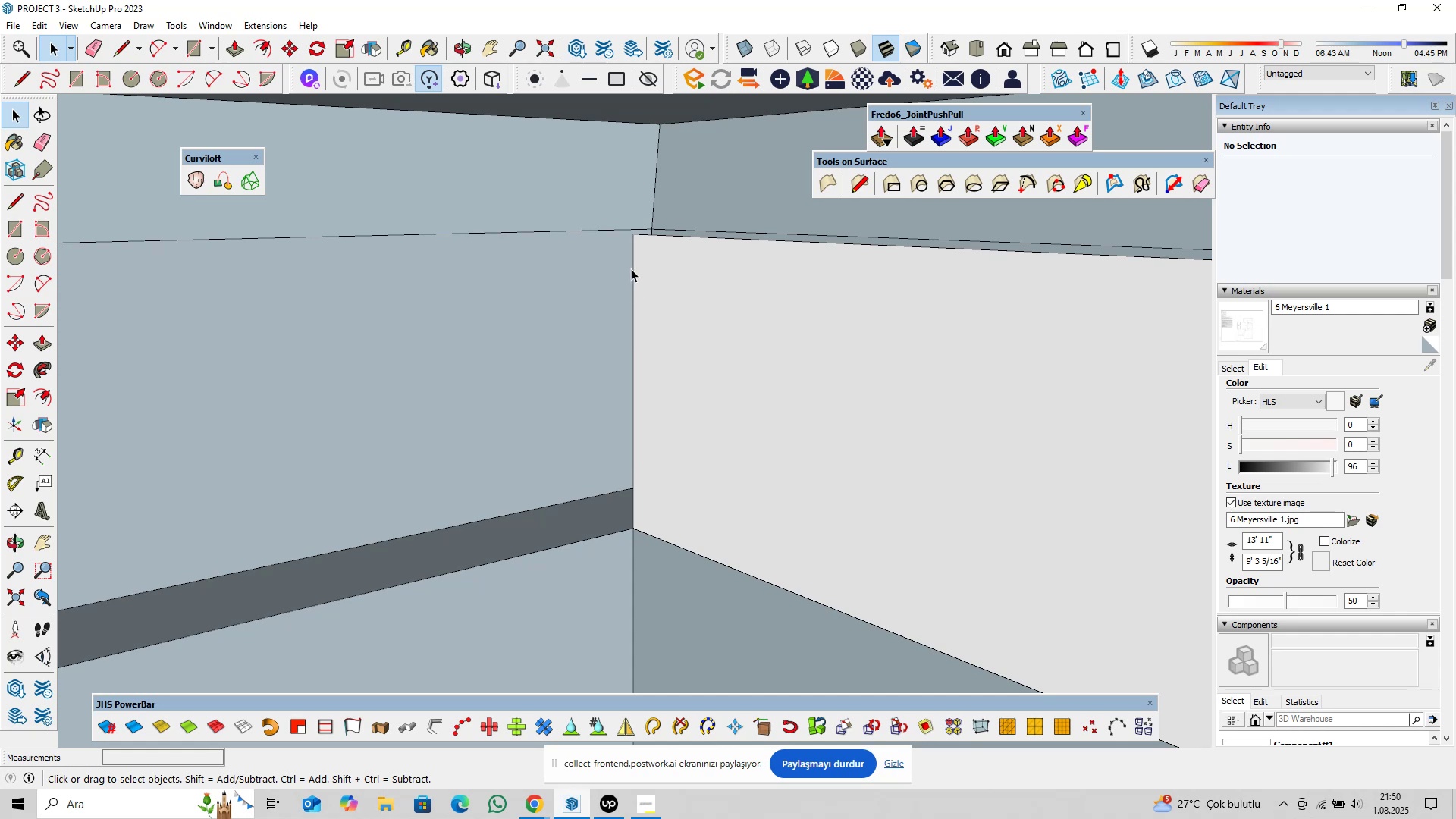 
left_click([631, 268])
 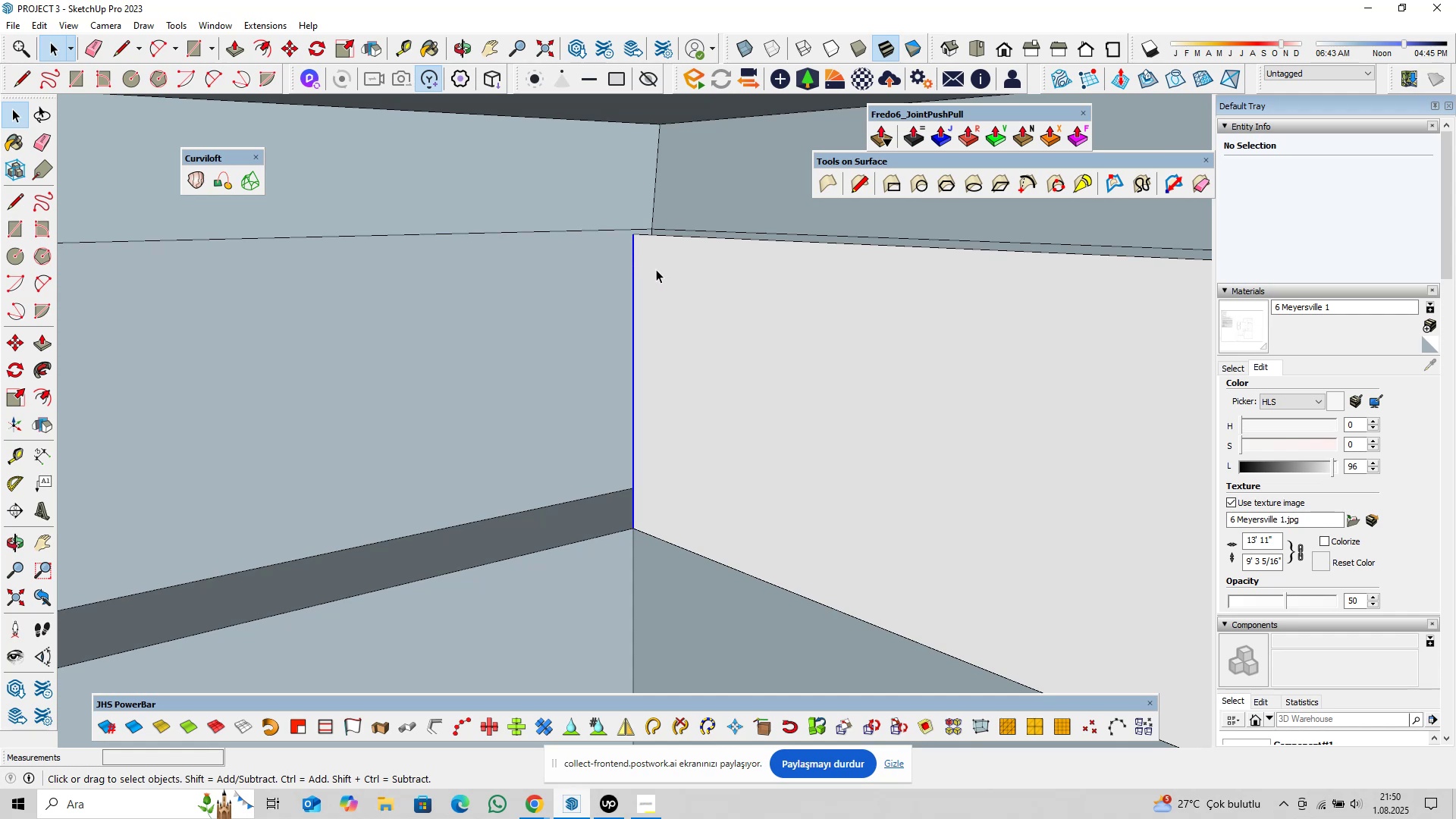 
key(Delete)
 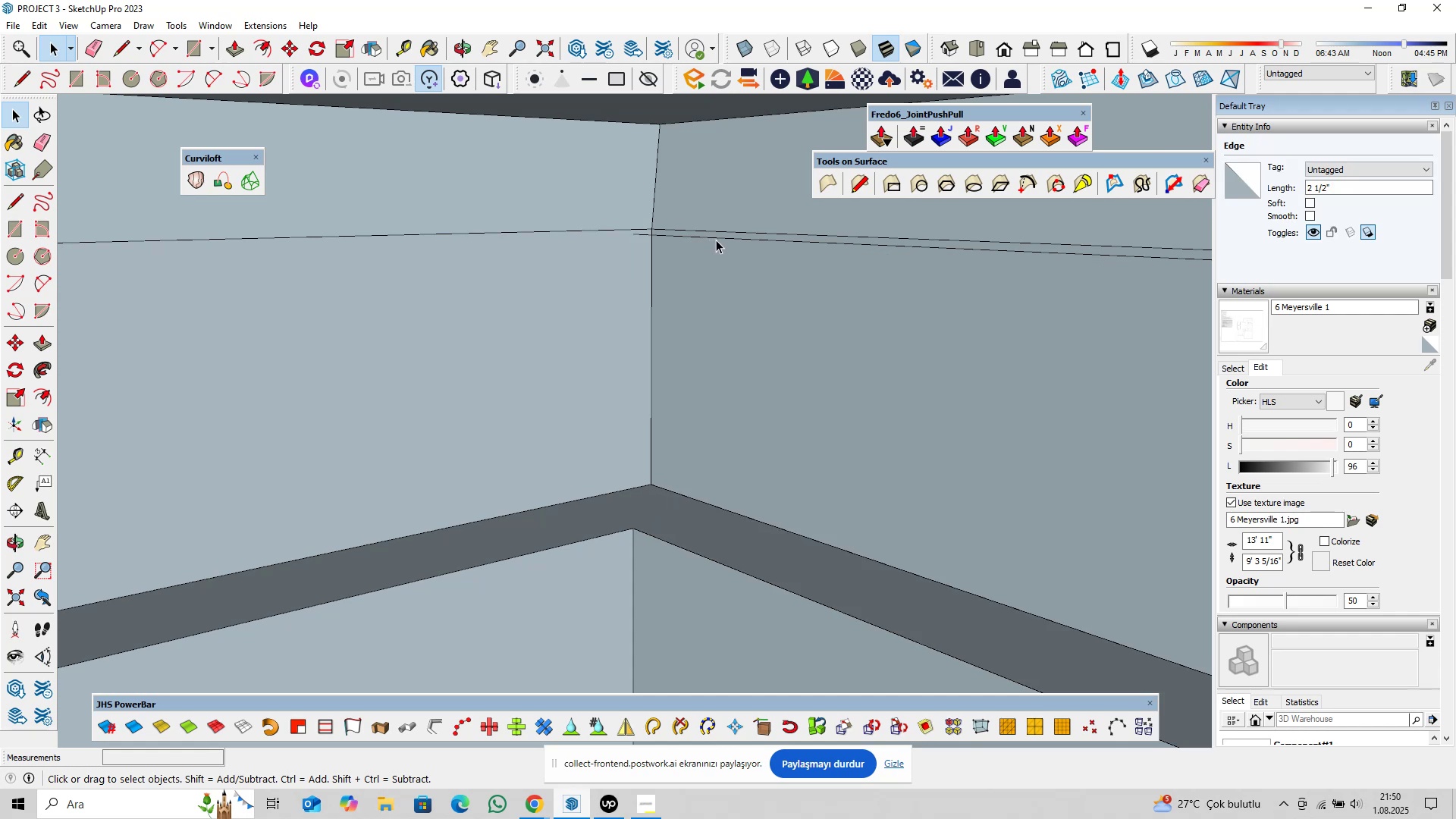 
left_click([717, 240])
 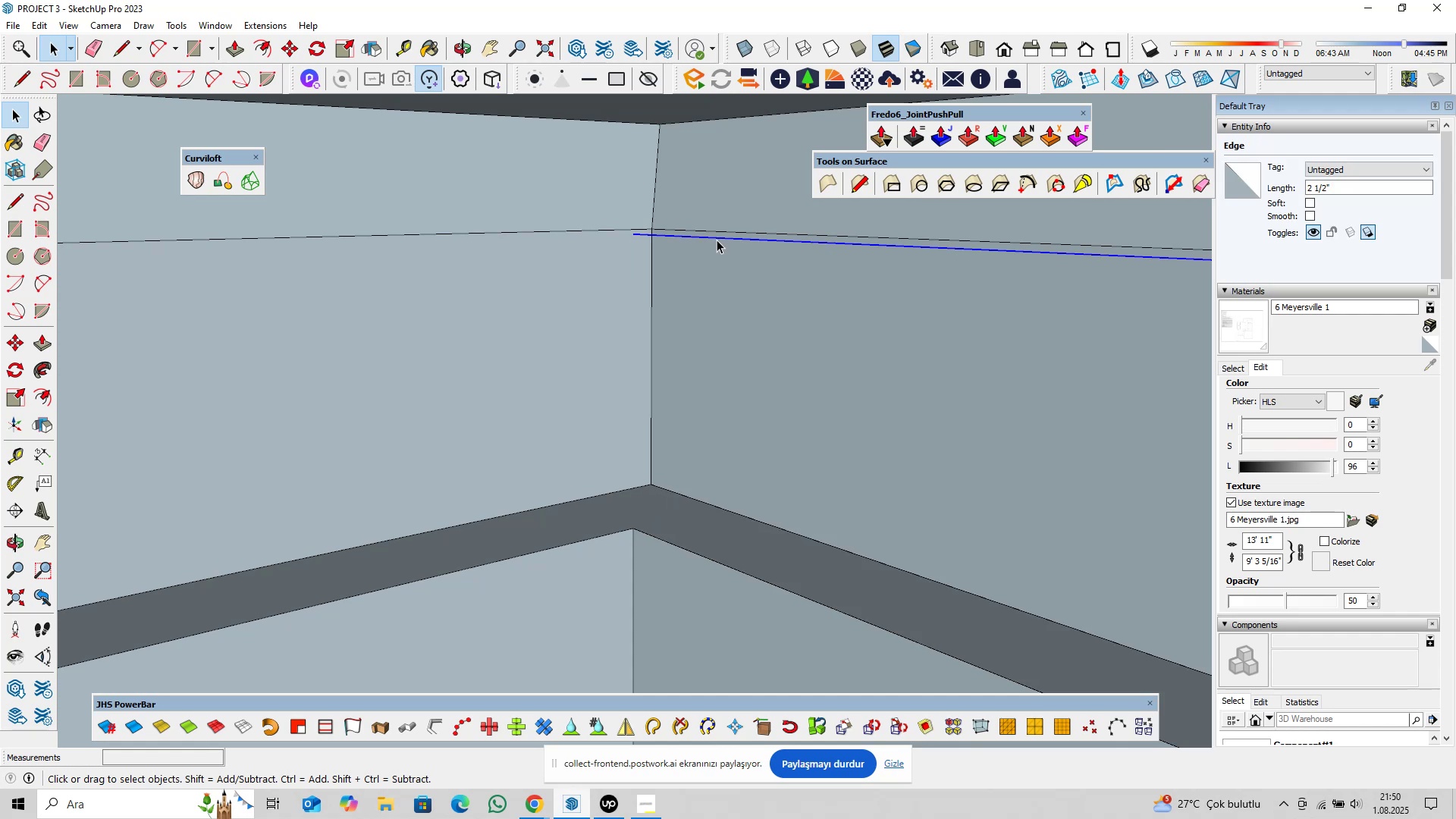 
key(Delete)
 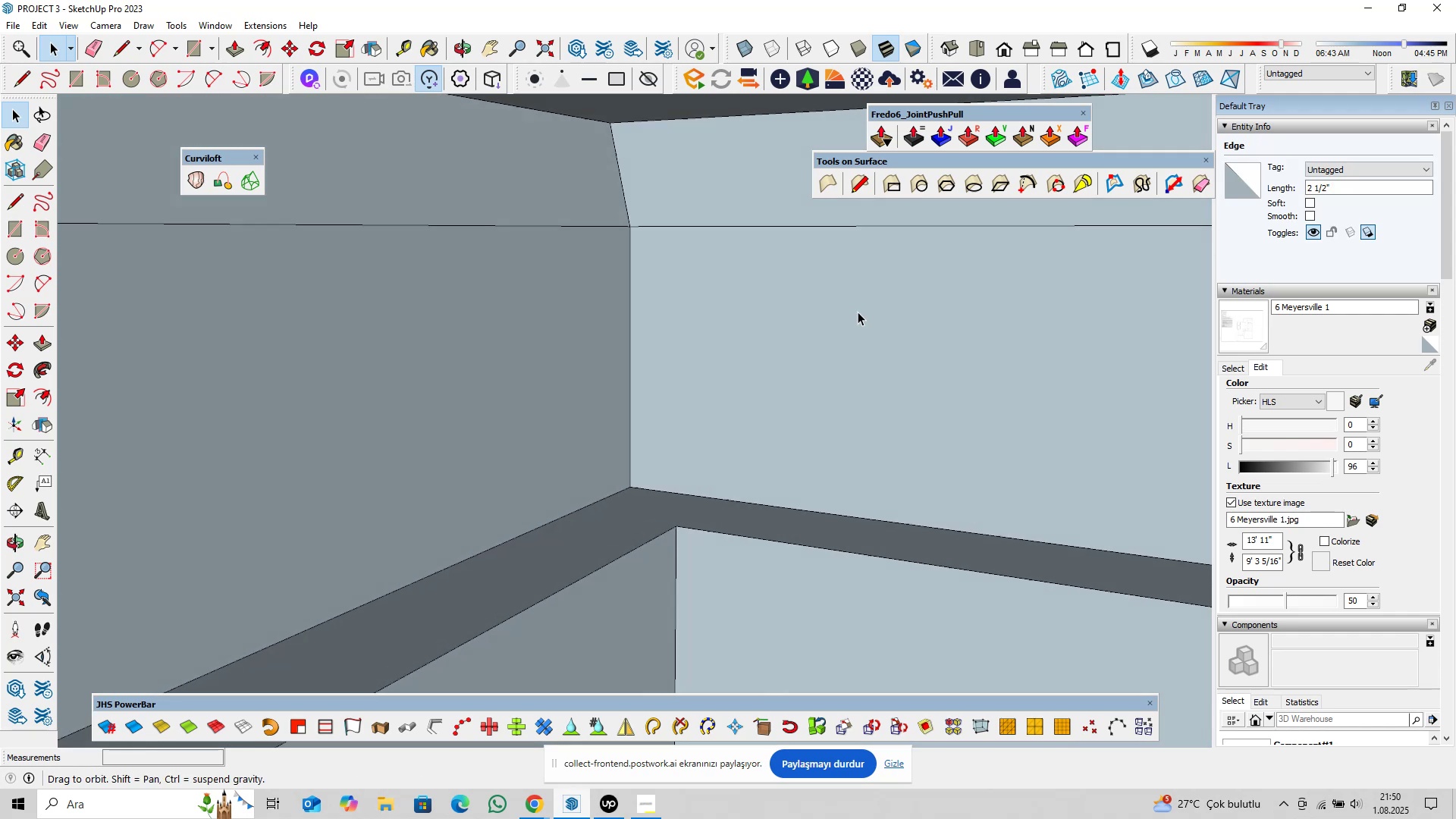 
key(Shift+ShiftLeft)
 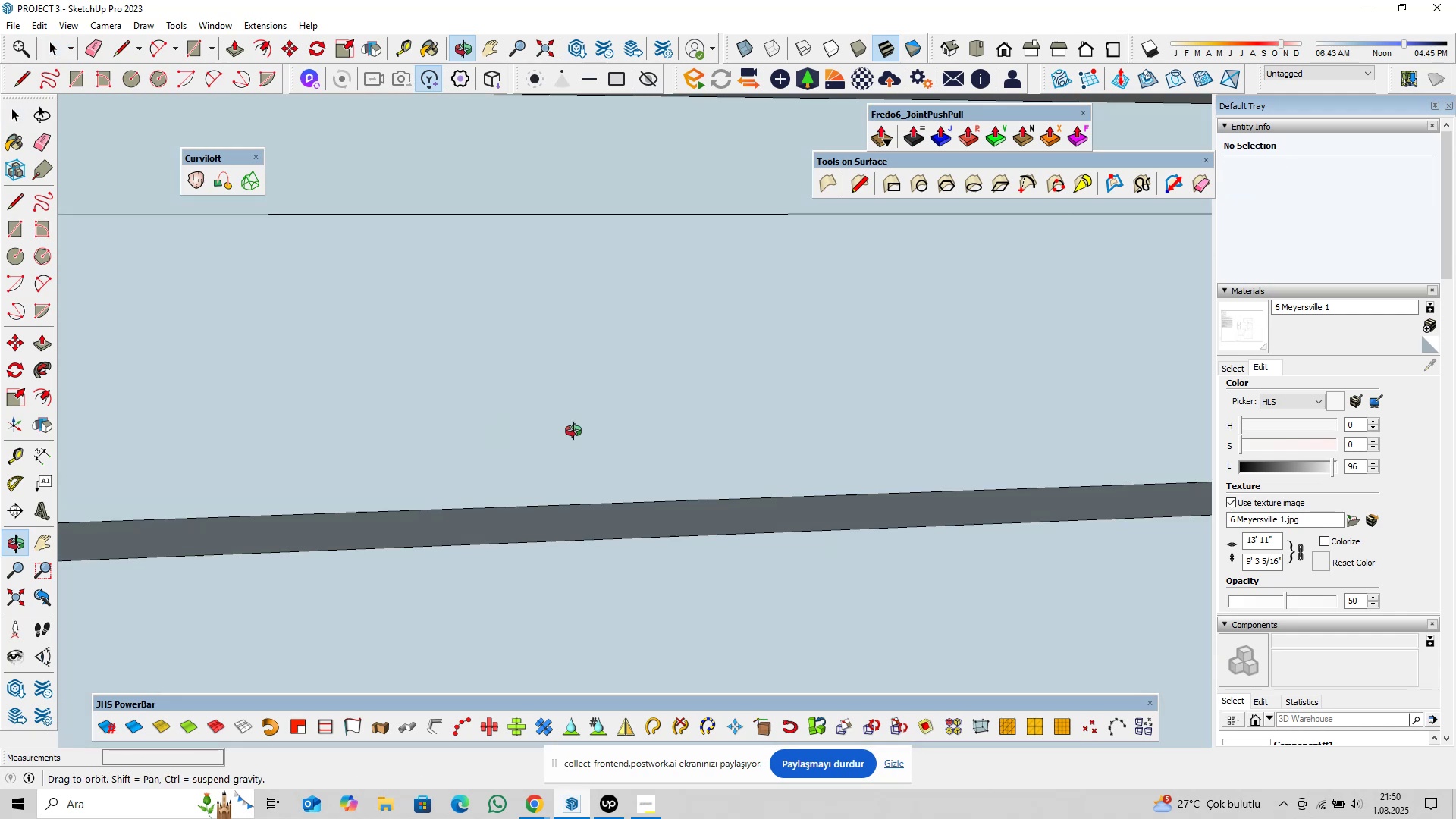 
hold_key(key=ShiftLeft, duration=0.5)
 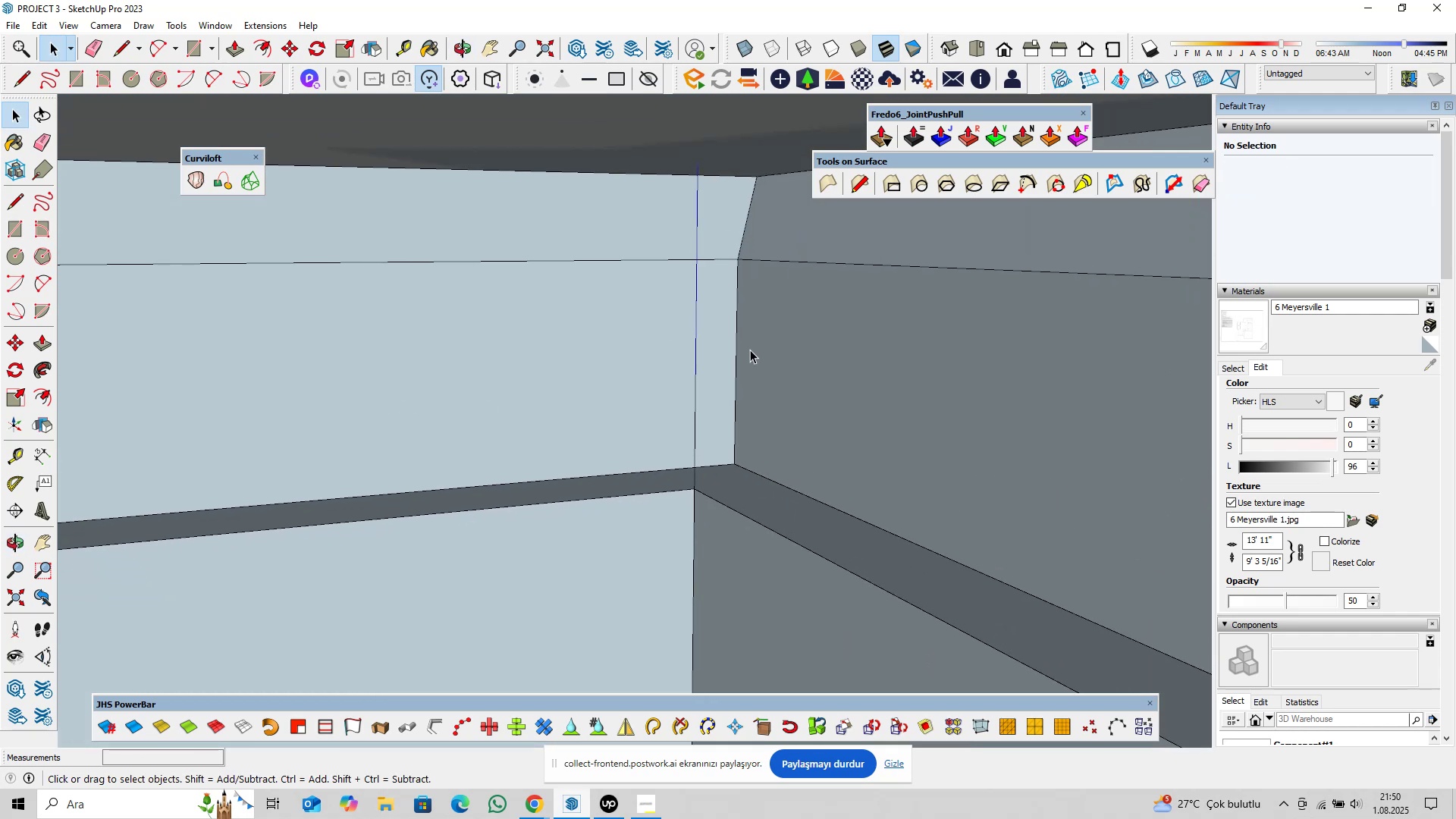 
scroll: coordinate [672, 401], scroll_direction: up, amount: 1.0
 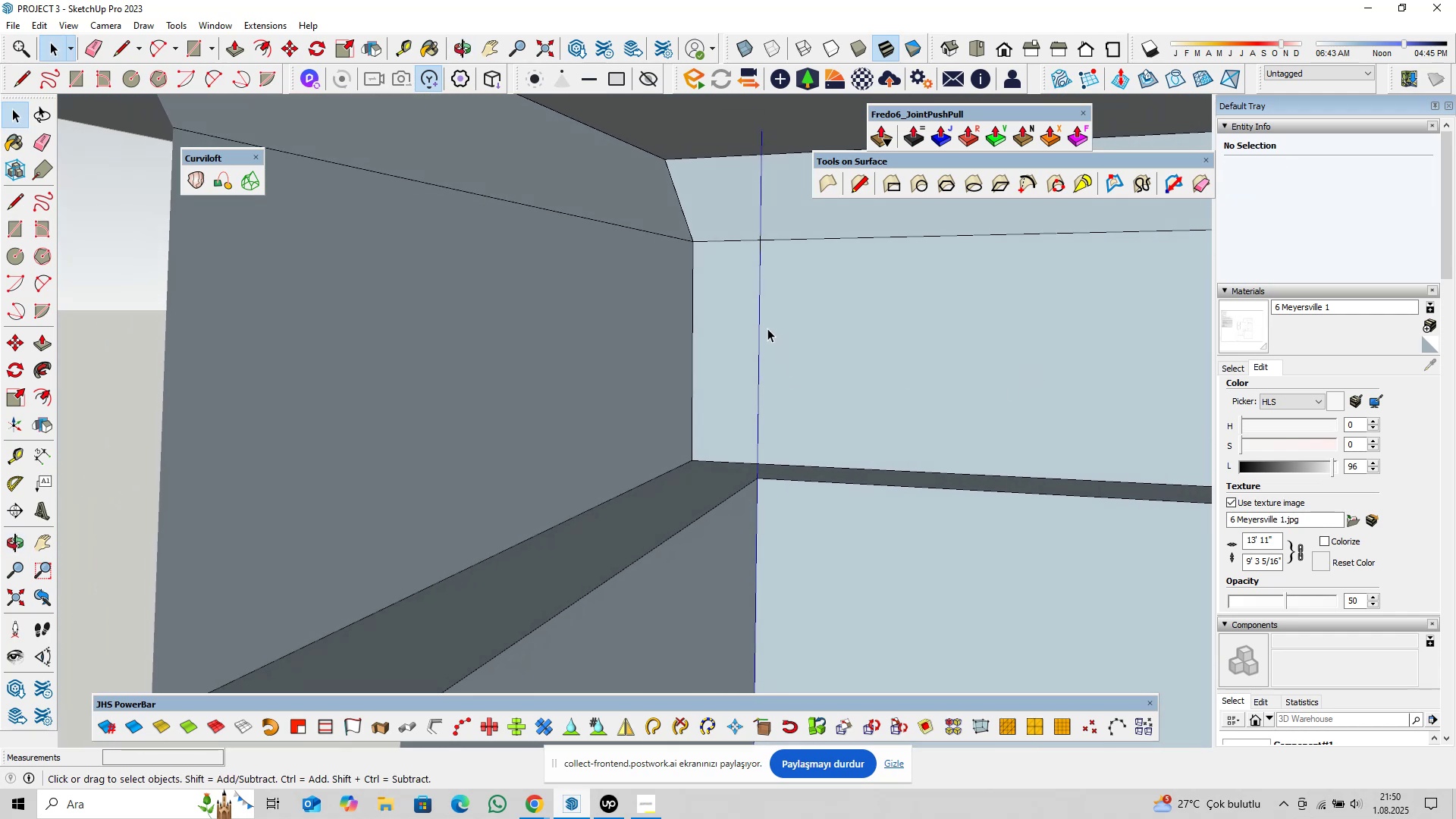 
double_click([757, 321])
 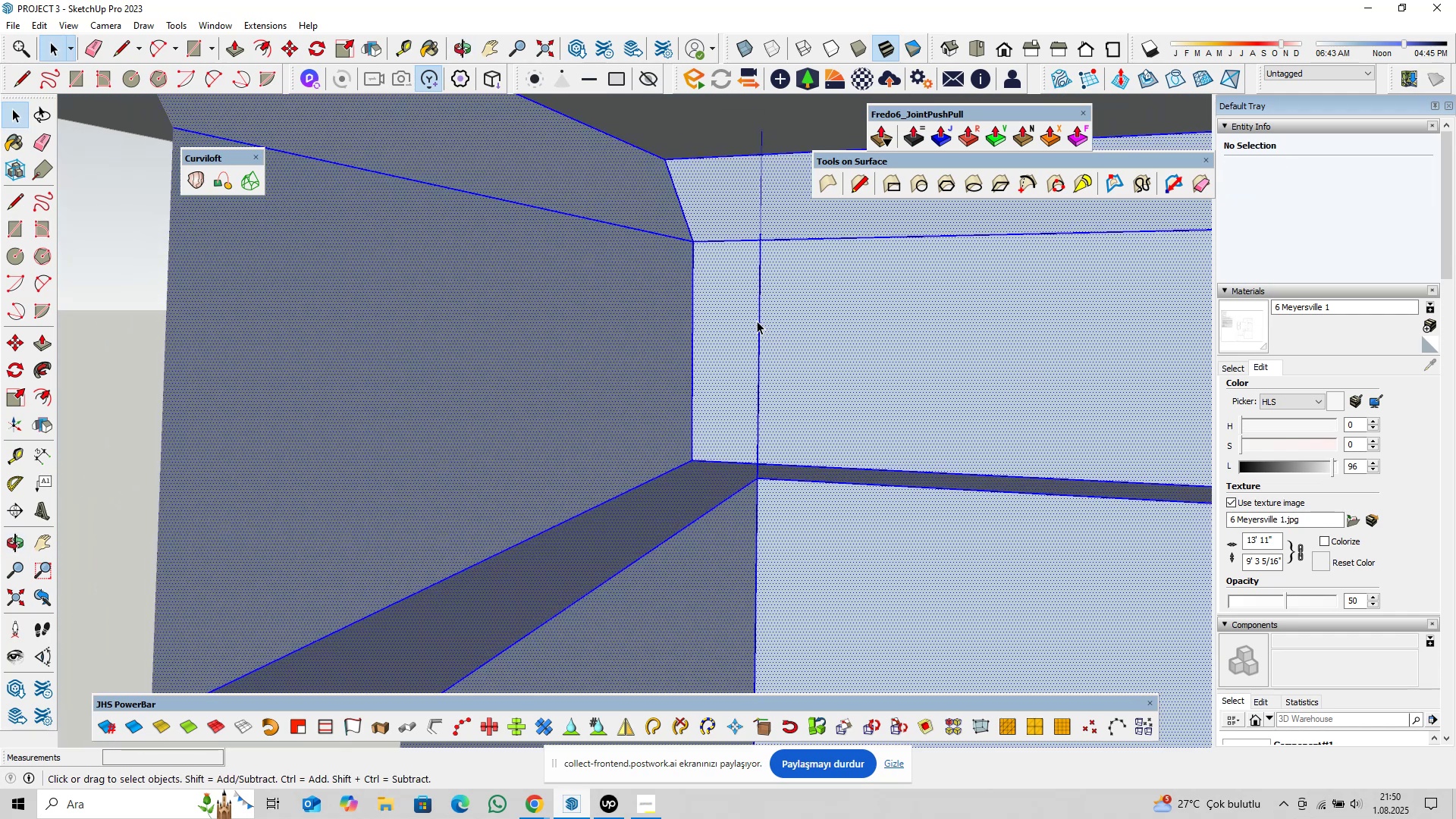 
triple_click([757, 321])
 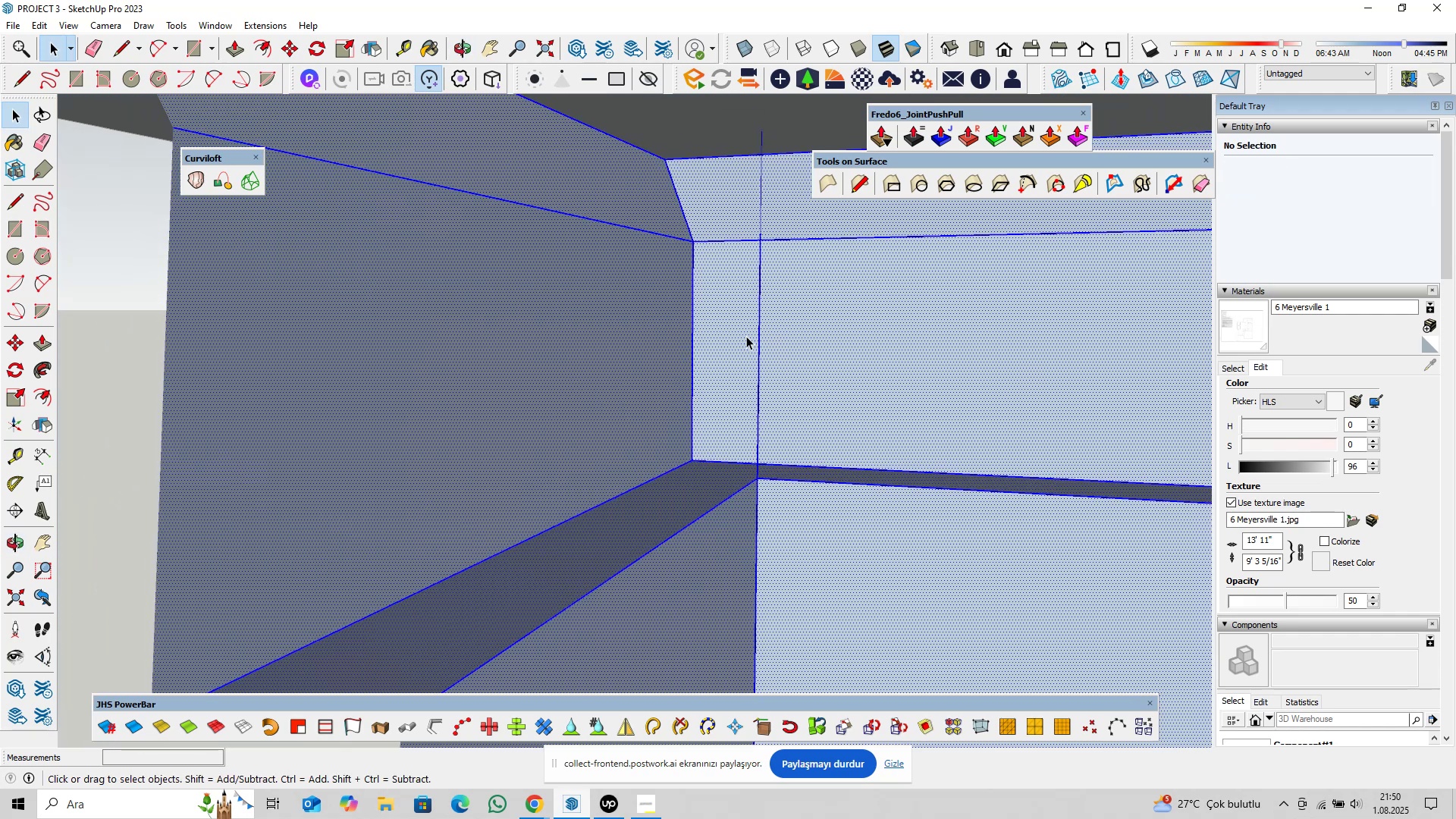 
scroll: coordinate [740, 344], scroll_direction: down, amount: 1.0
 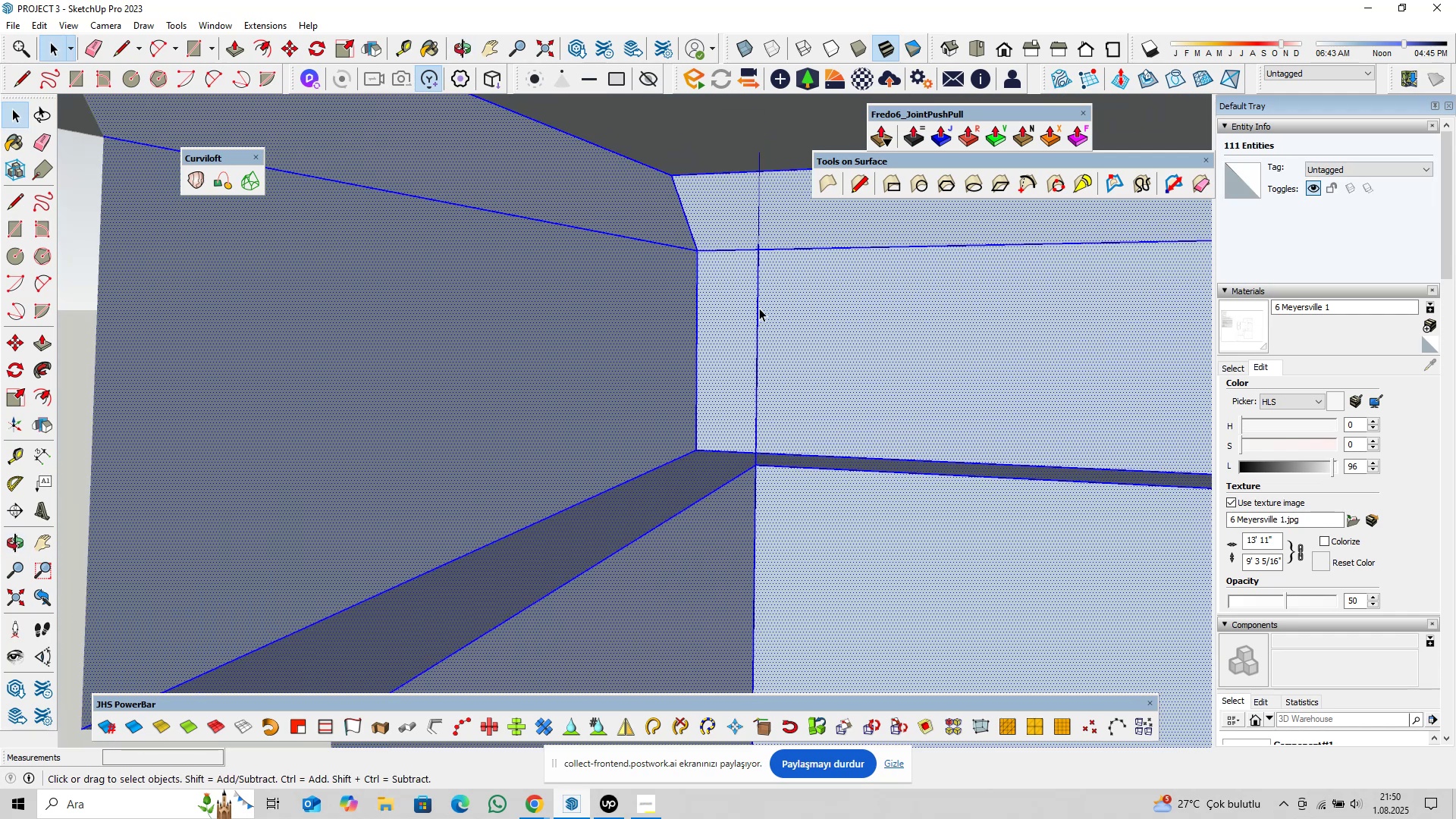 
left_click([758, 310])
 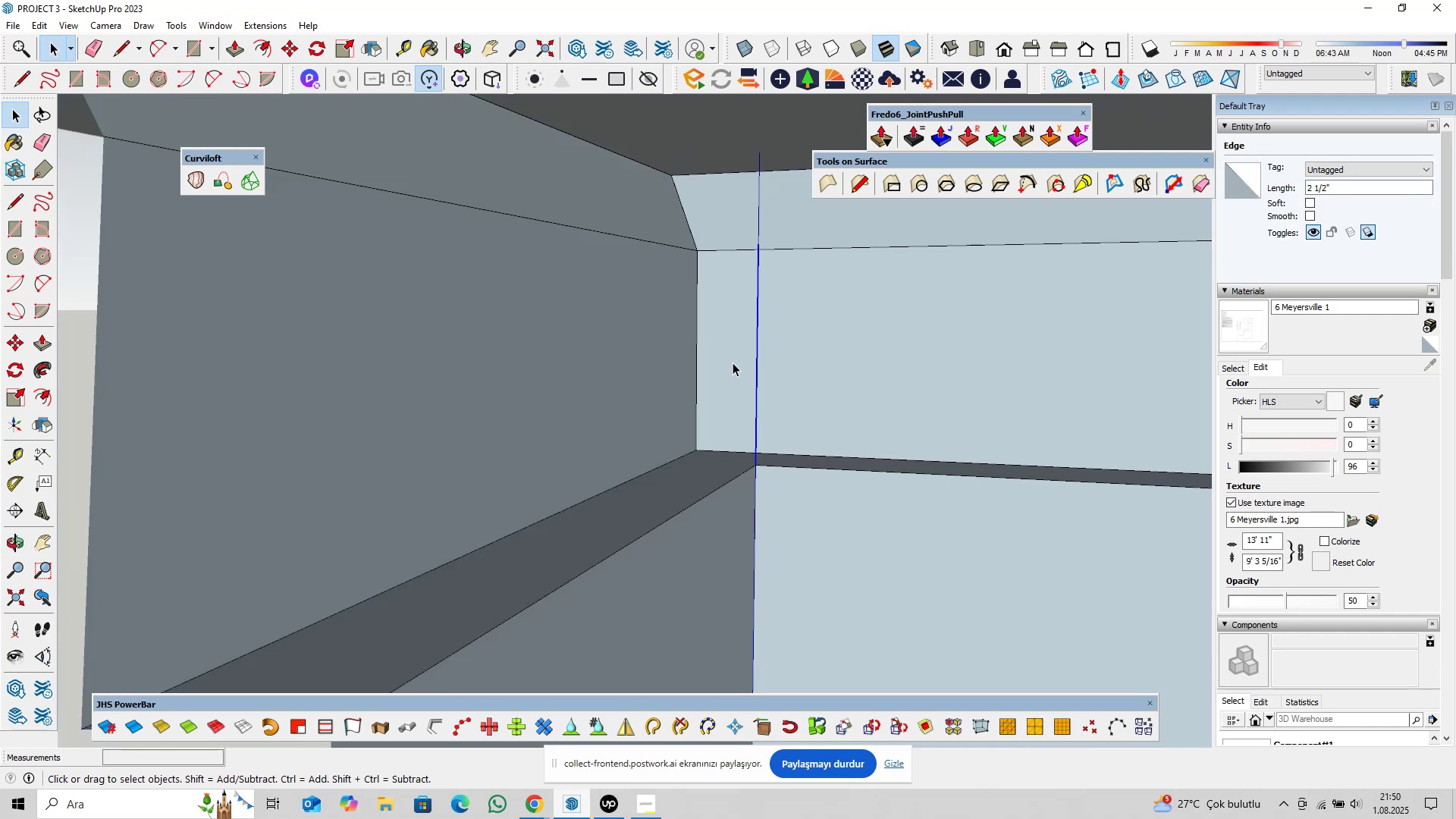 
key(Delete)
 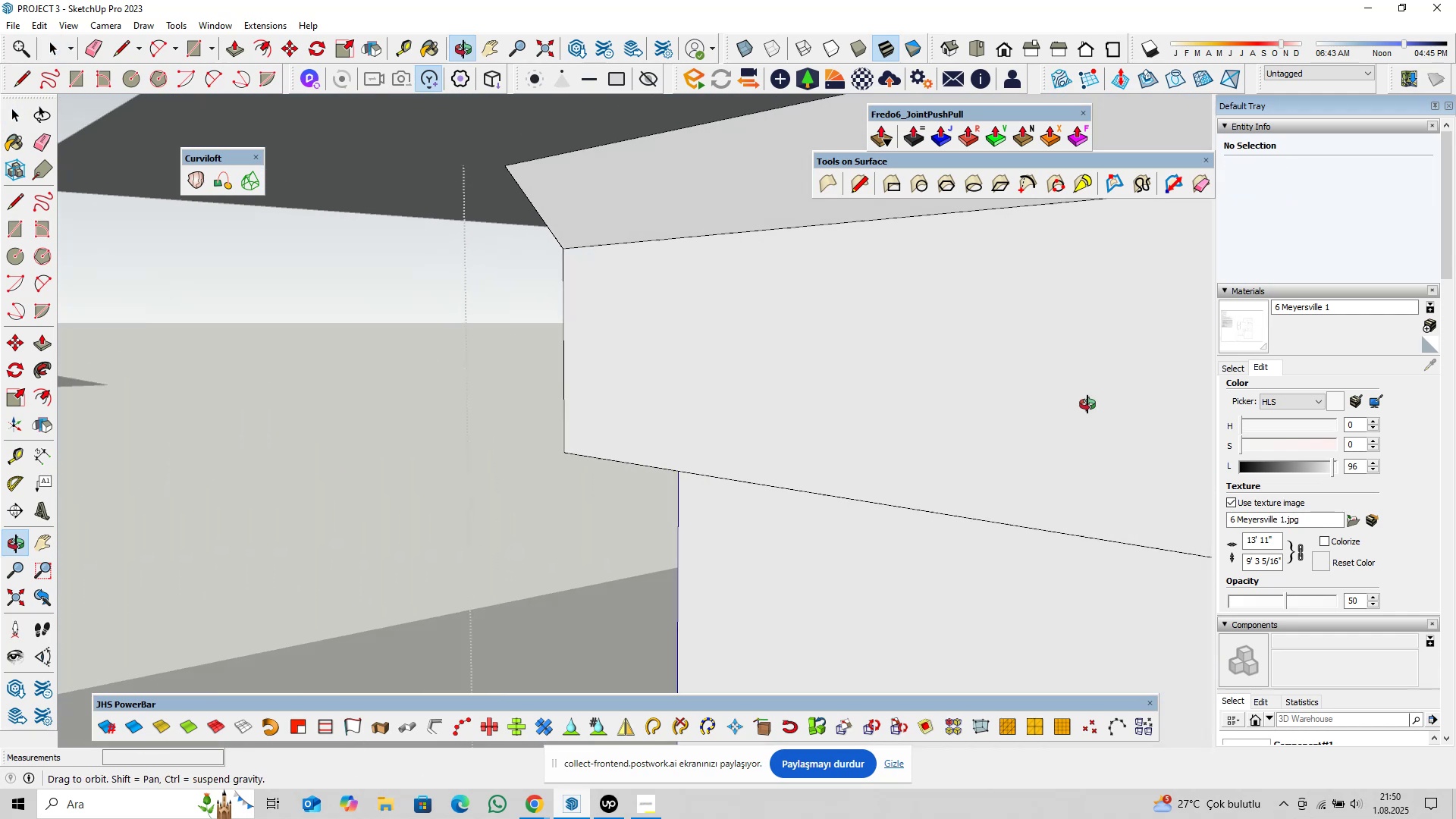 
scroll: coordinate [658, 352], scroll_direction: down, amount: 20.0
 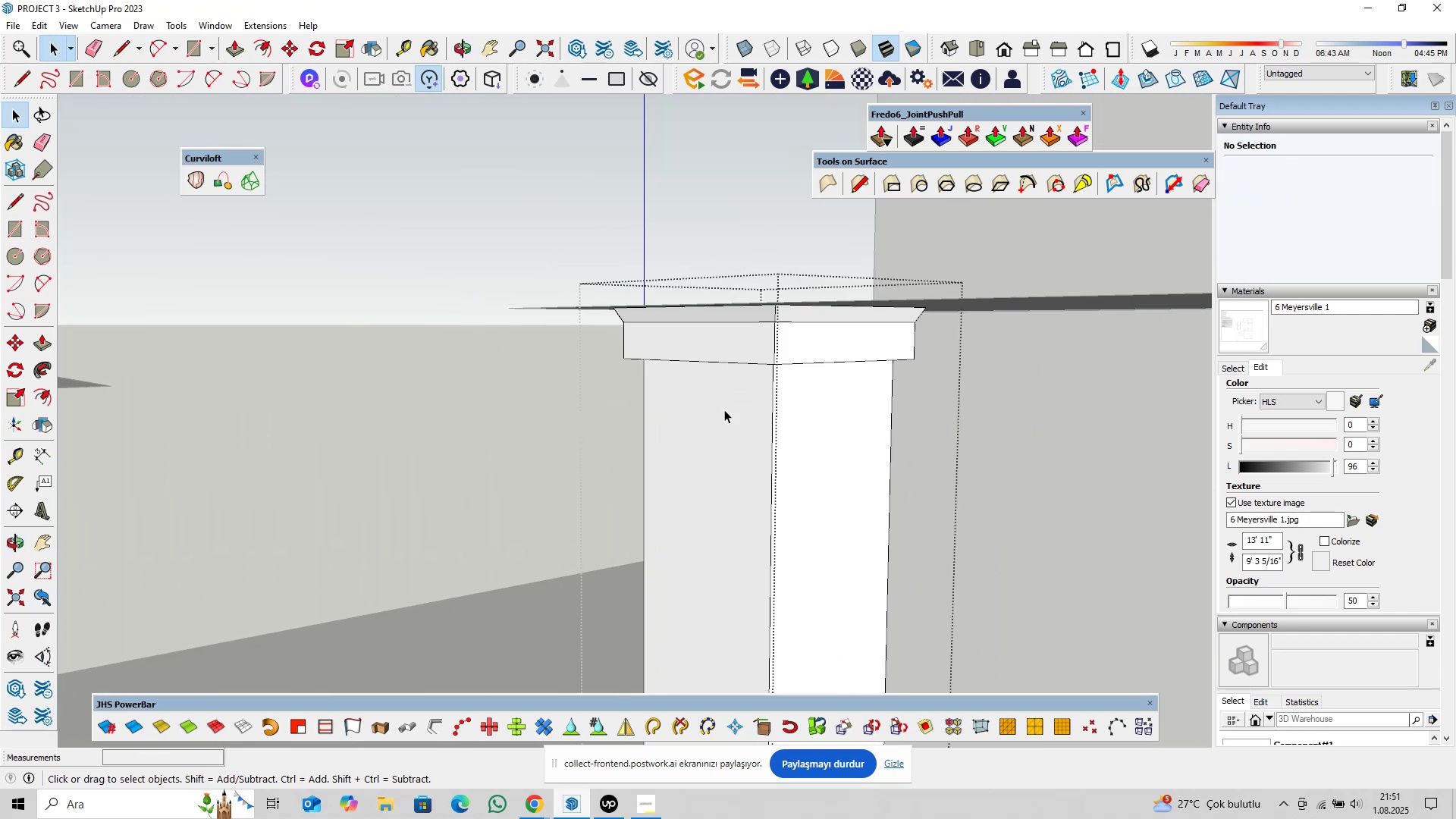 
key(Shift+ShiftLeft)
 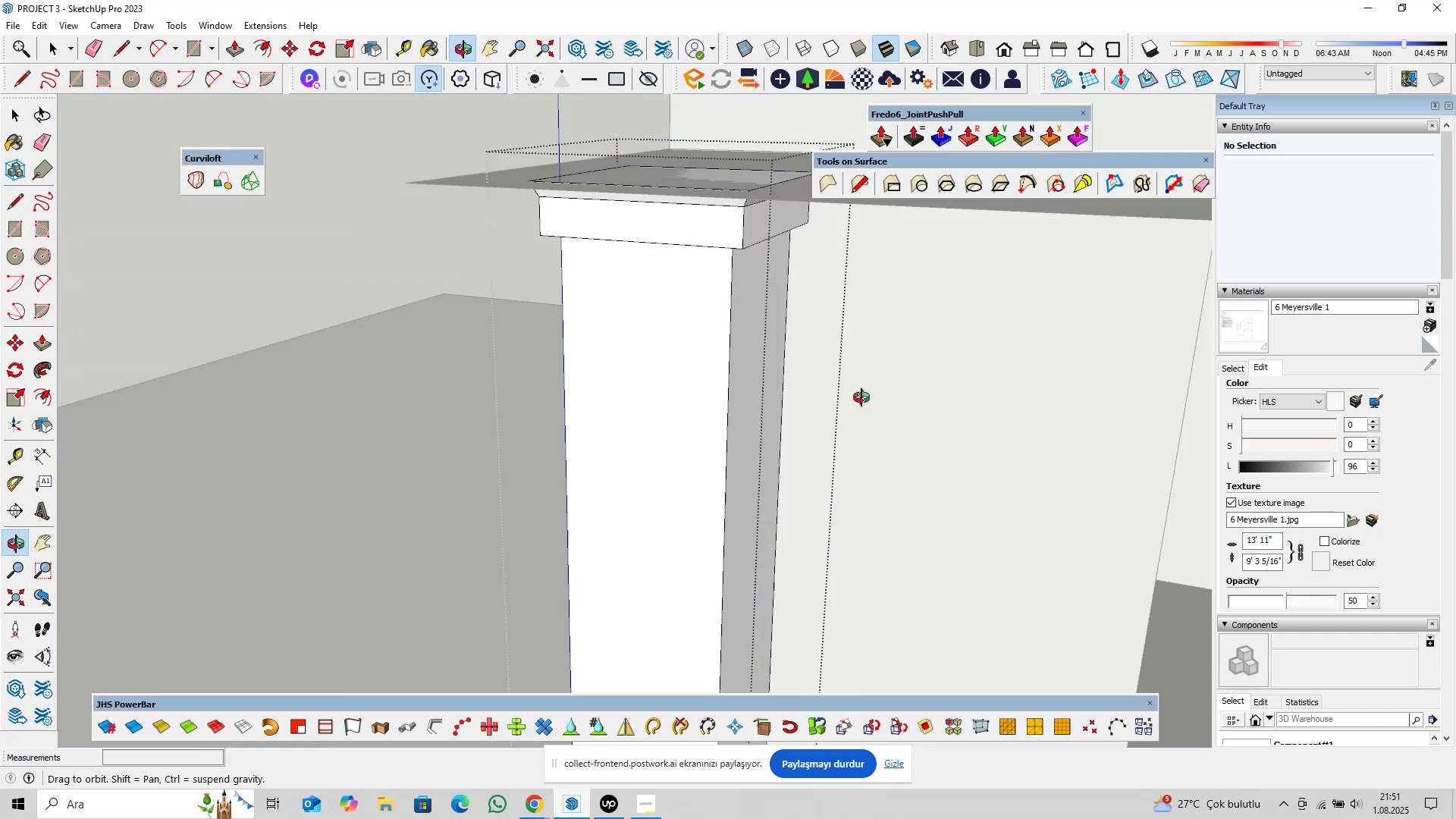 
scroll: coordinate [652, 436], scroll_direction: down, amount: 11.0
 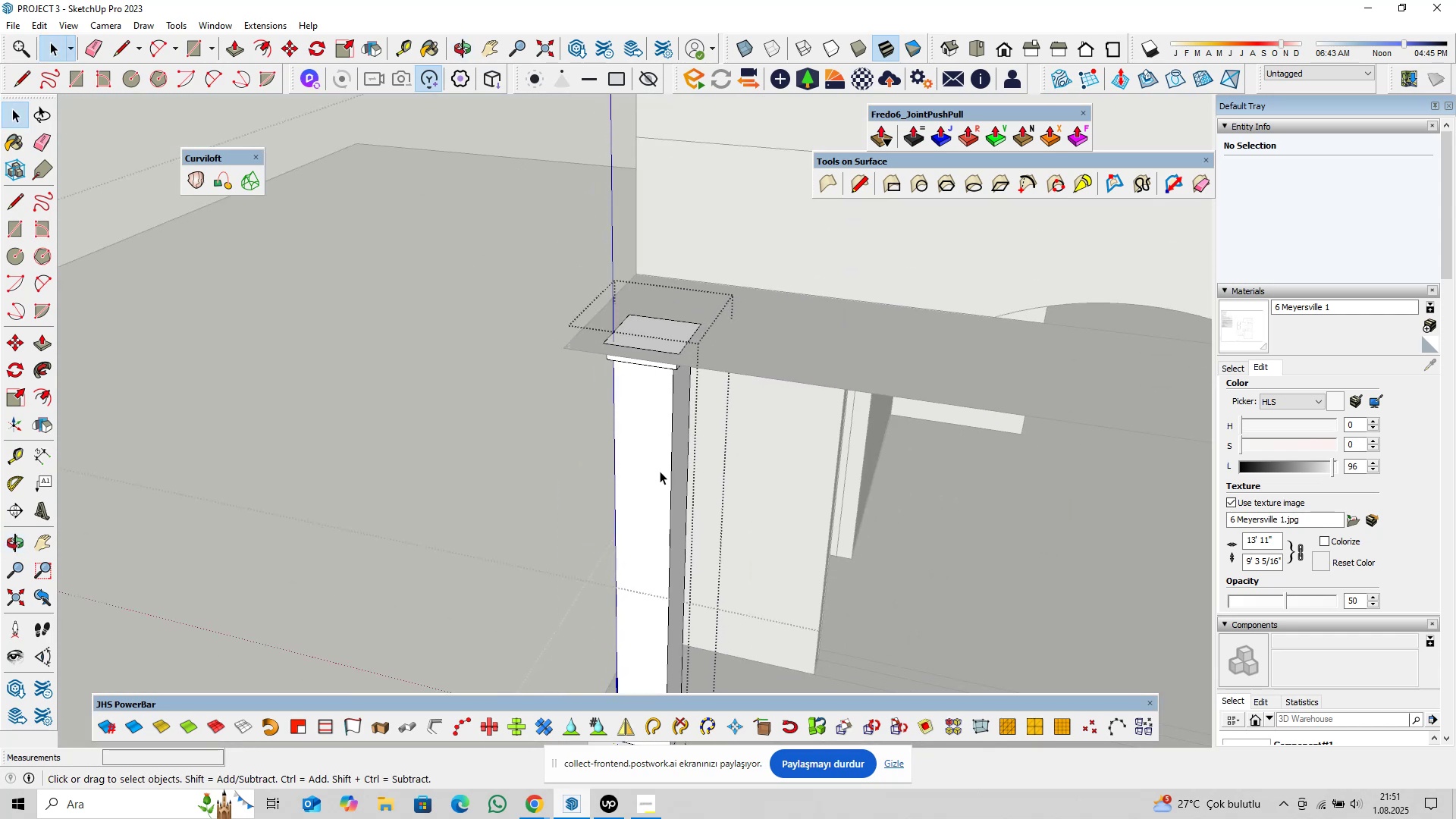 
hold_key(key=ShiftLeft, duration=0.35)
 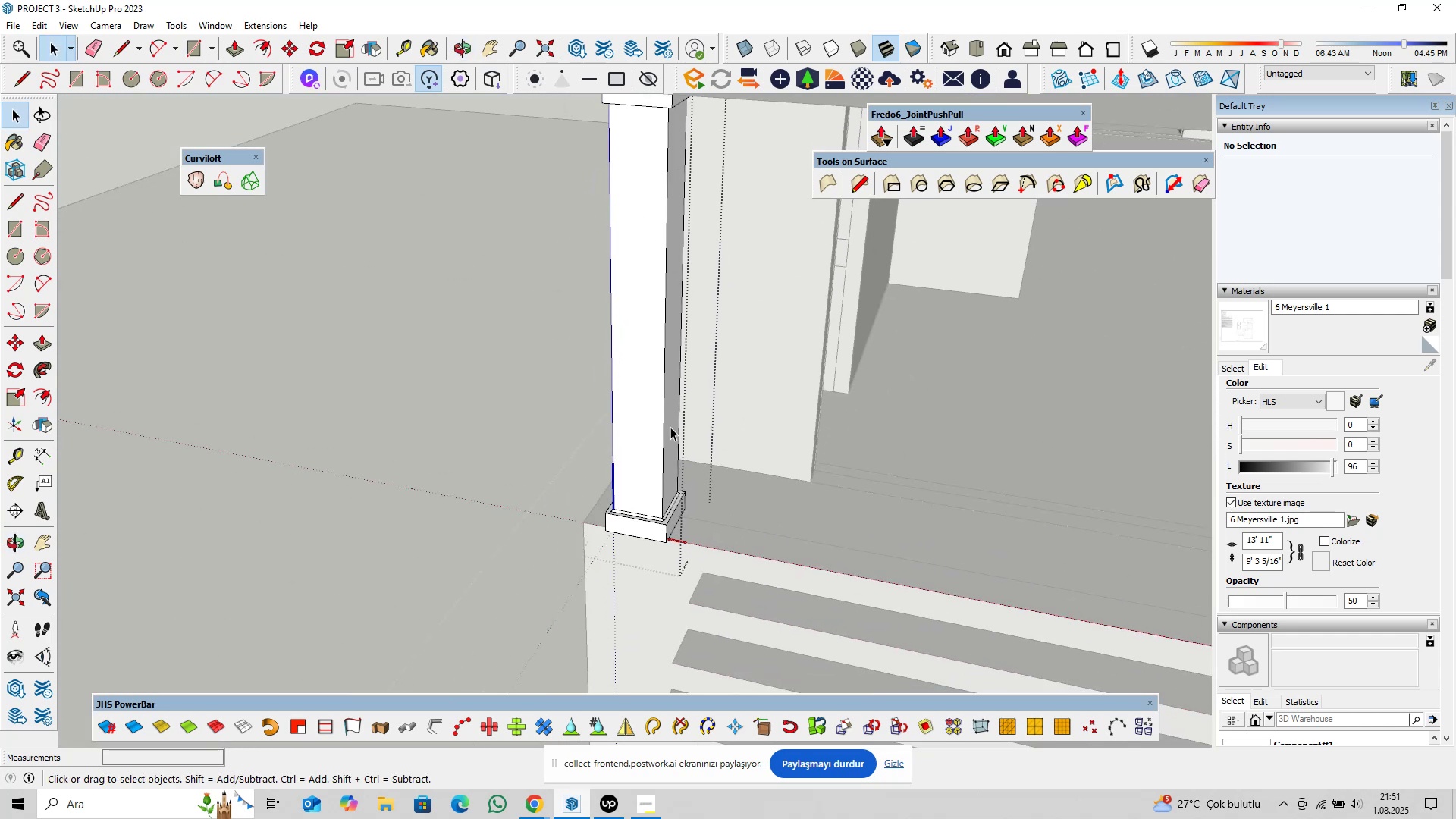 
scroll: coordinate [660, 450], scroll_direction: up, amount: 23.0
 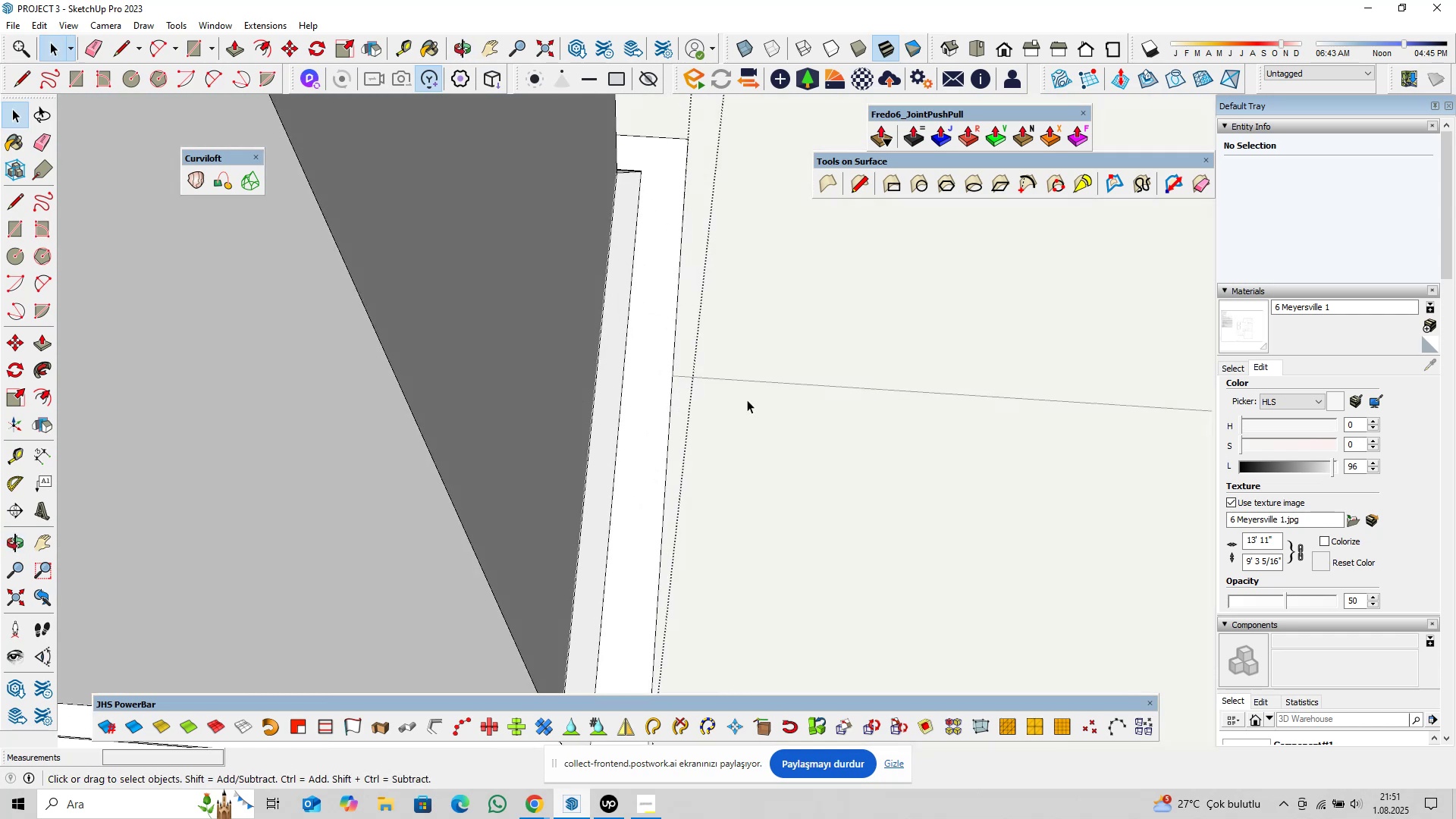 
hold_key(key=ShiftLeft, duration=0.49)
 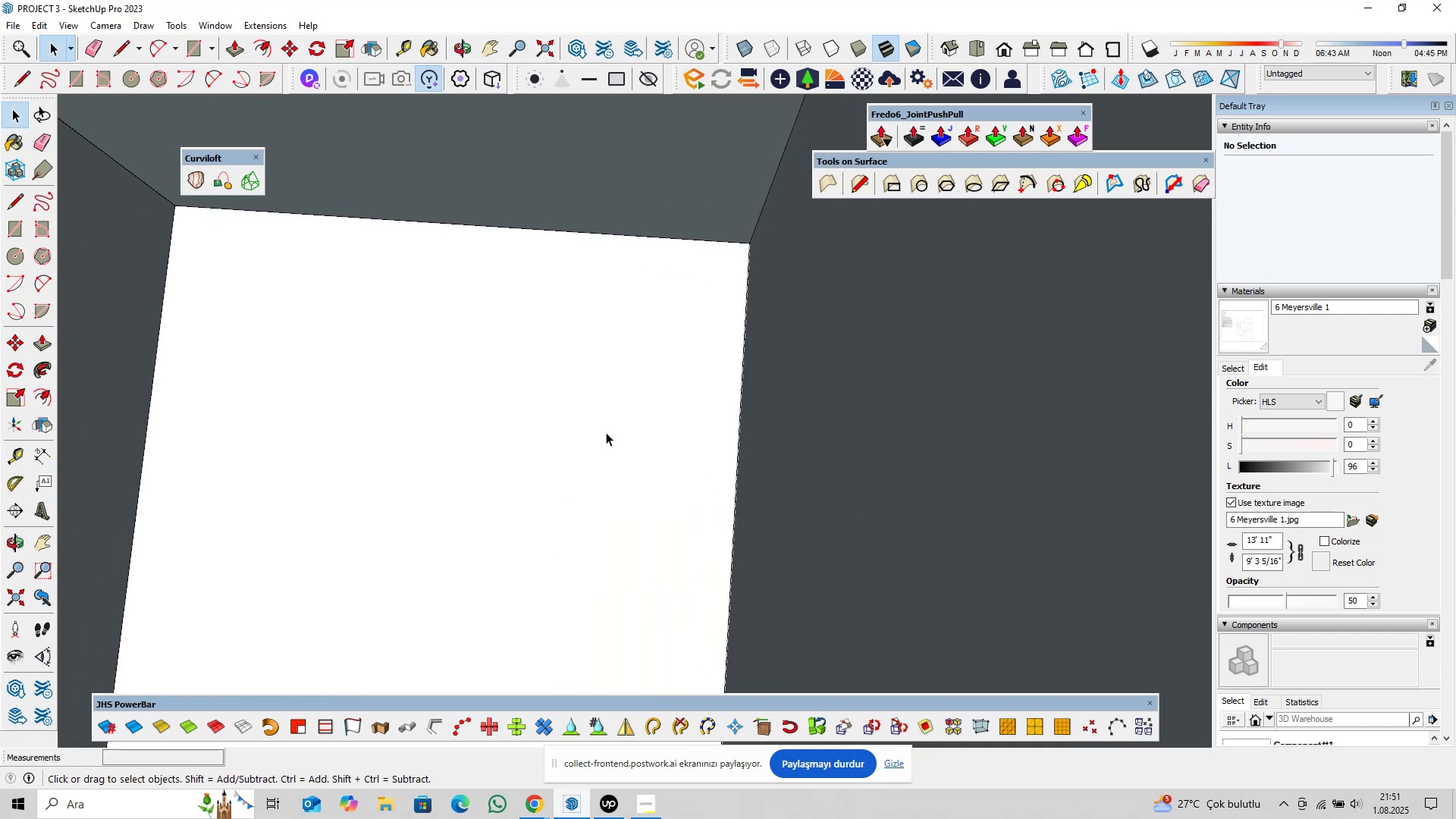 
left_click([606, 432])
 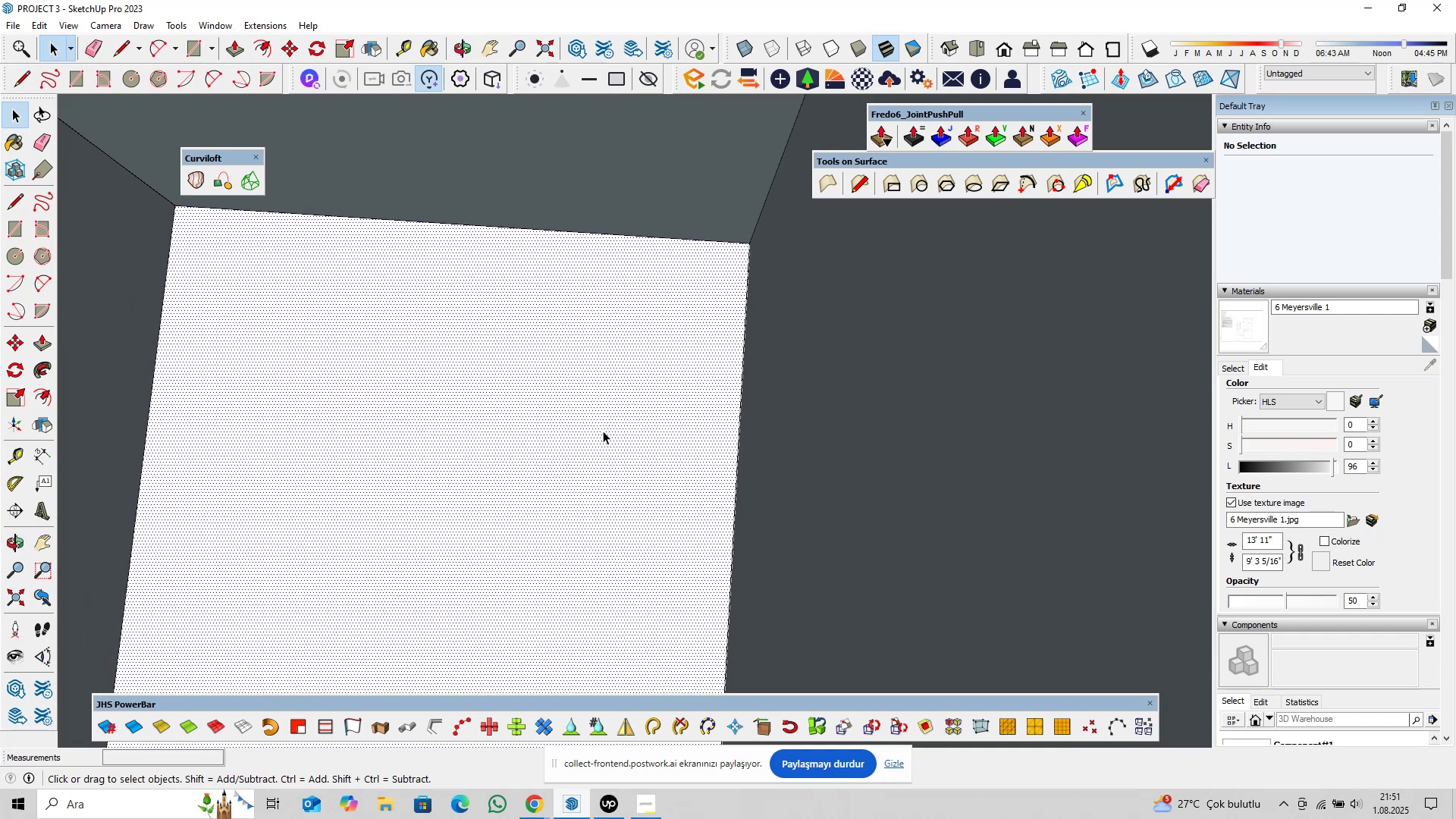 
key(Delete)
 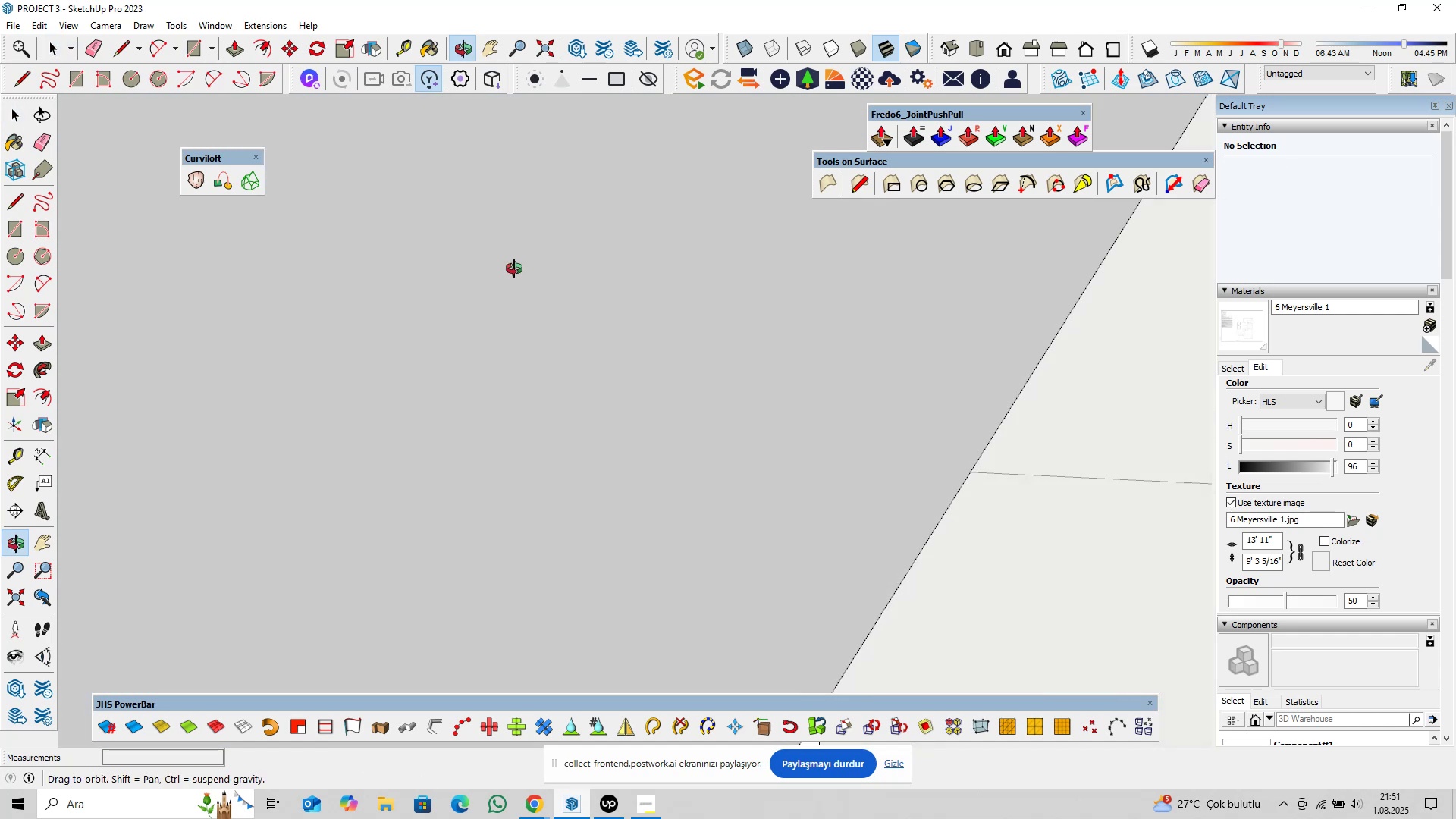 
scroll: coordinate [617, 370], scroll_direction: up, amount: 5.0
 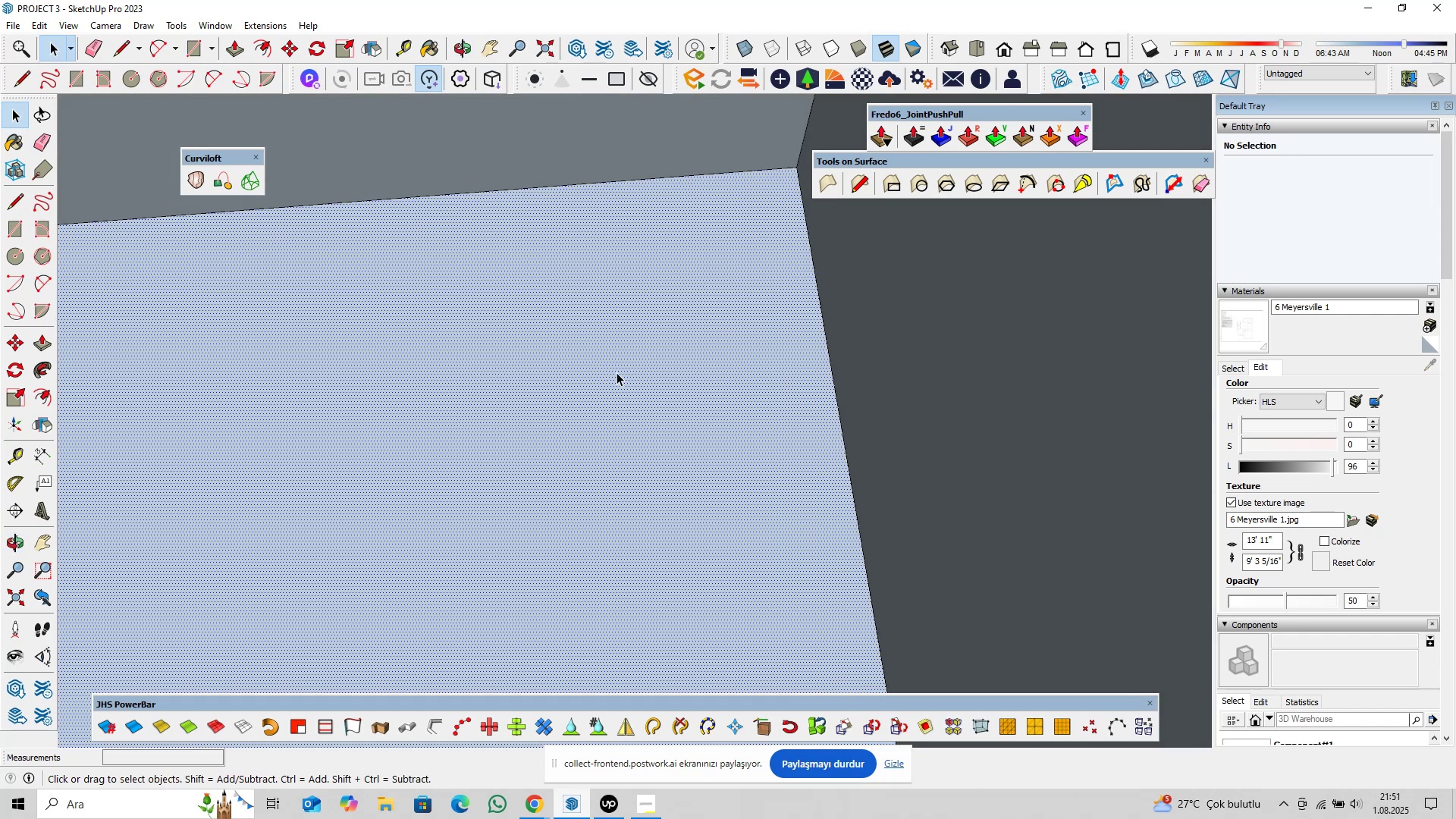 
key(Delete)
 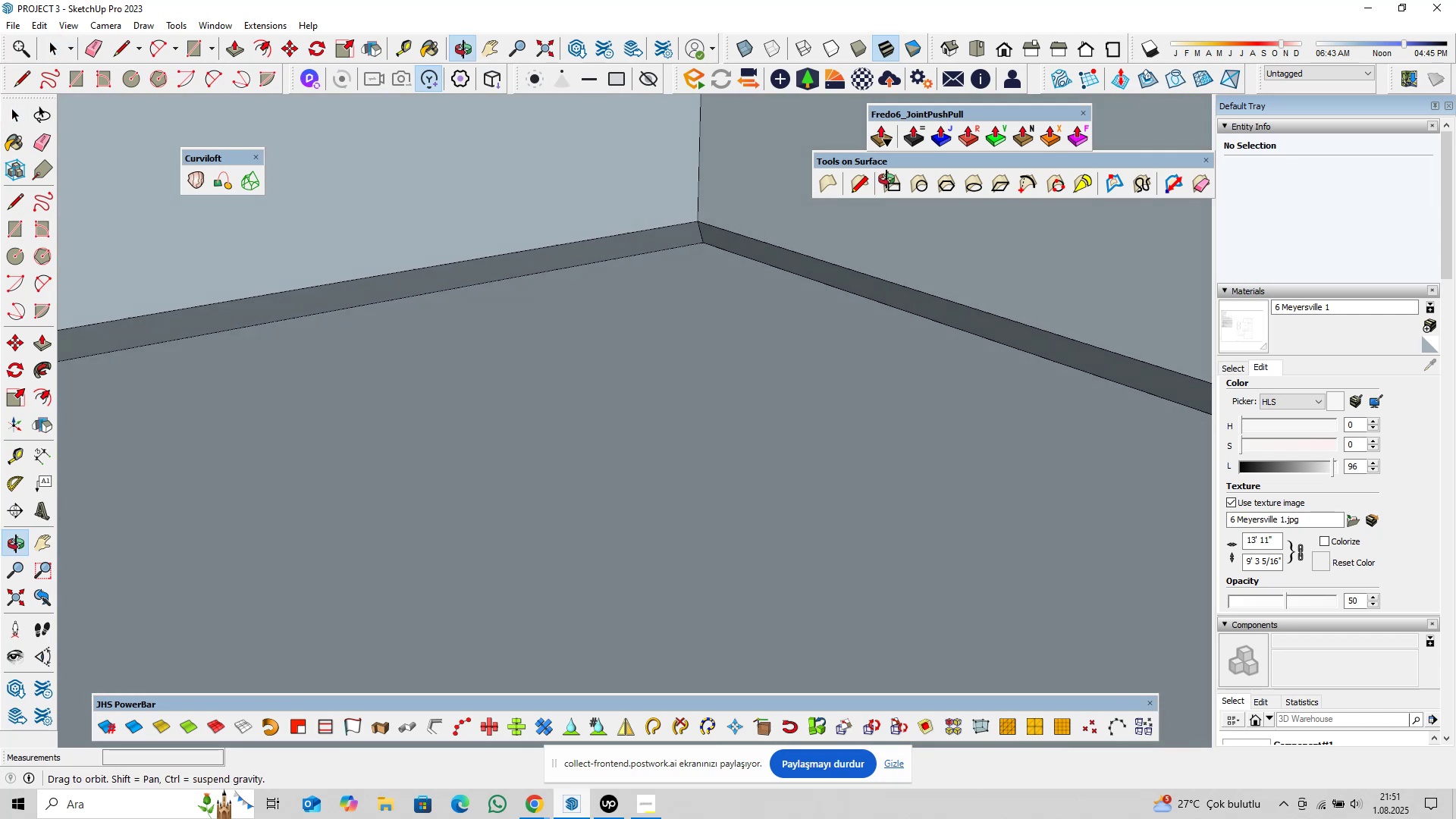 
scroll: coordinate [768, 264], scroll_direction: up, amount: 1.0
 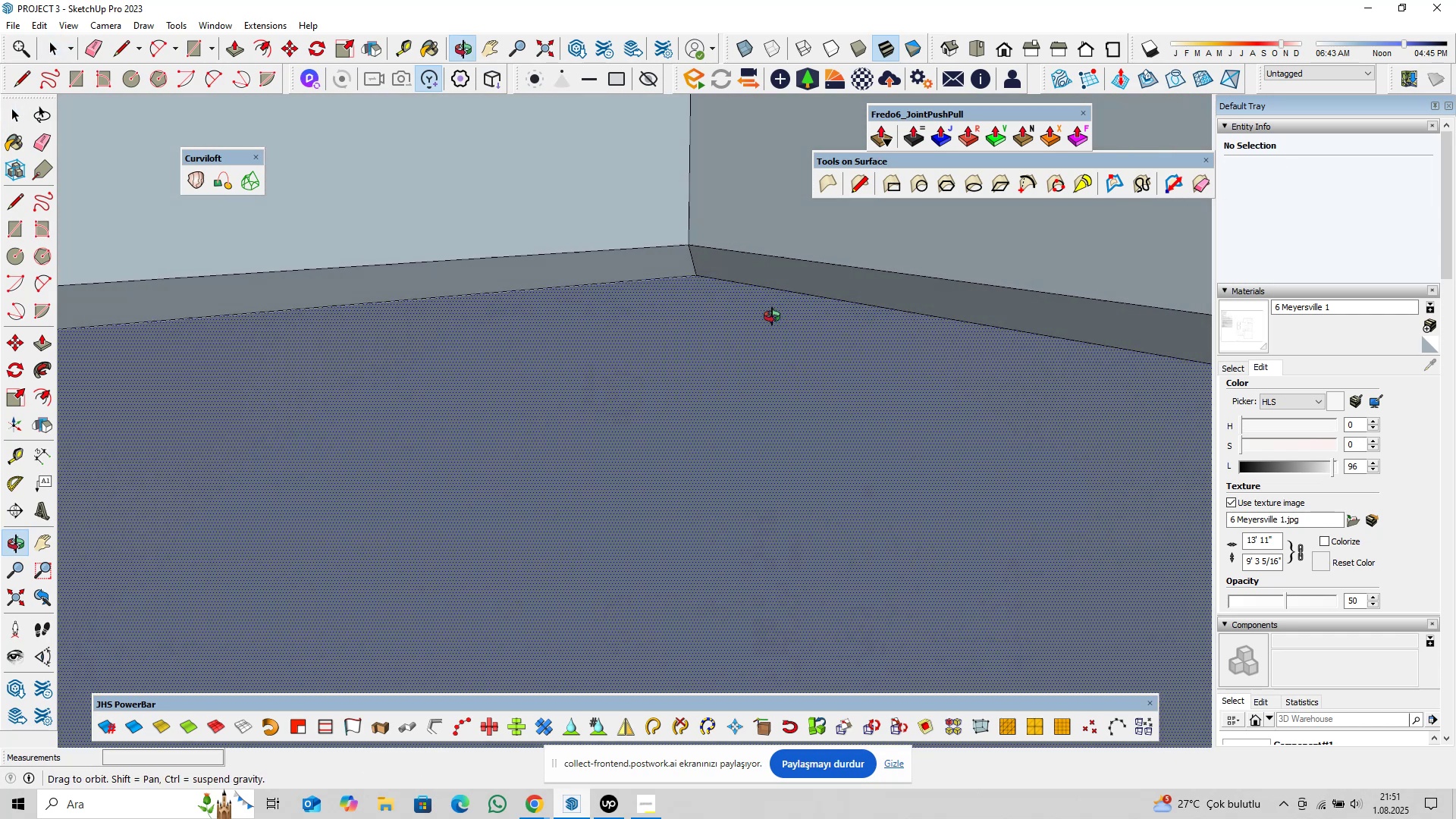 
key(Delete)
 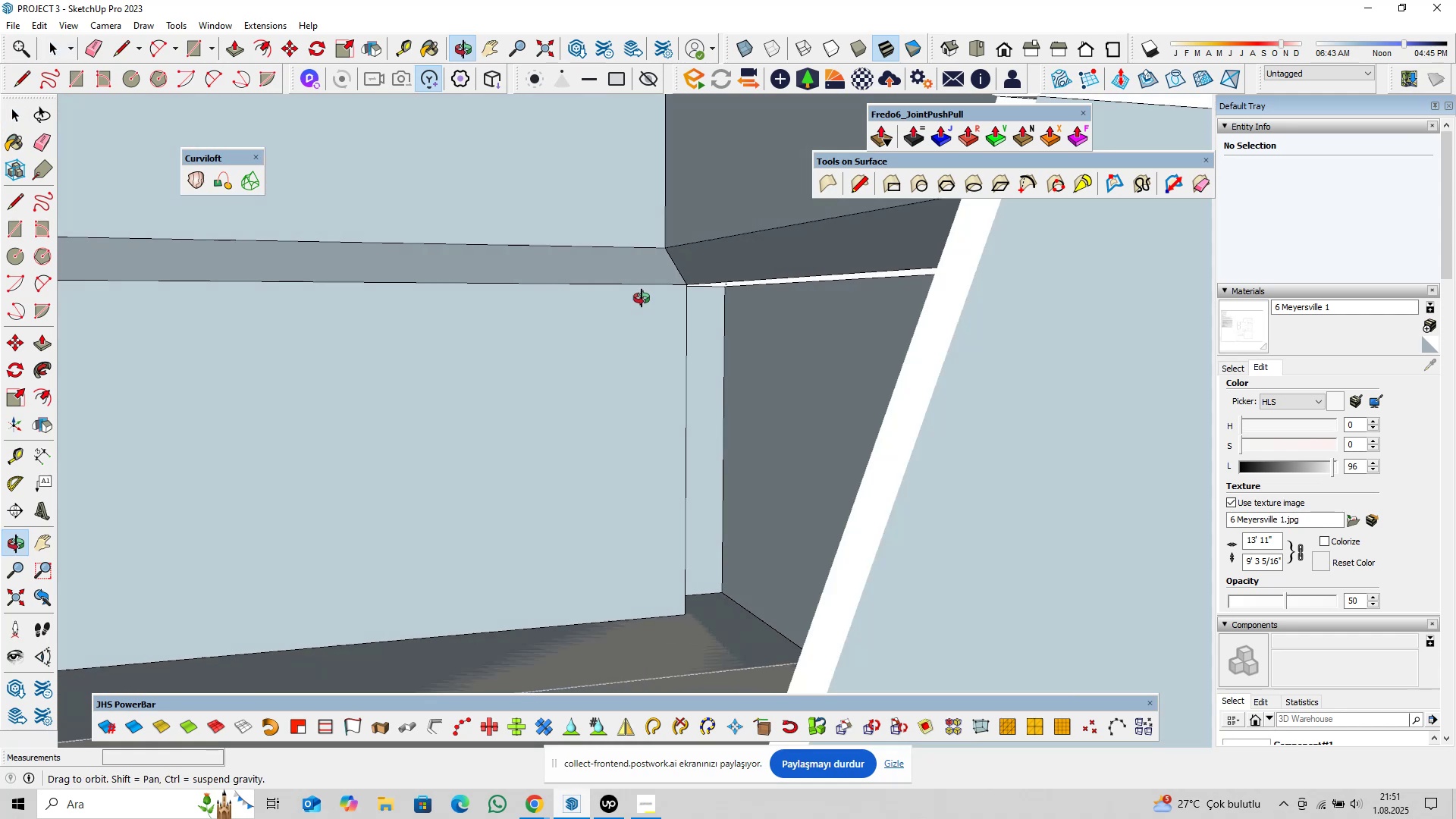 
scroll: coordinate [563, 366], scroll_direction: down, amount: 6.0
 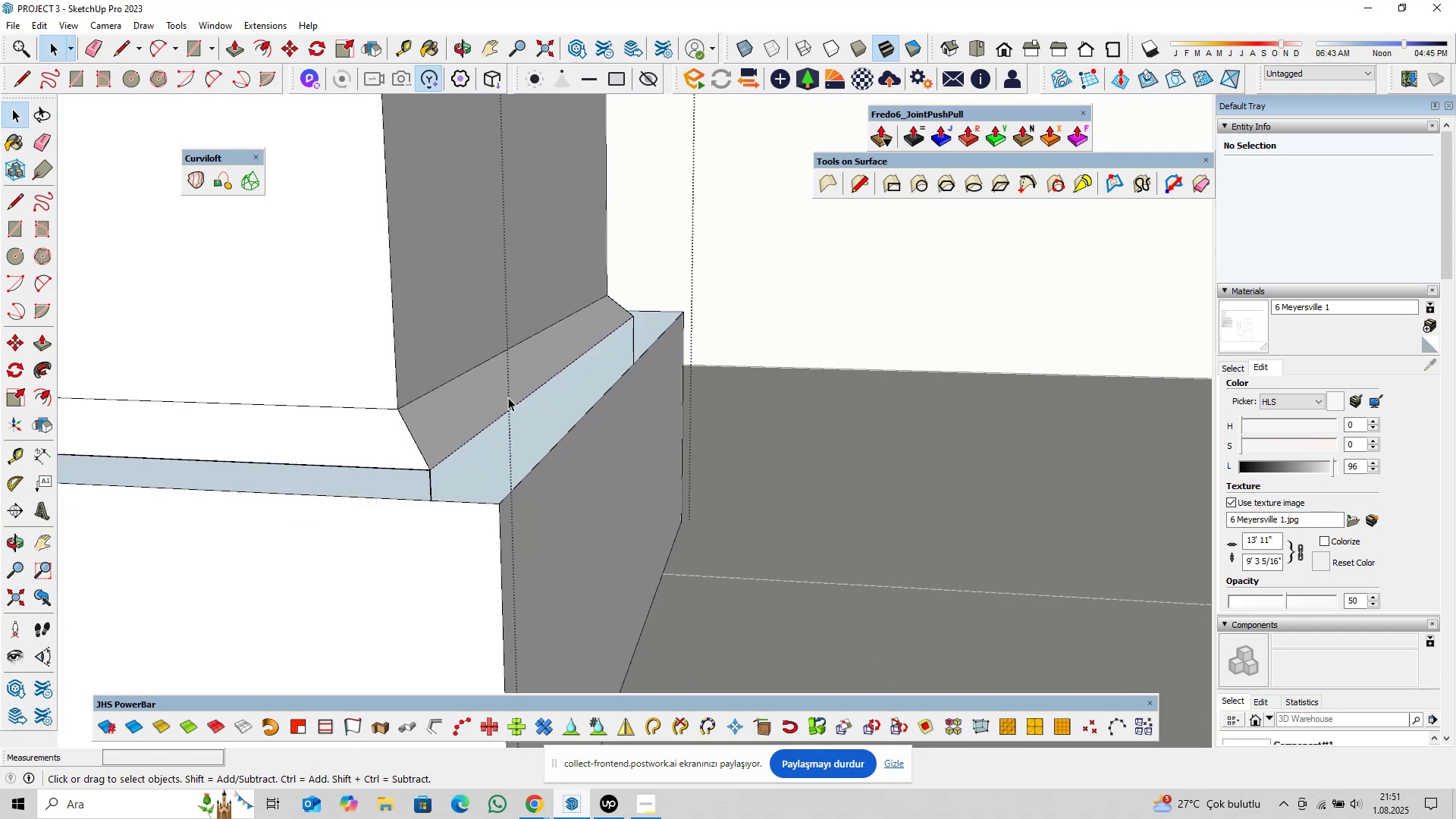 
hold_key(key=ShiftLeft, duration=0.38)
 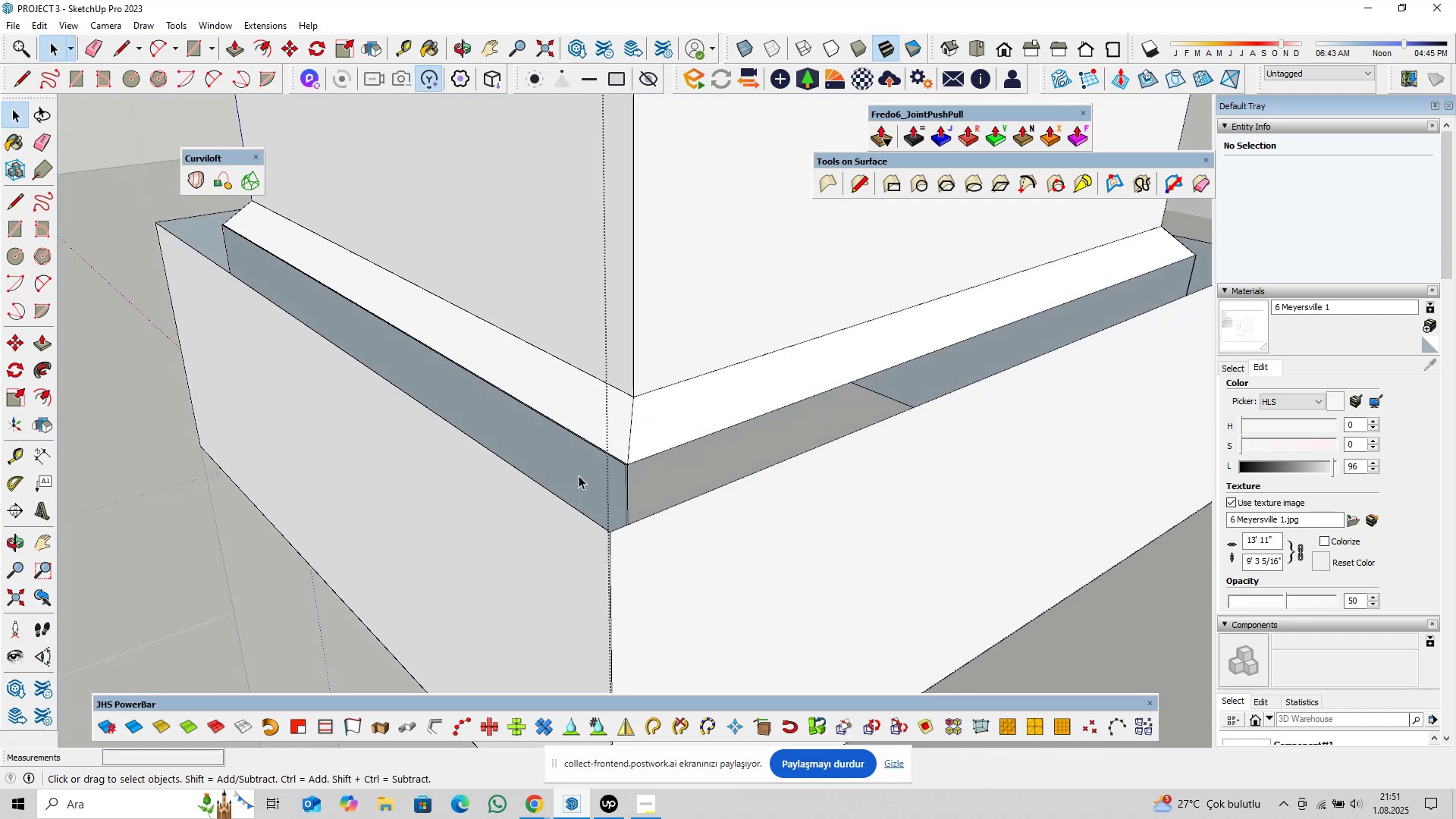 
scroll: coordinate [628, 477], scroll_direction: up, amount: 8.0
 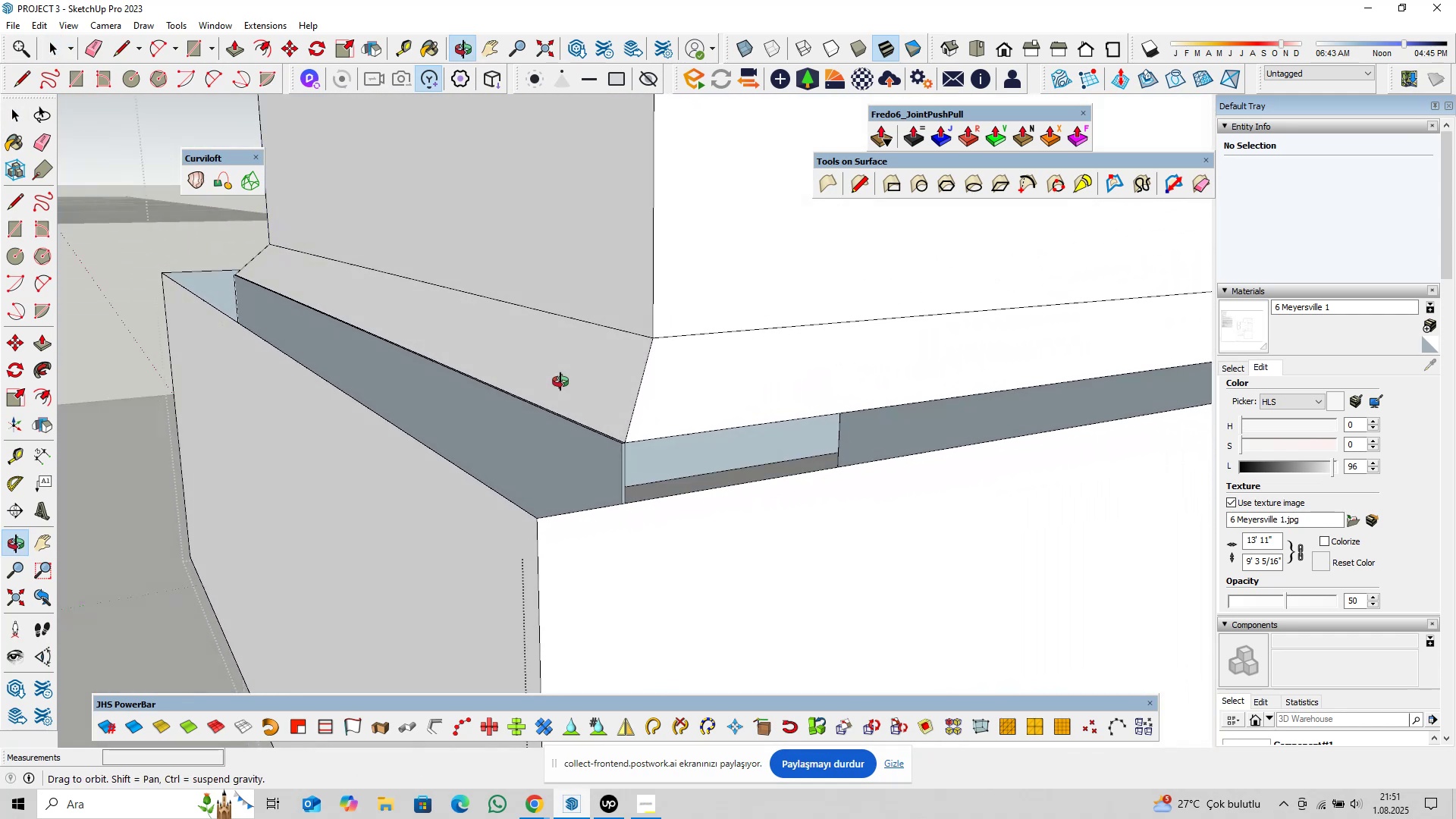 
left_click_drag(start_coordinate=[652, 475], to_coordinate=[608, 497])
 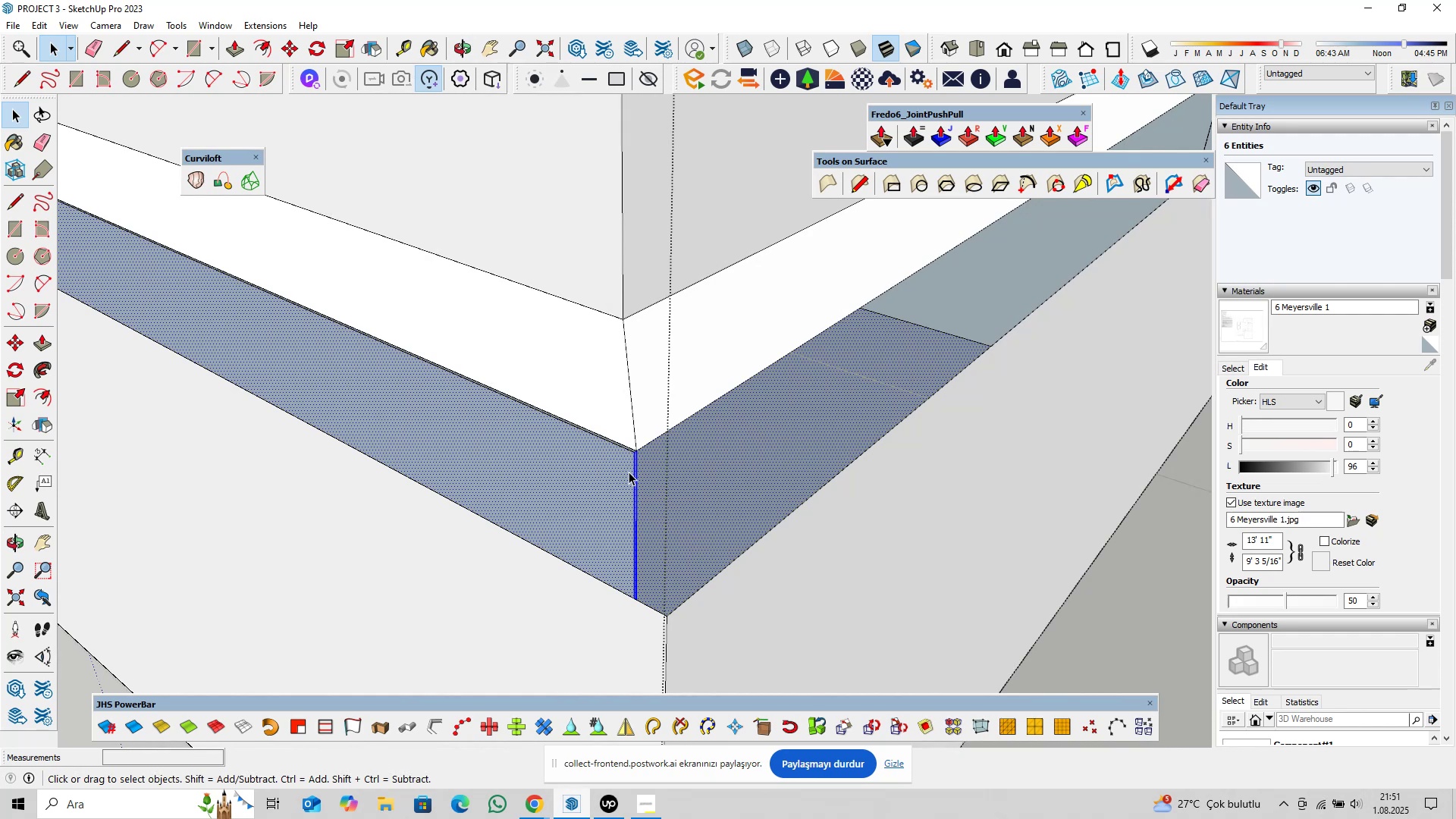 
left_click([633, 467])
 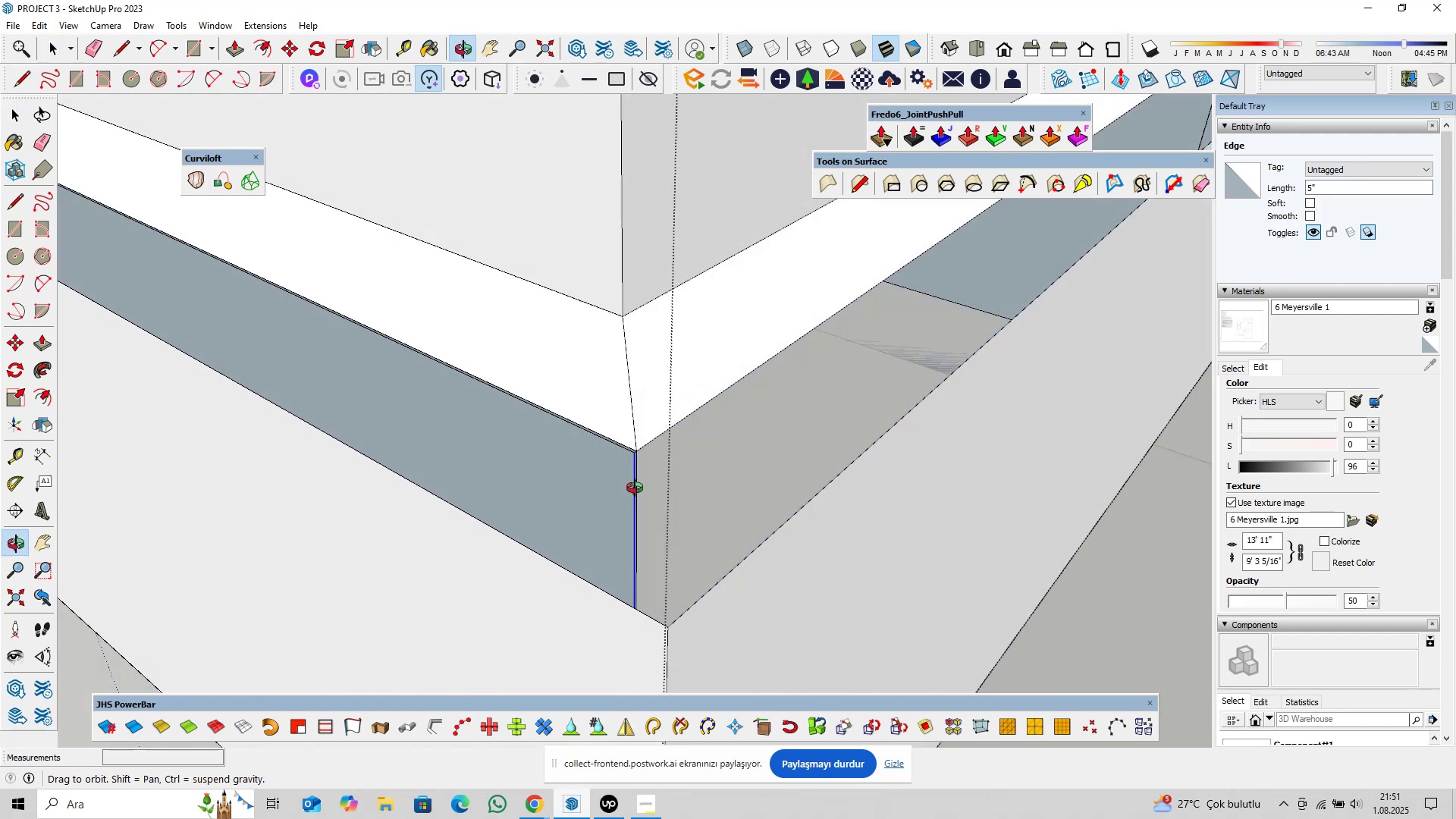 
key(Delete)
 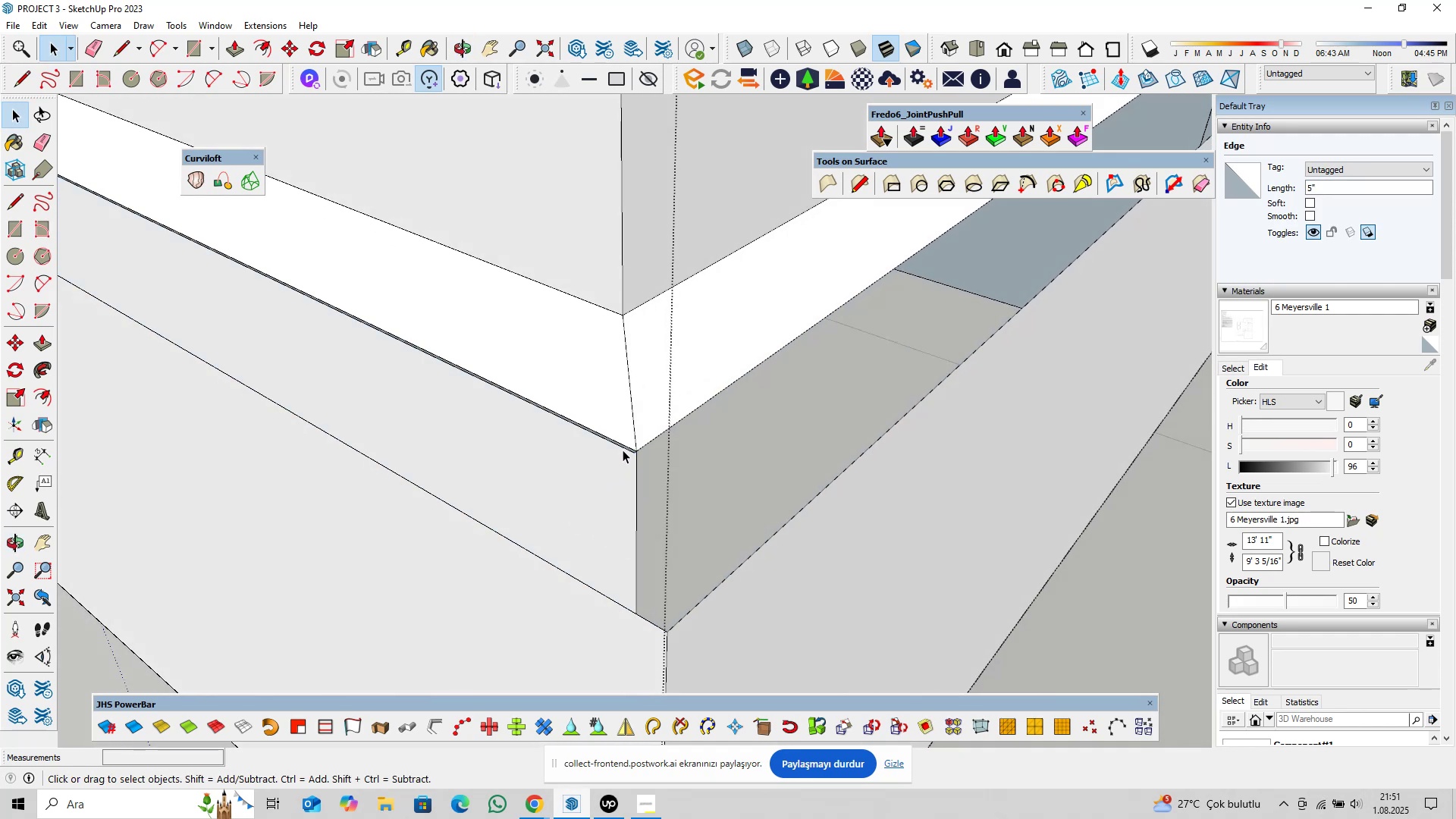 
left_click([624, 448])
 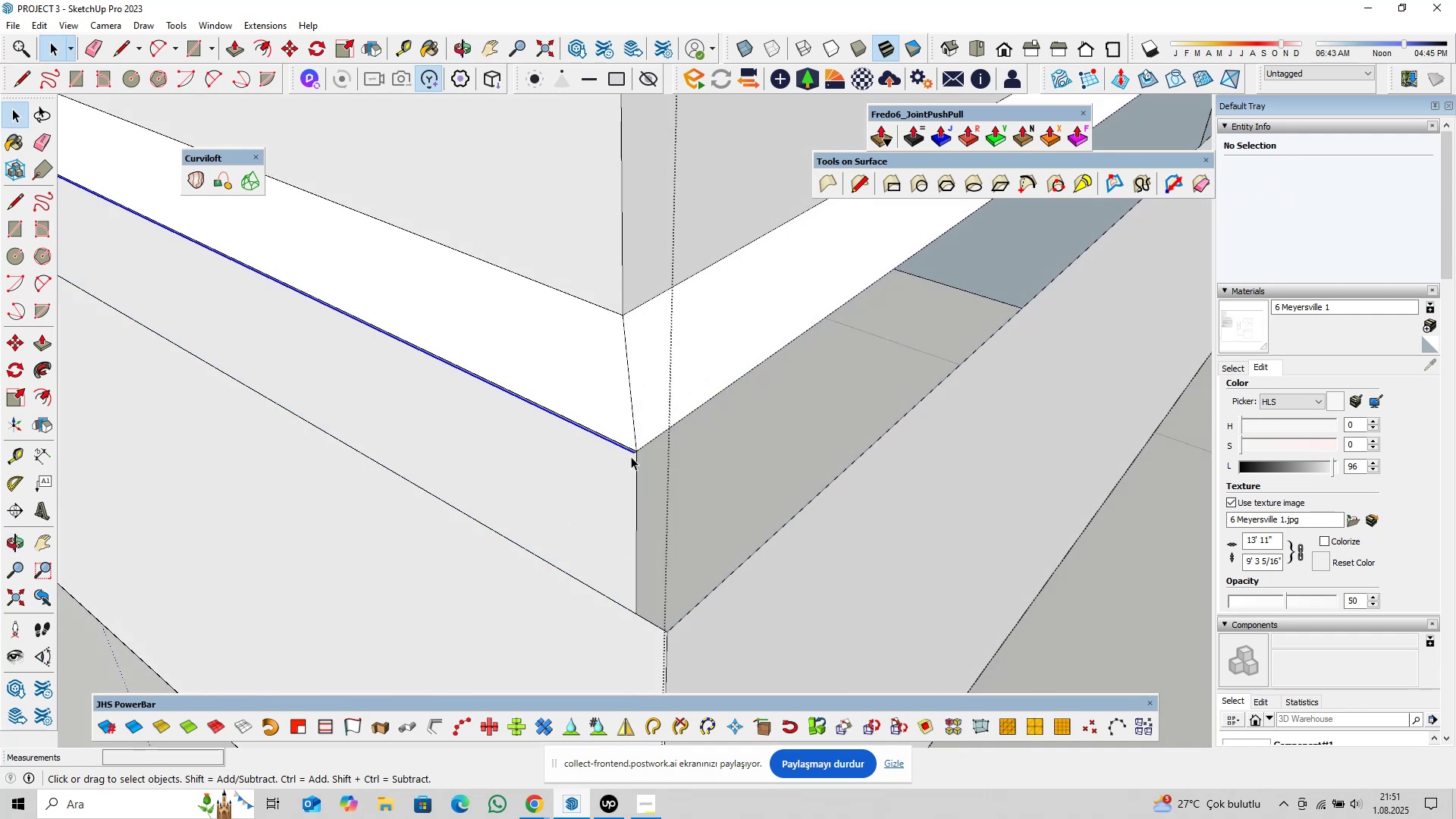 
key(Delete)
 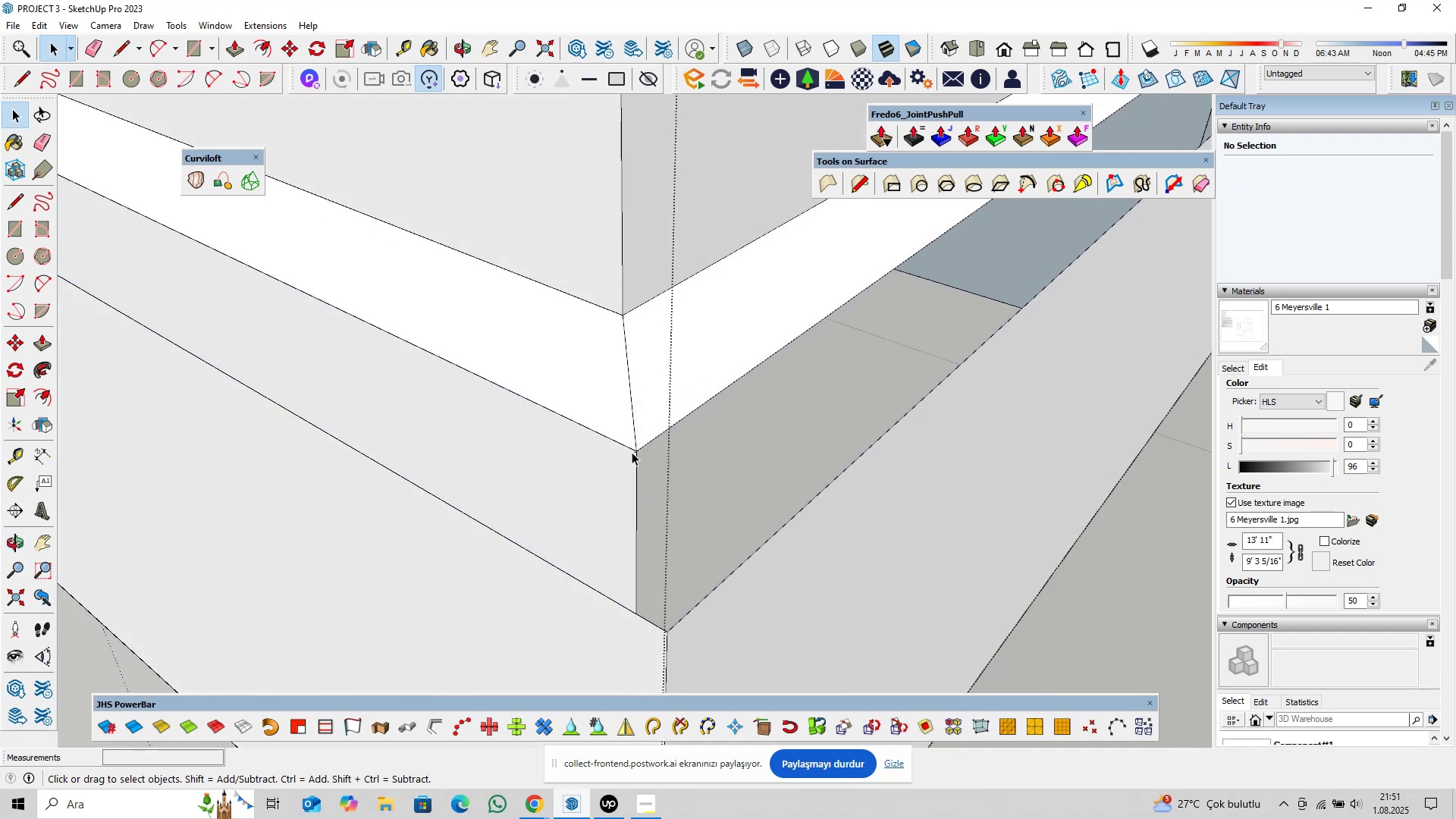 
left_click([632, 452])
 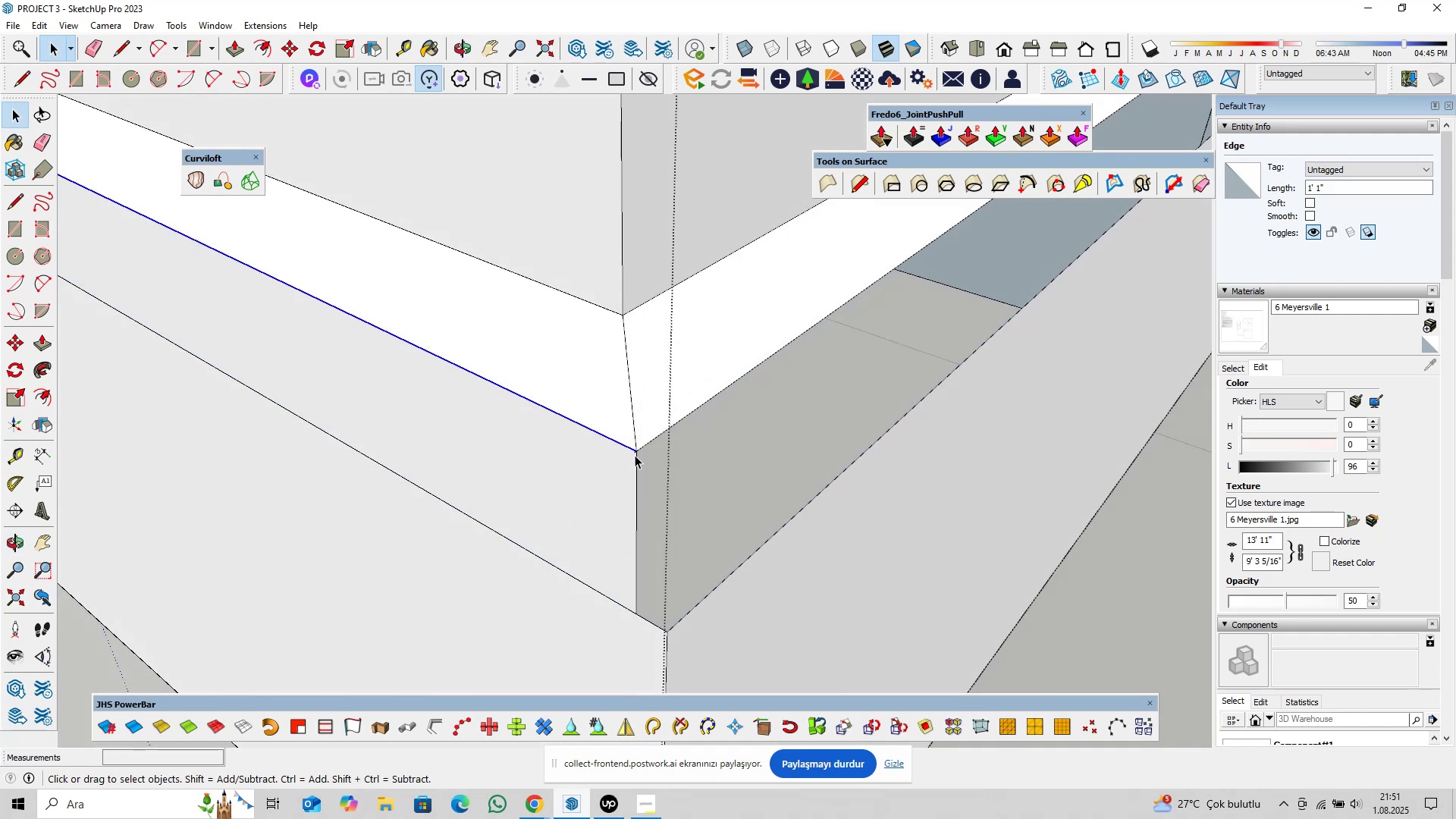 
left_click([635, 453])
 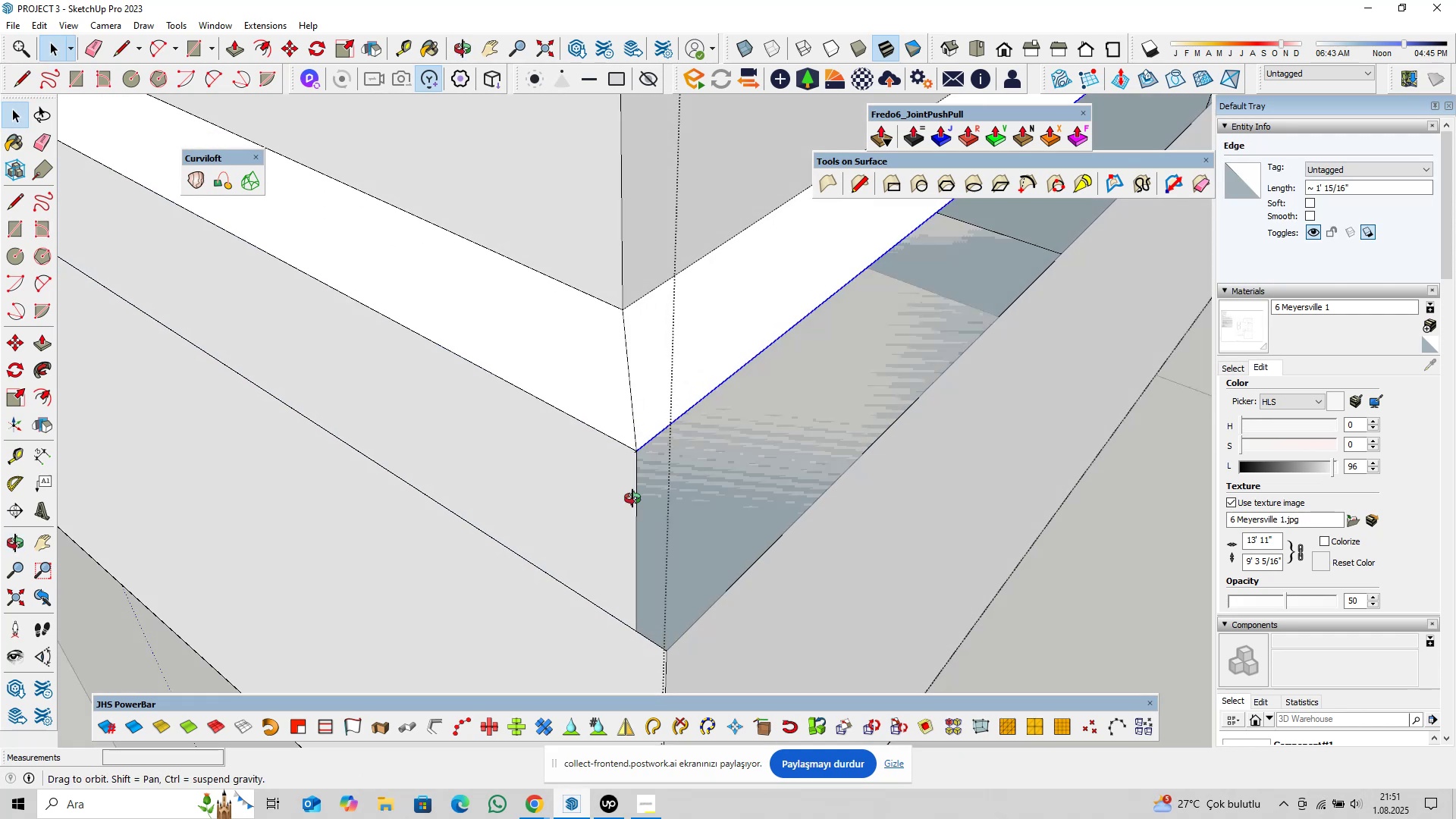 
scroll: coordinate [632, 460], scroll_direction: up, amount: 6.0
 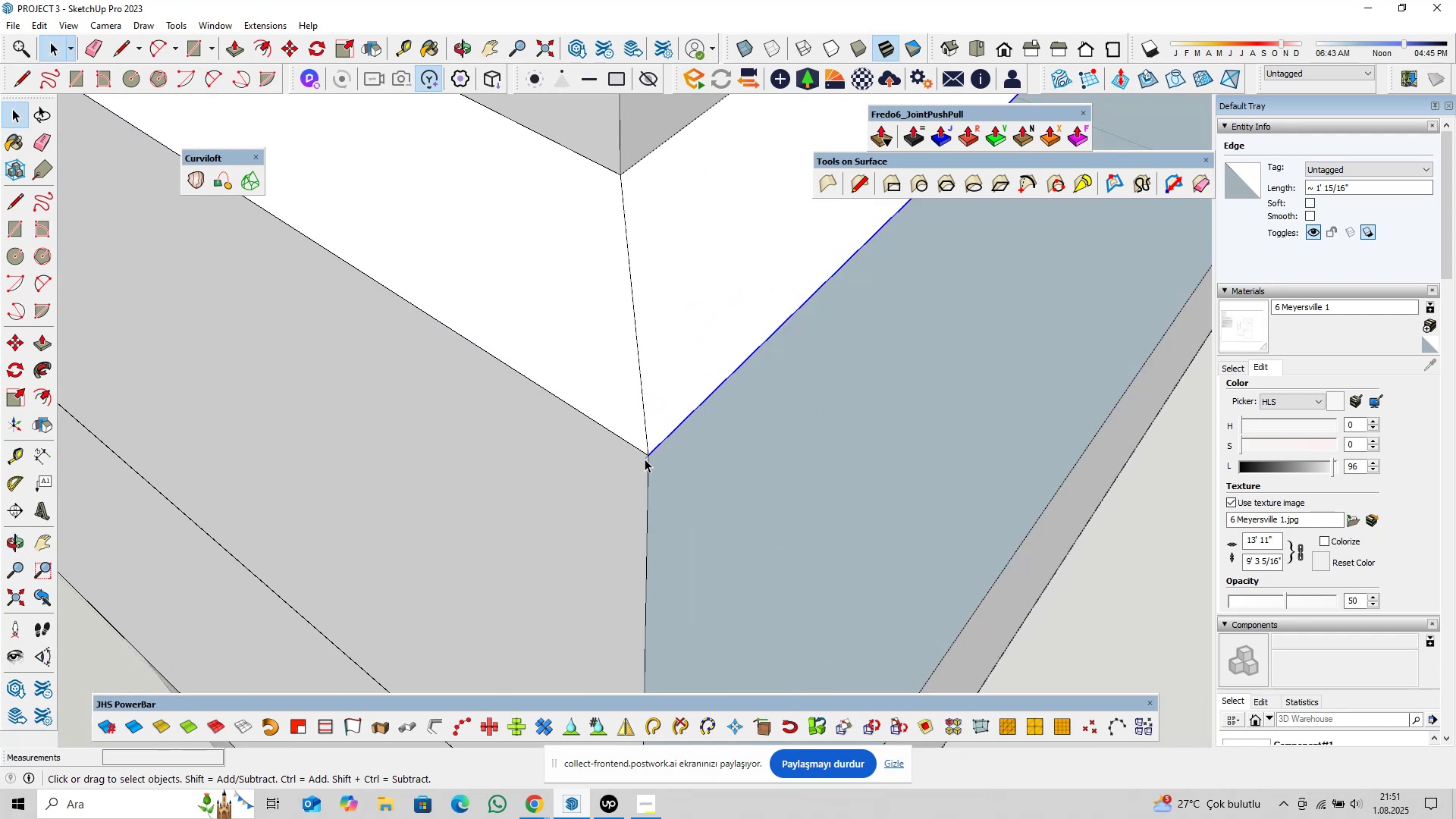 
left_click([645, 459])
 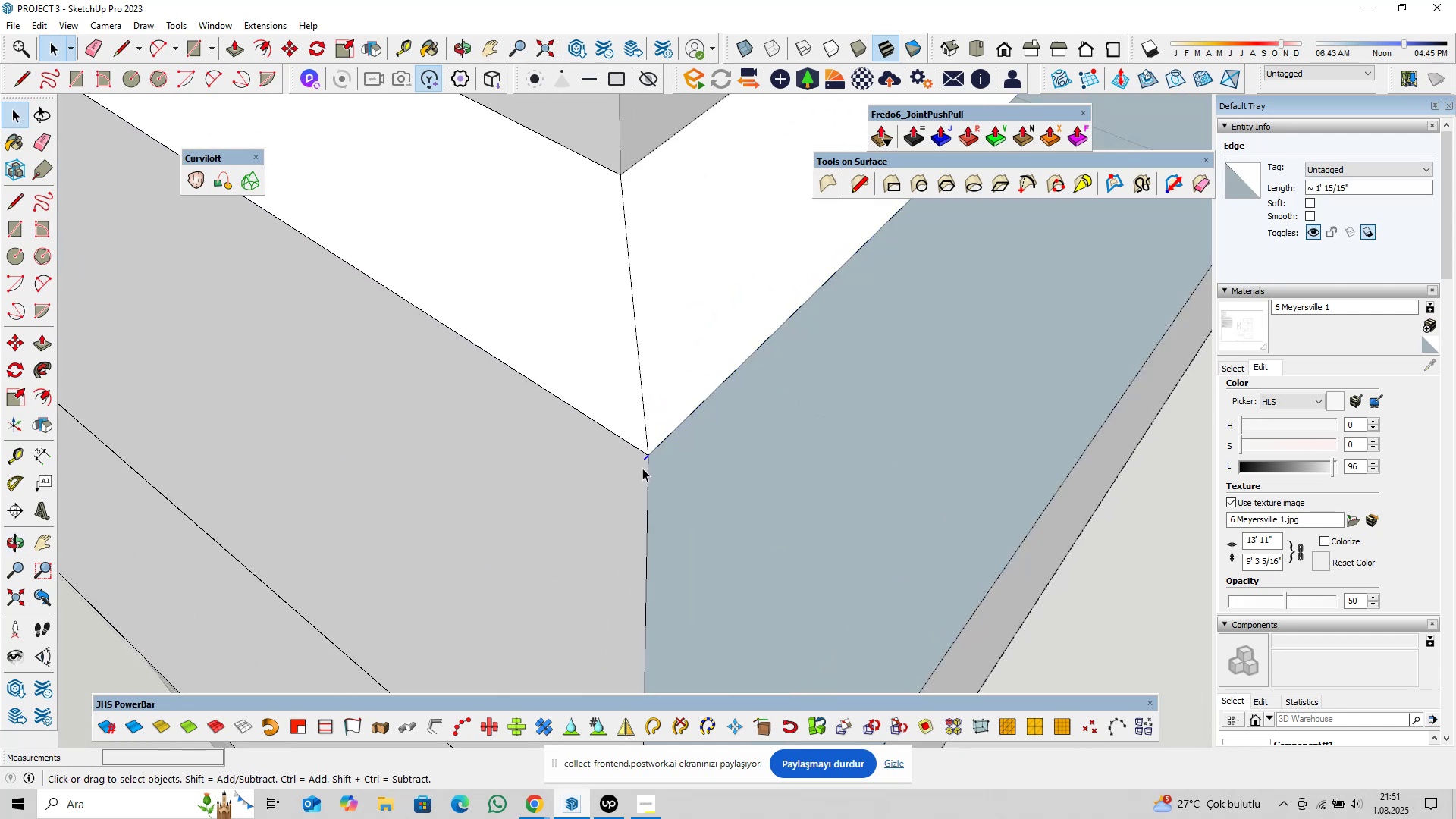 
key(Delete)
 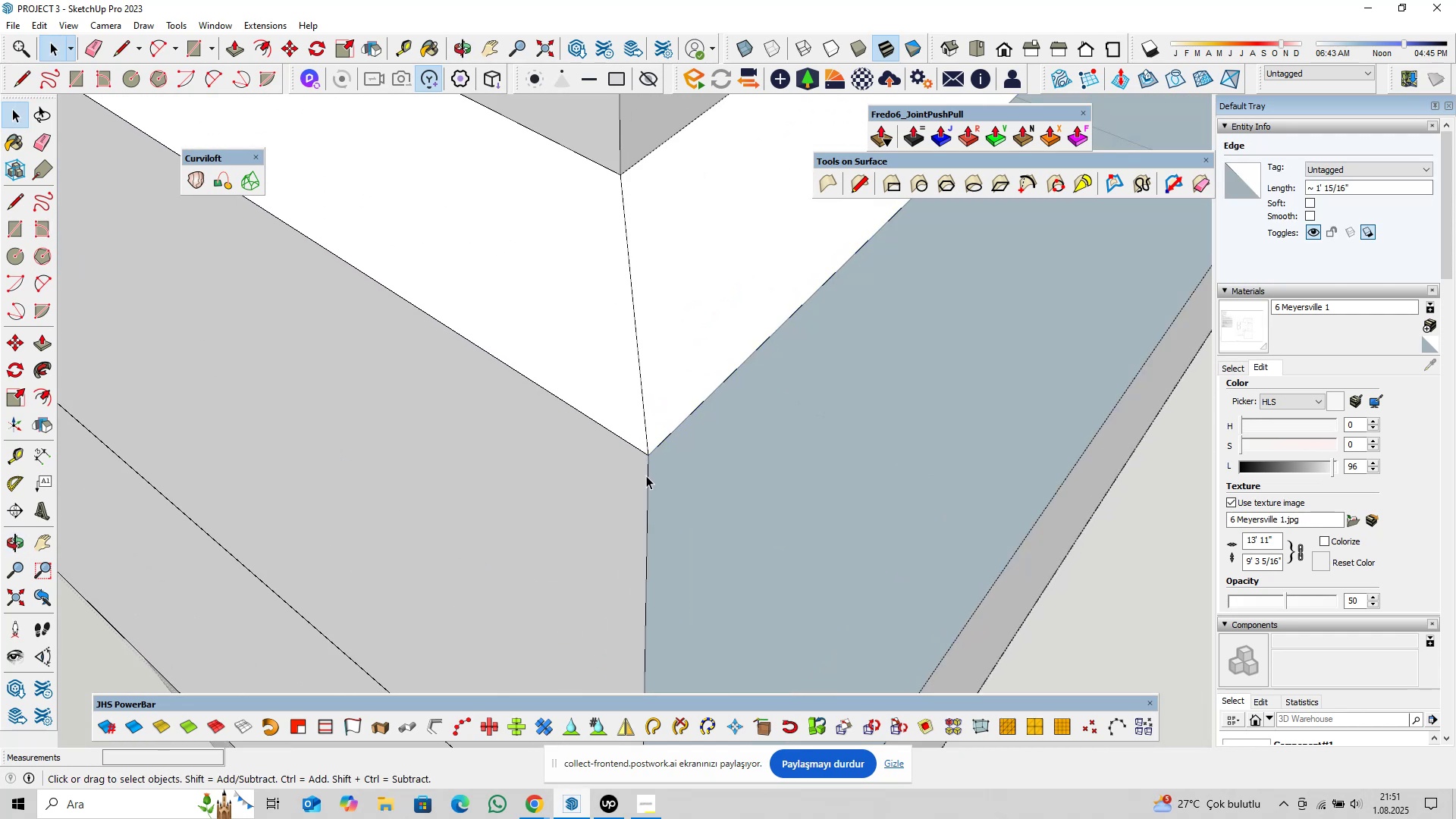 
left_click([646, 475])
 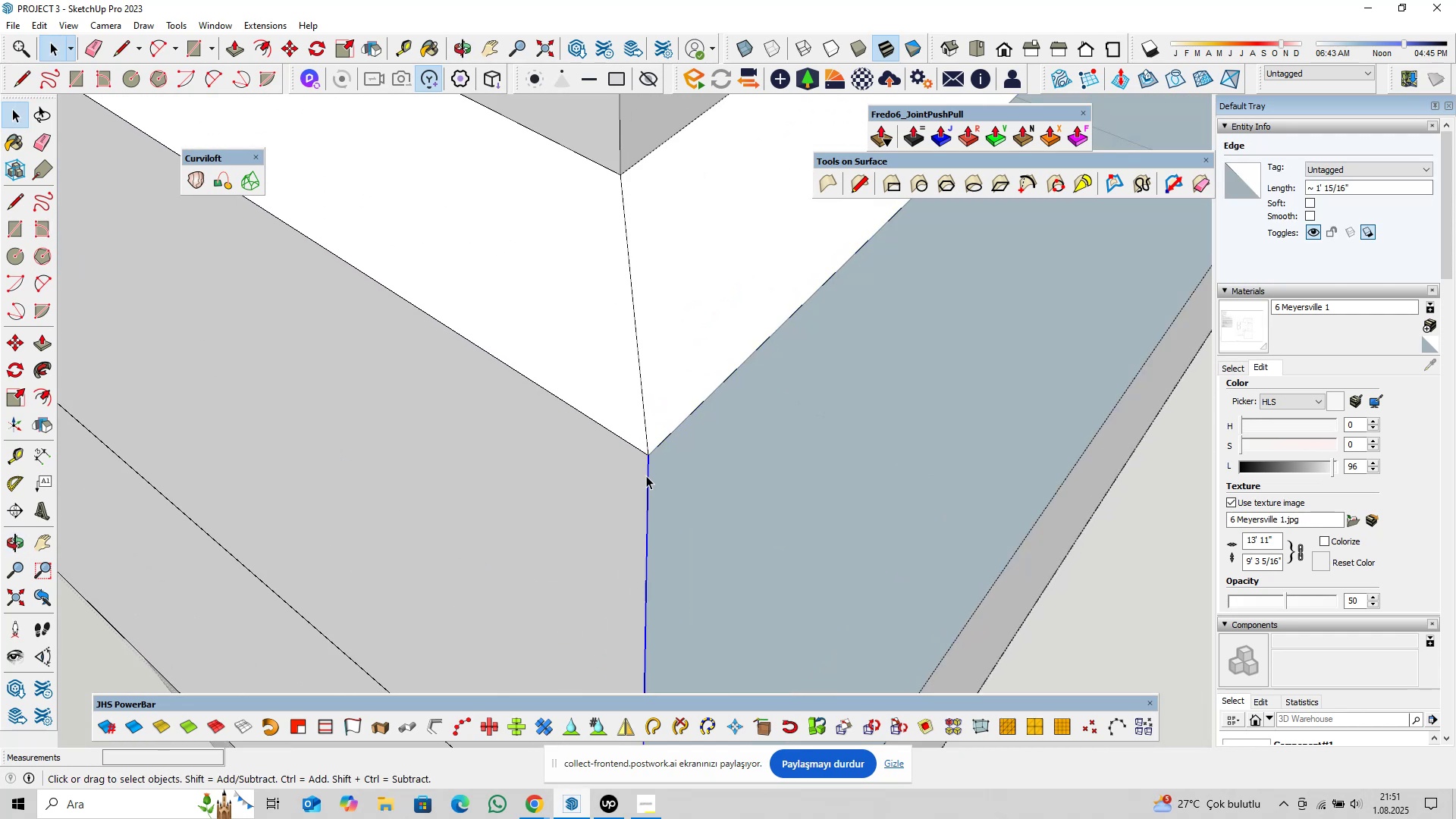 
key(Delete)
 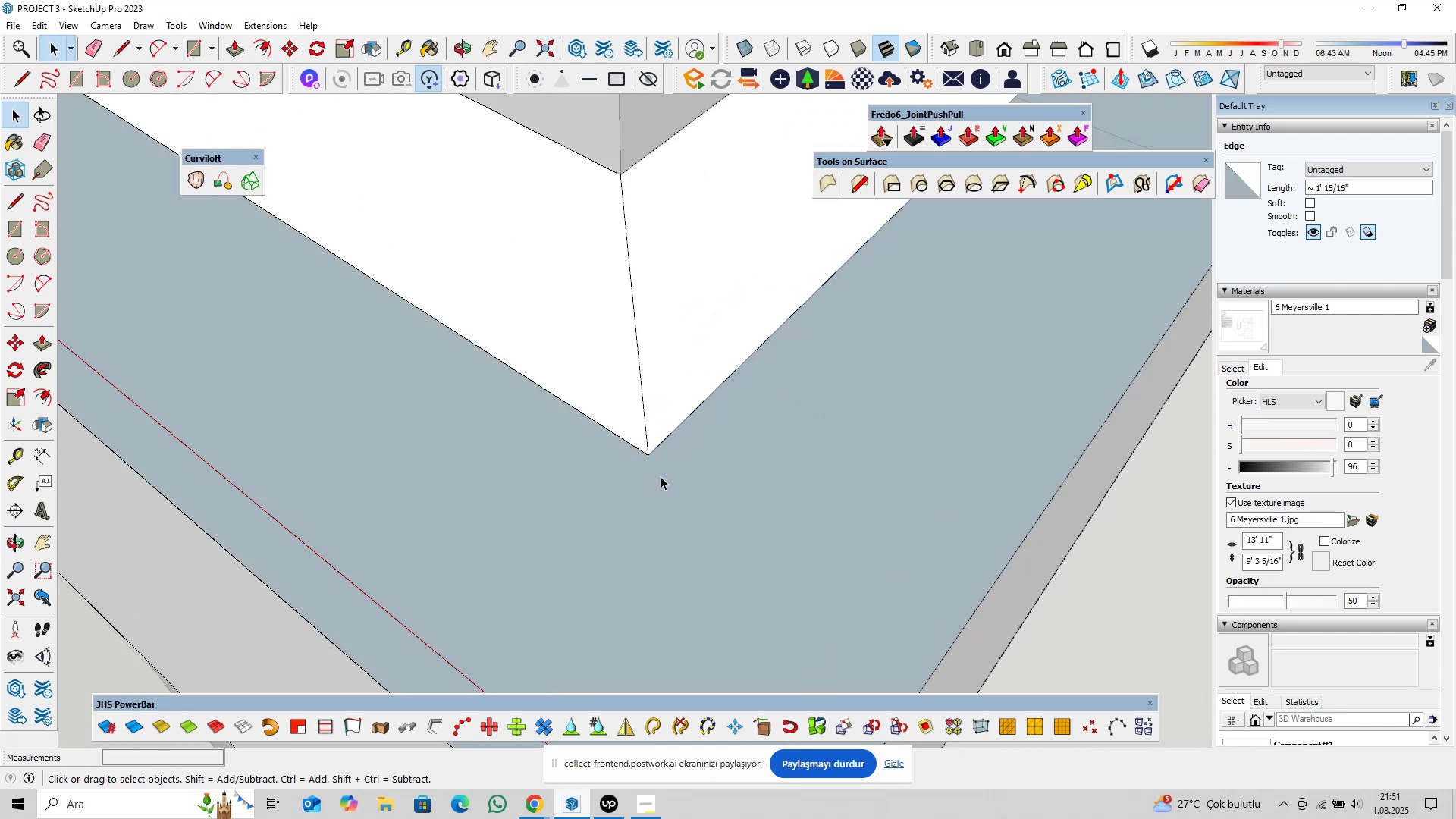 
scroll: coordinate [687, 489], scroll_direction: down, amount: 2.0
 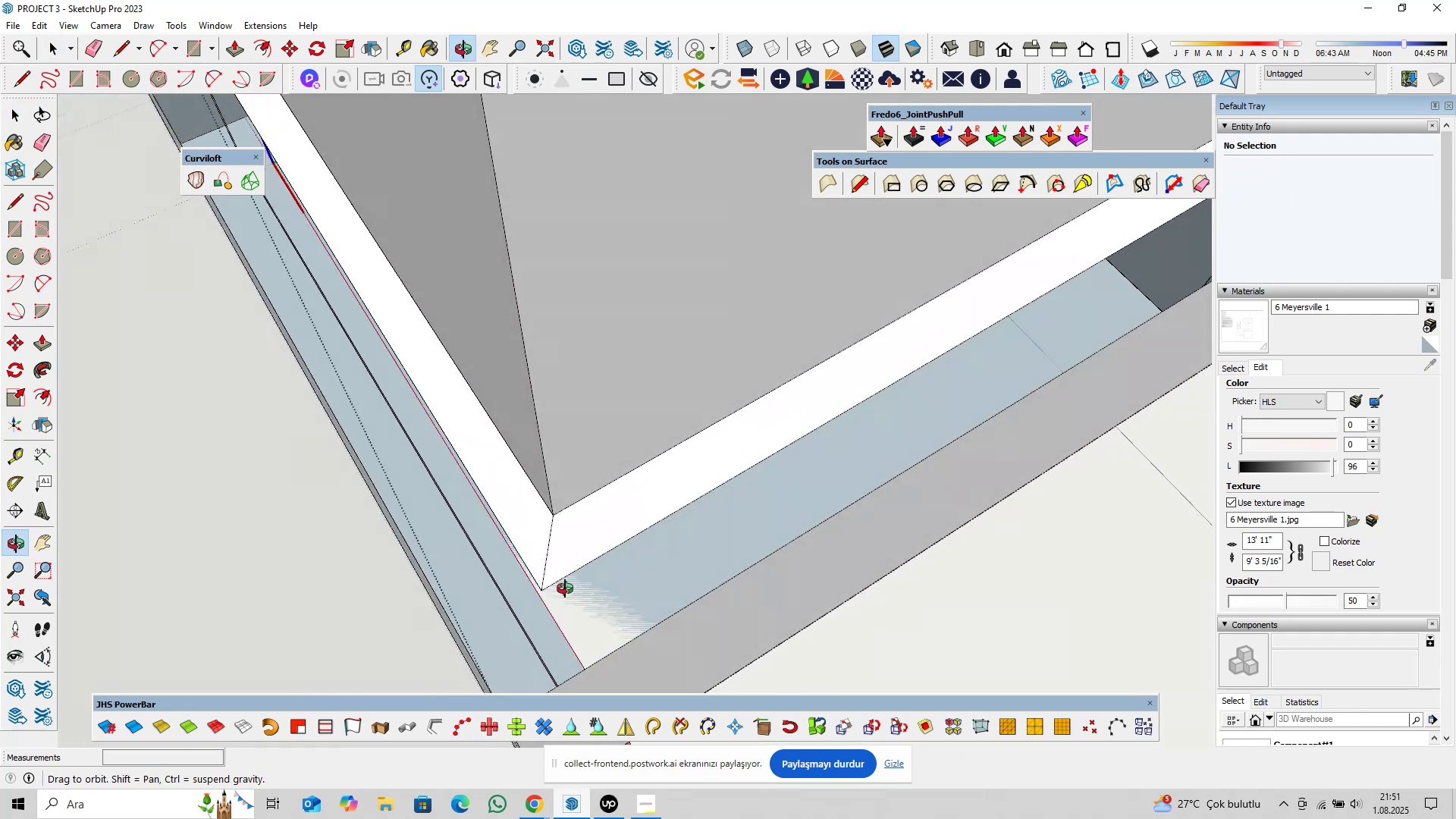 
scroll: coordinate [635, 667], scroll_direction: up, amount: 5.0
 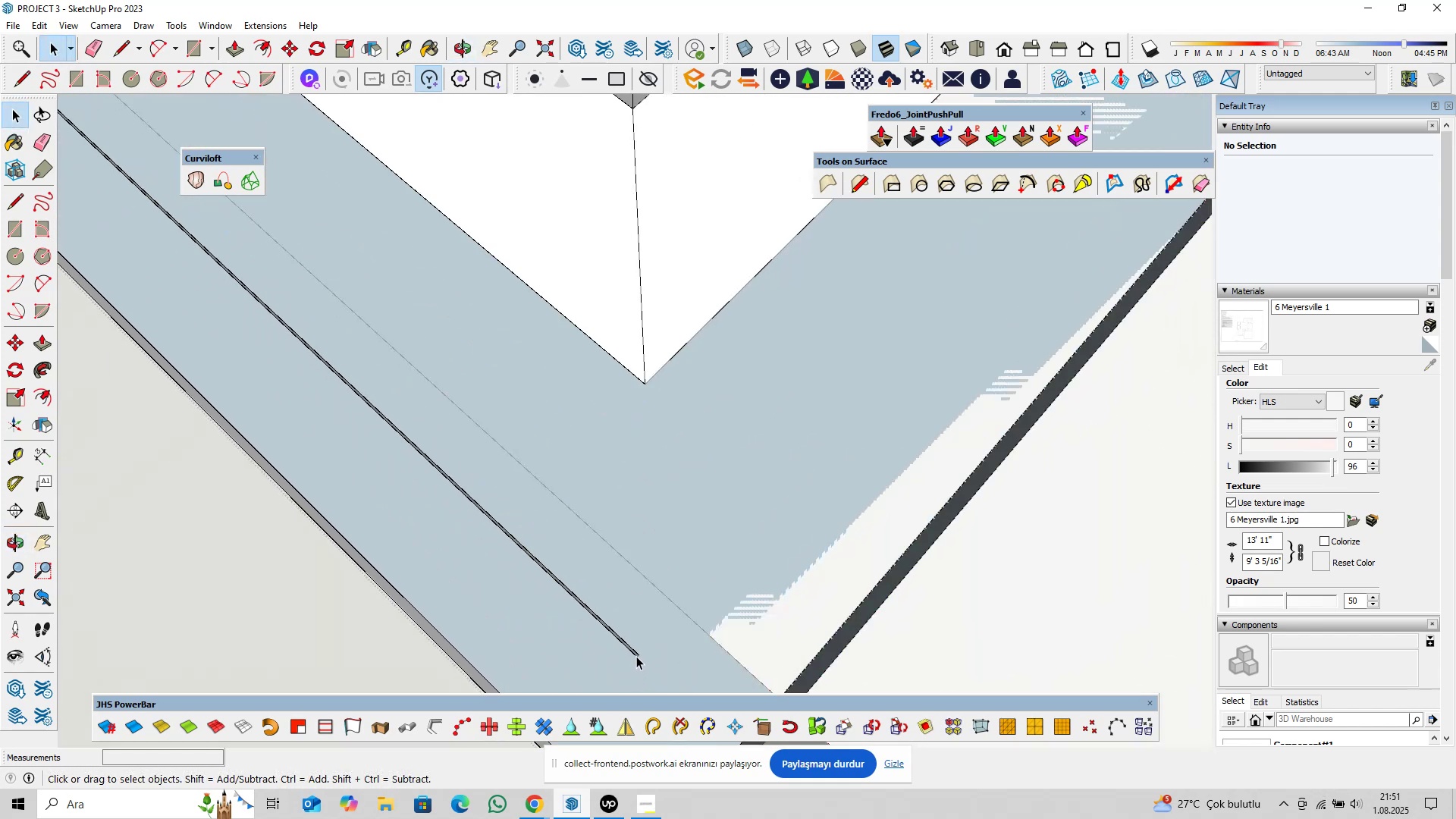 
left_click([637, 656])
 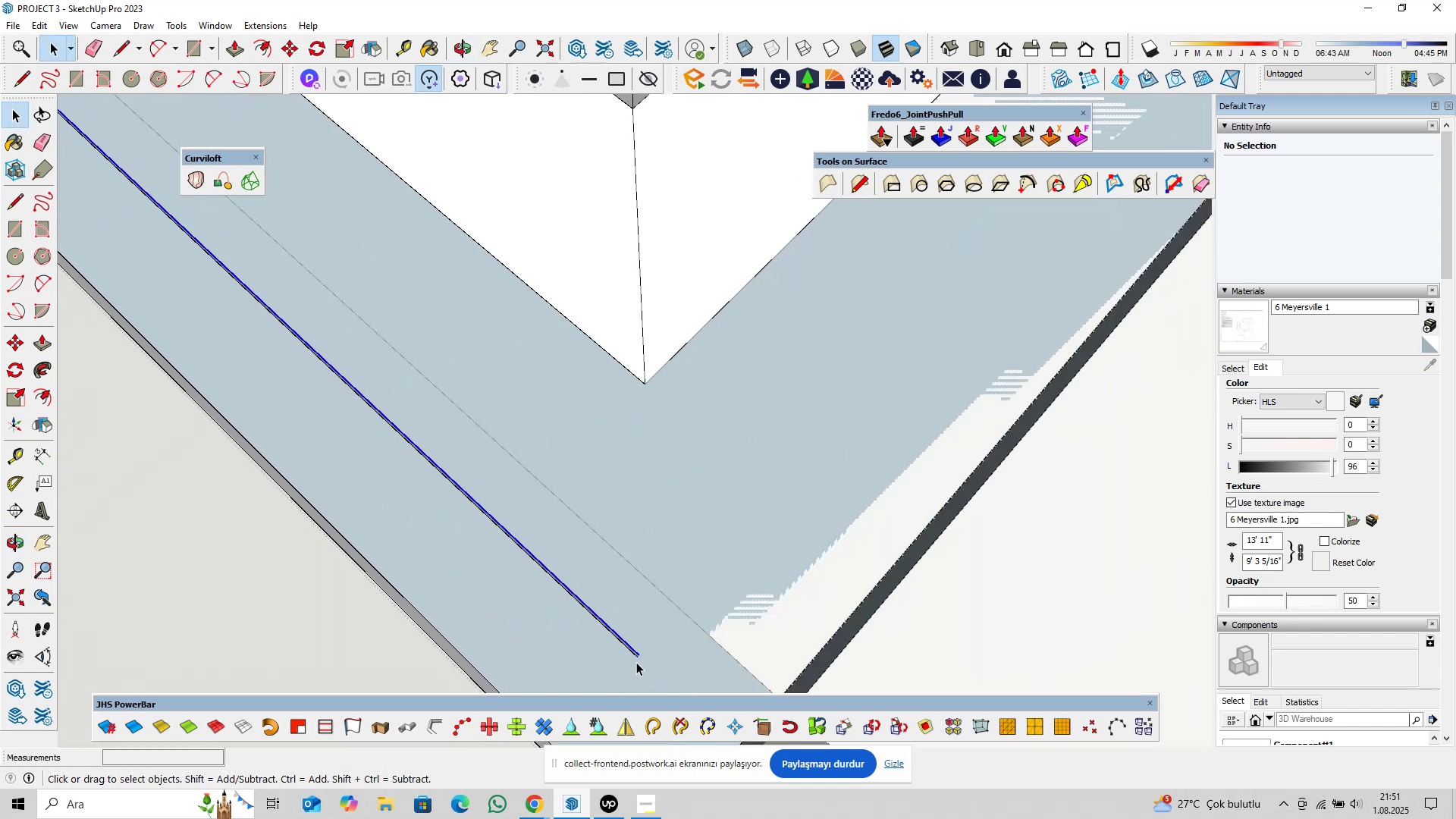 
scroll: coordinate [636, 662], scroll_direction: up, amount: 5.0
 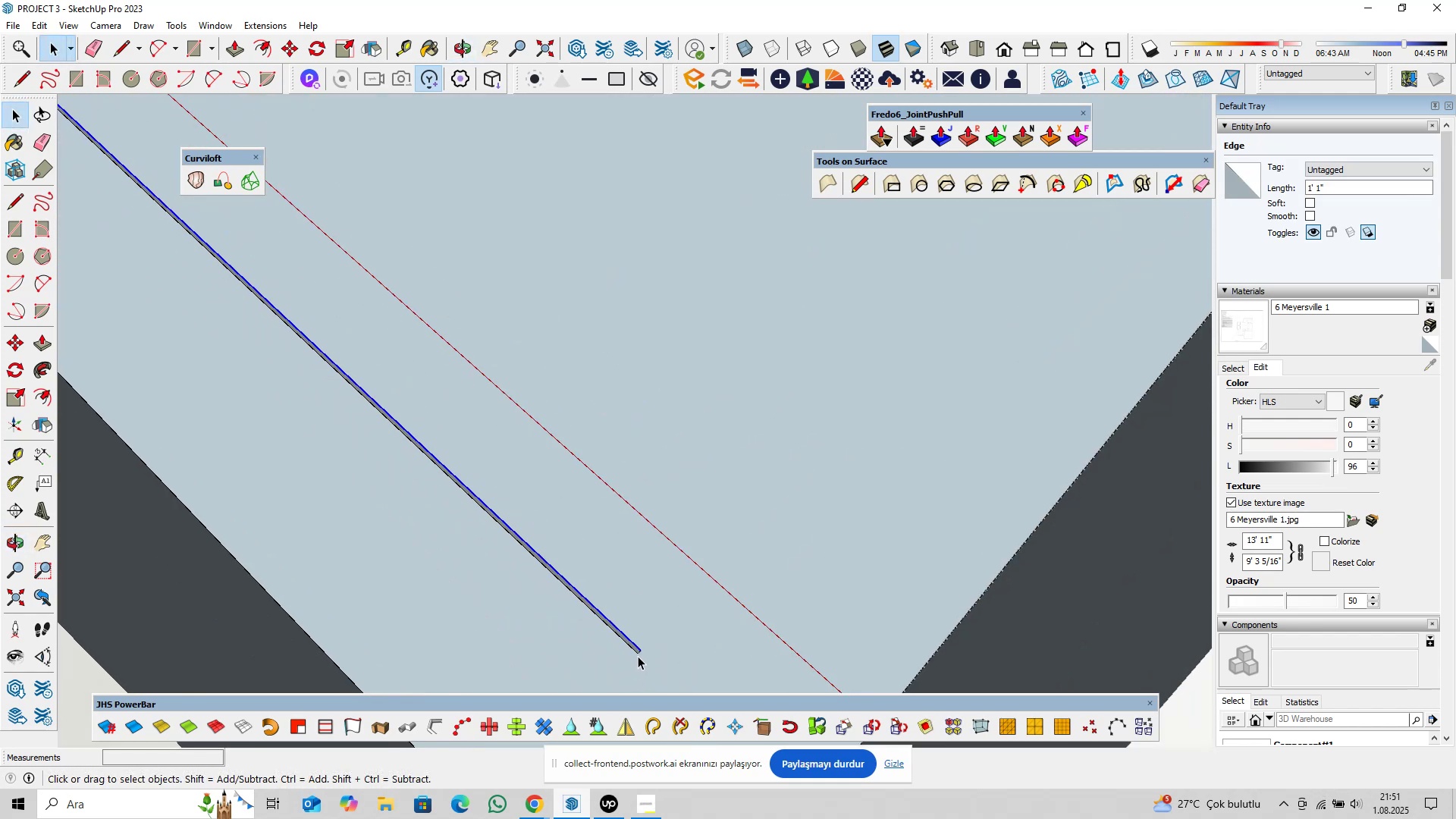 
key(Delete)
 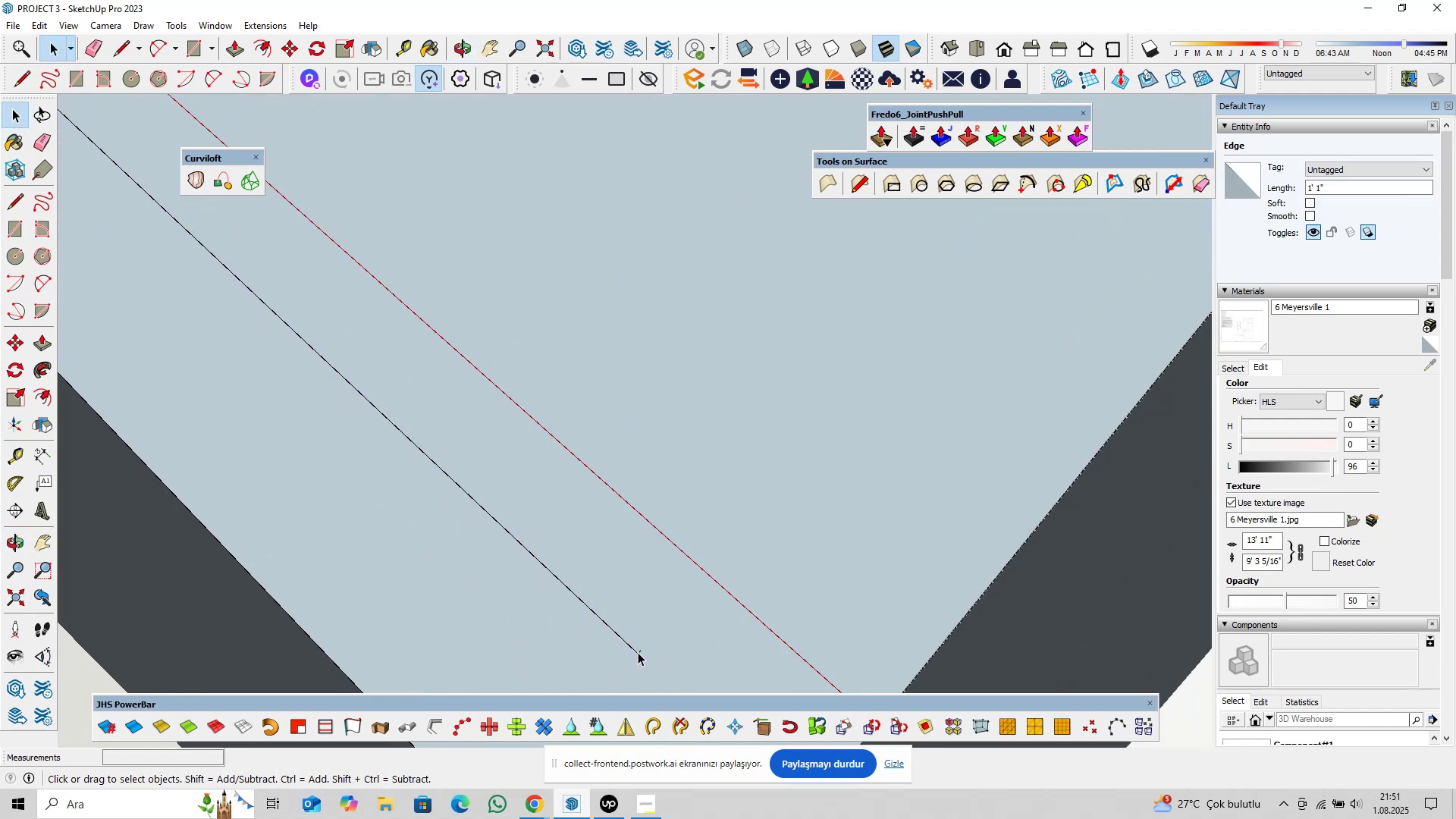 
left_click([638, 652])
 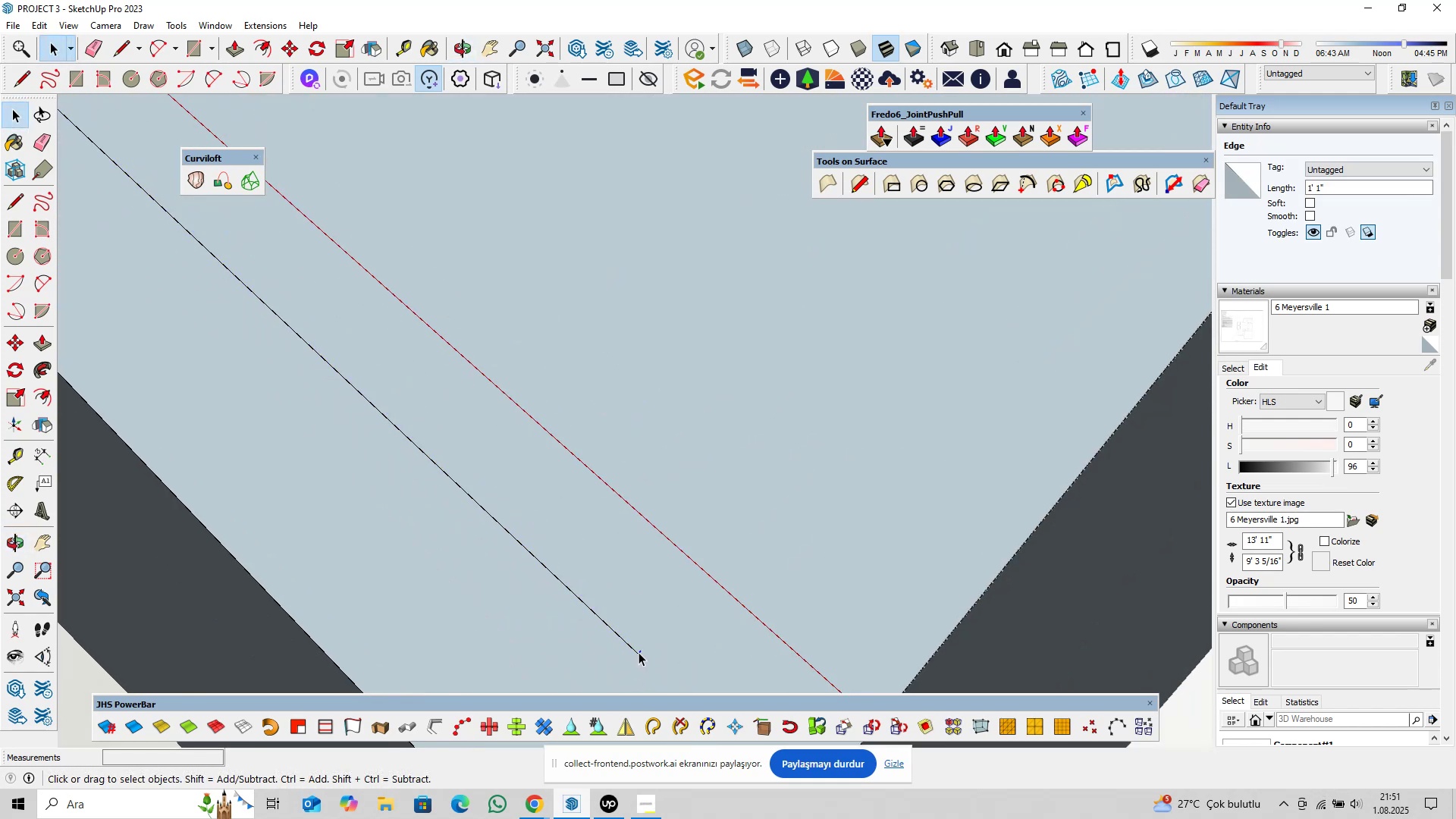 
key(Delete)
 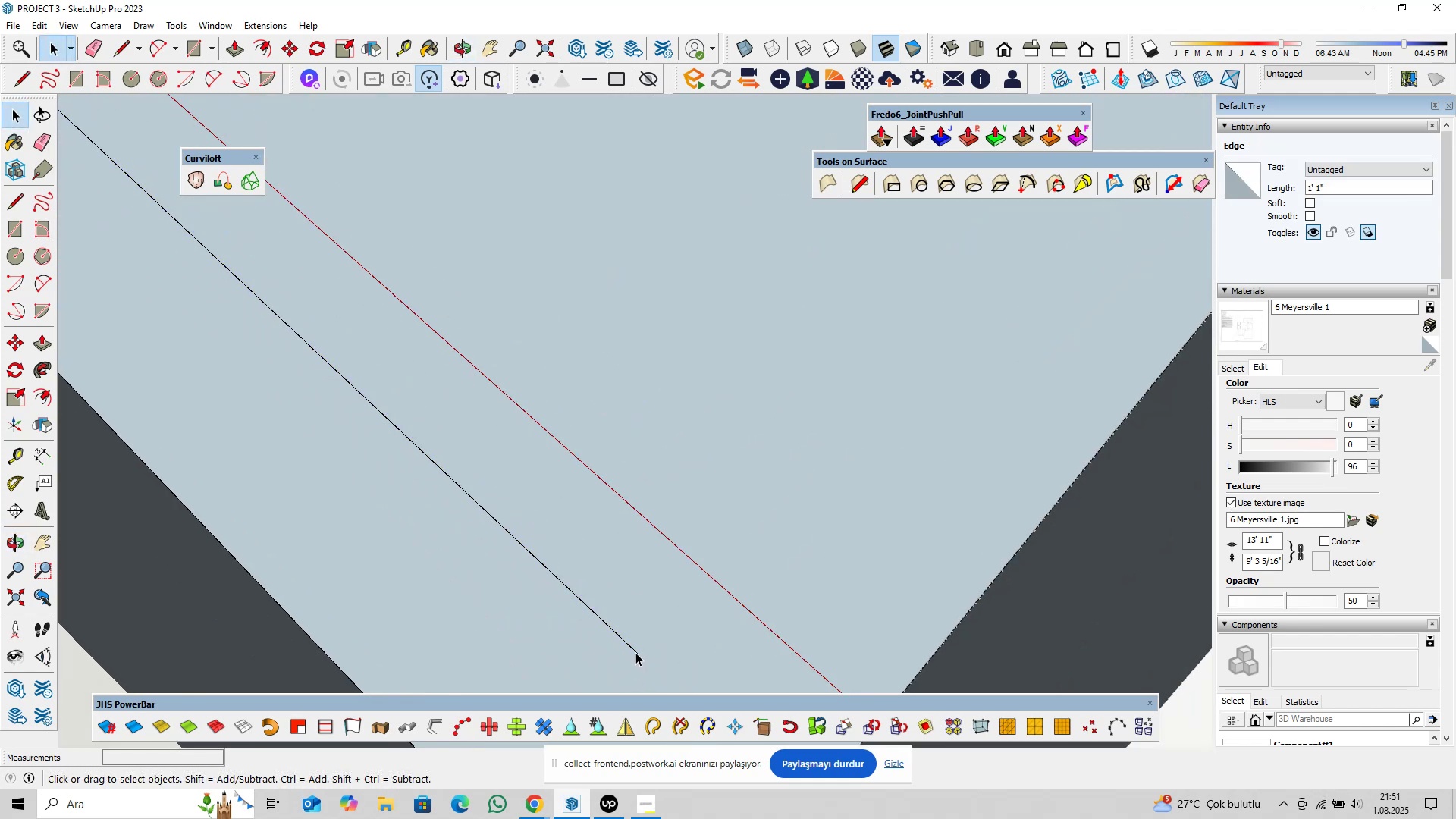 
double_click([635, 652])
 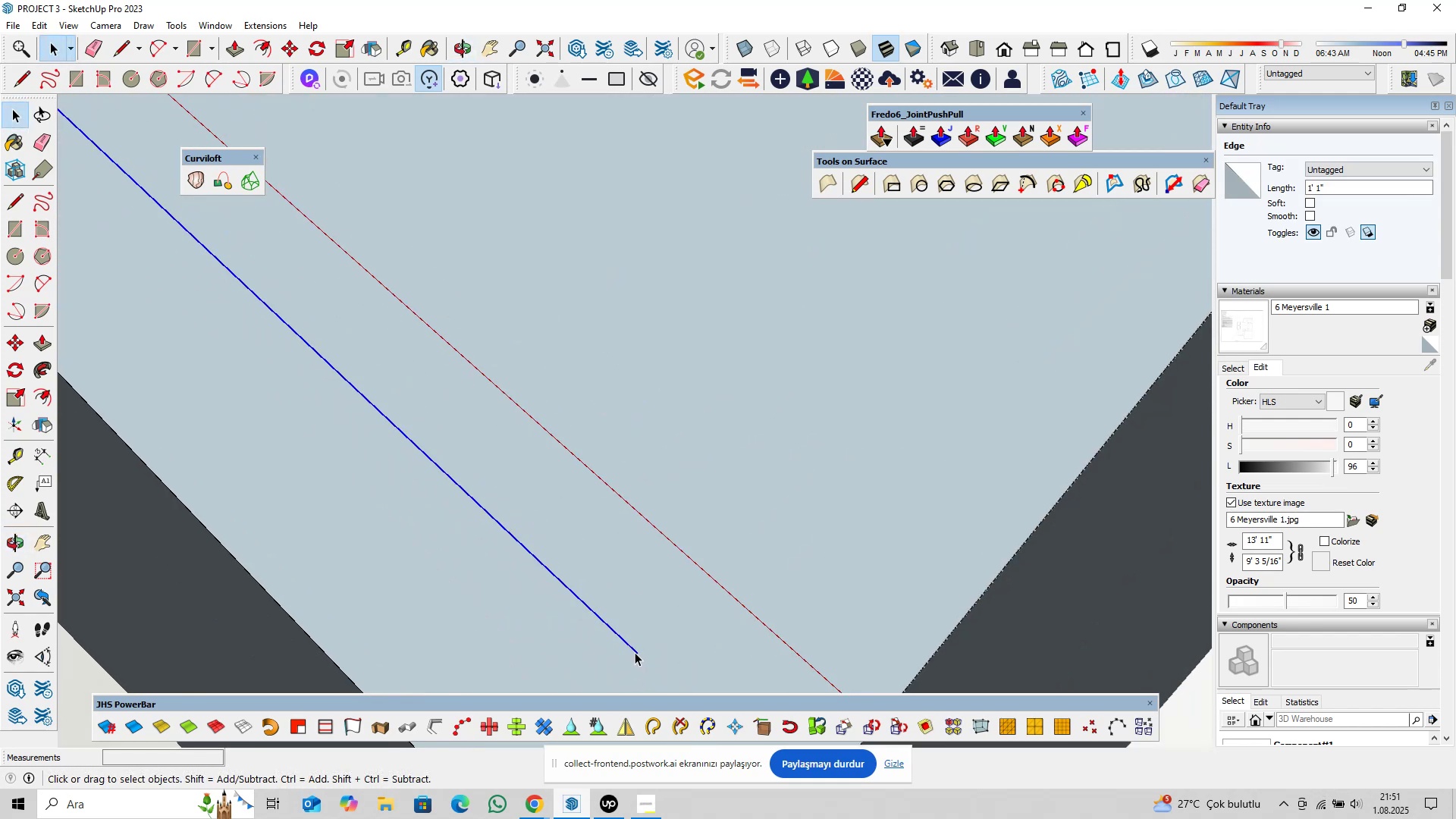 
key(Delete)
 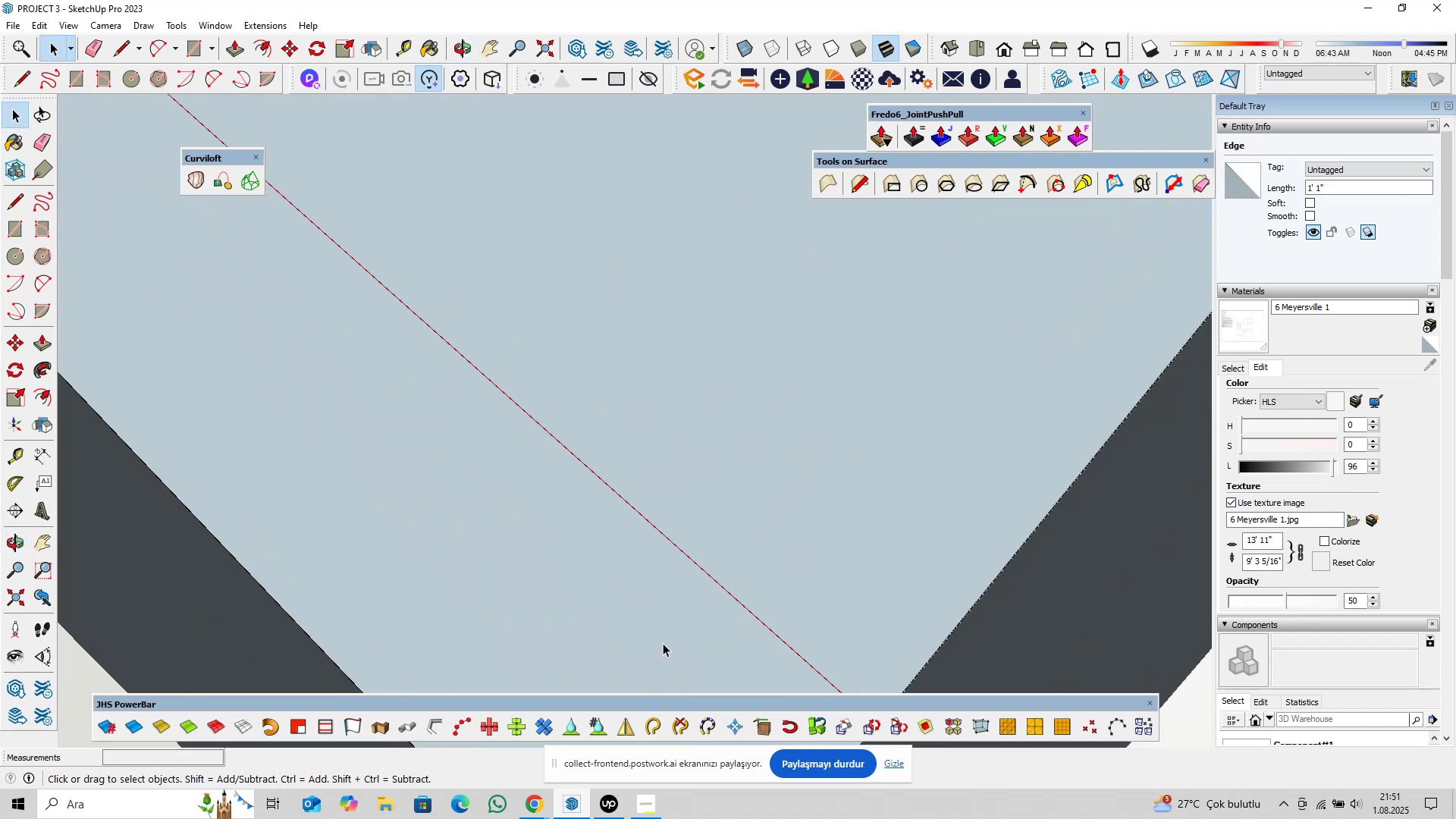 
scroll: coordinate [677, 618], scroll_direction: down, amount: 13.0
 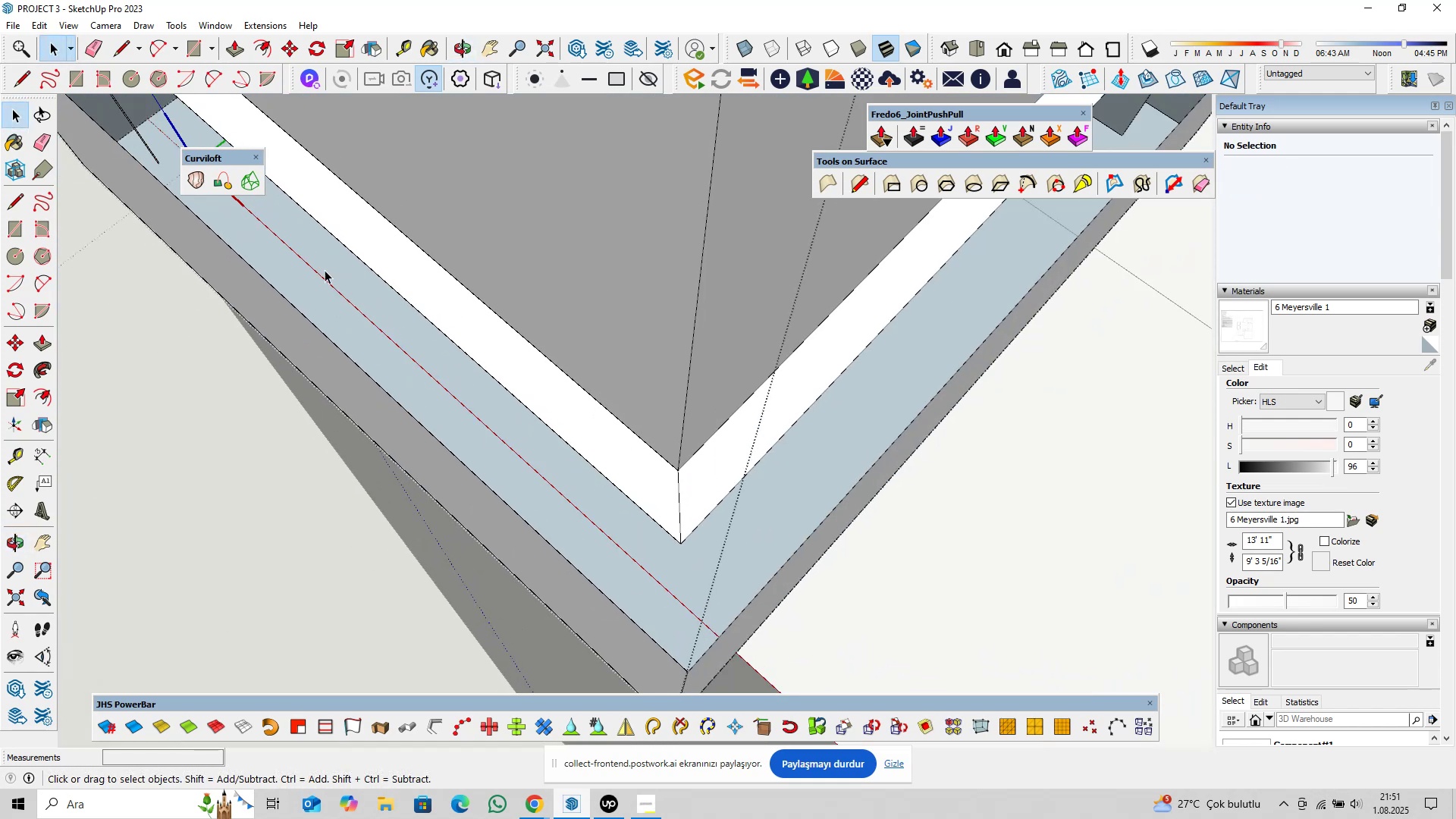 
key(Break)
 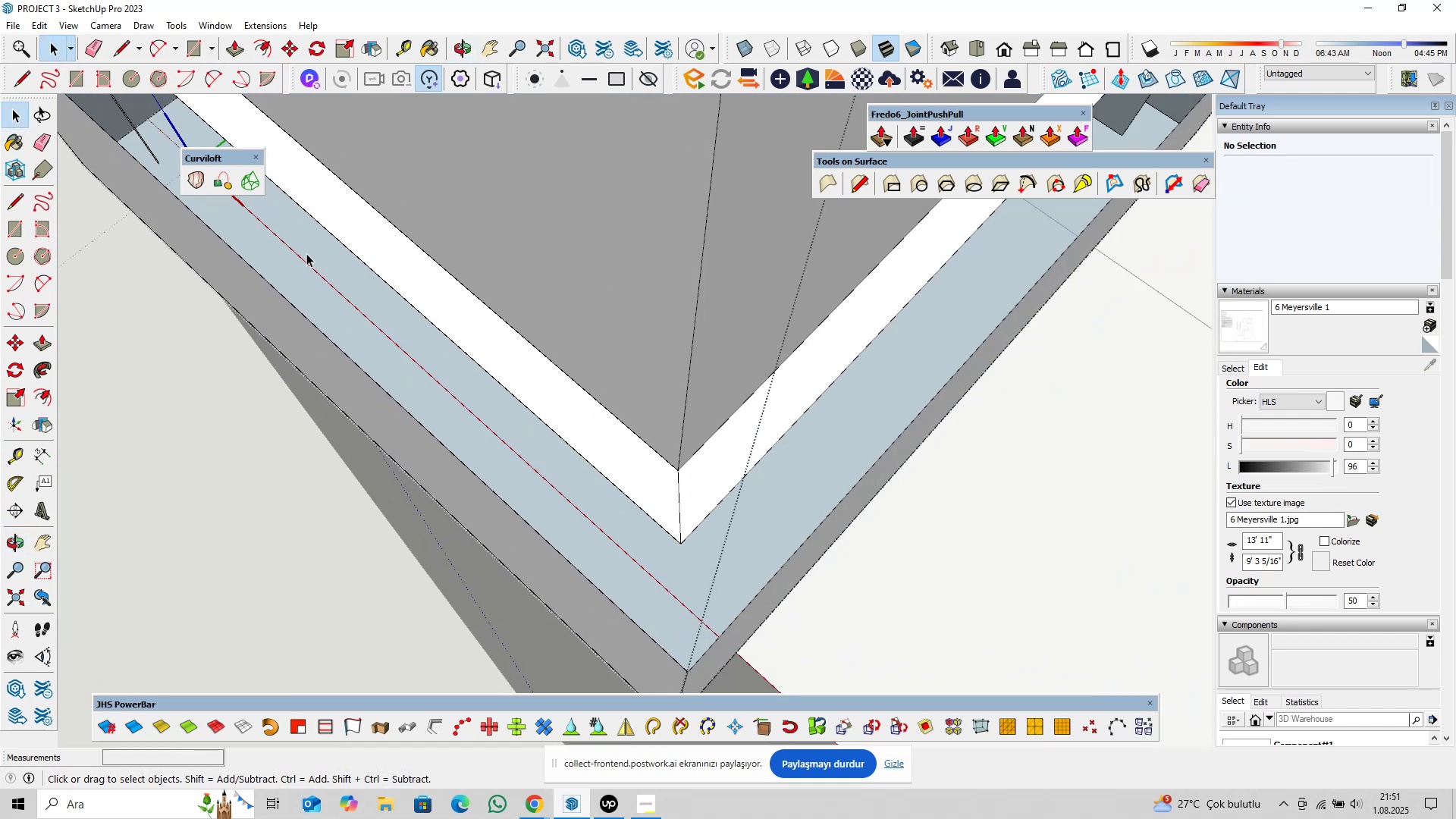 
key(Shift+ShiftLeft)
 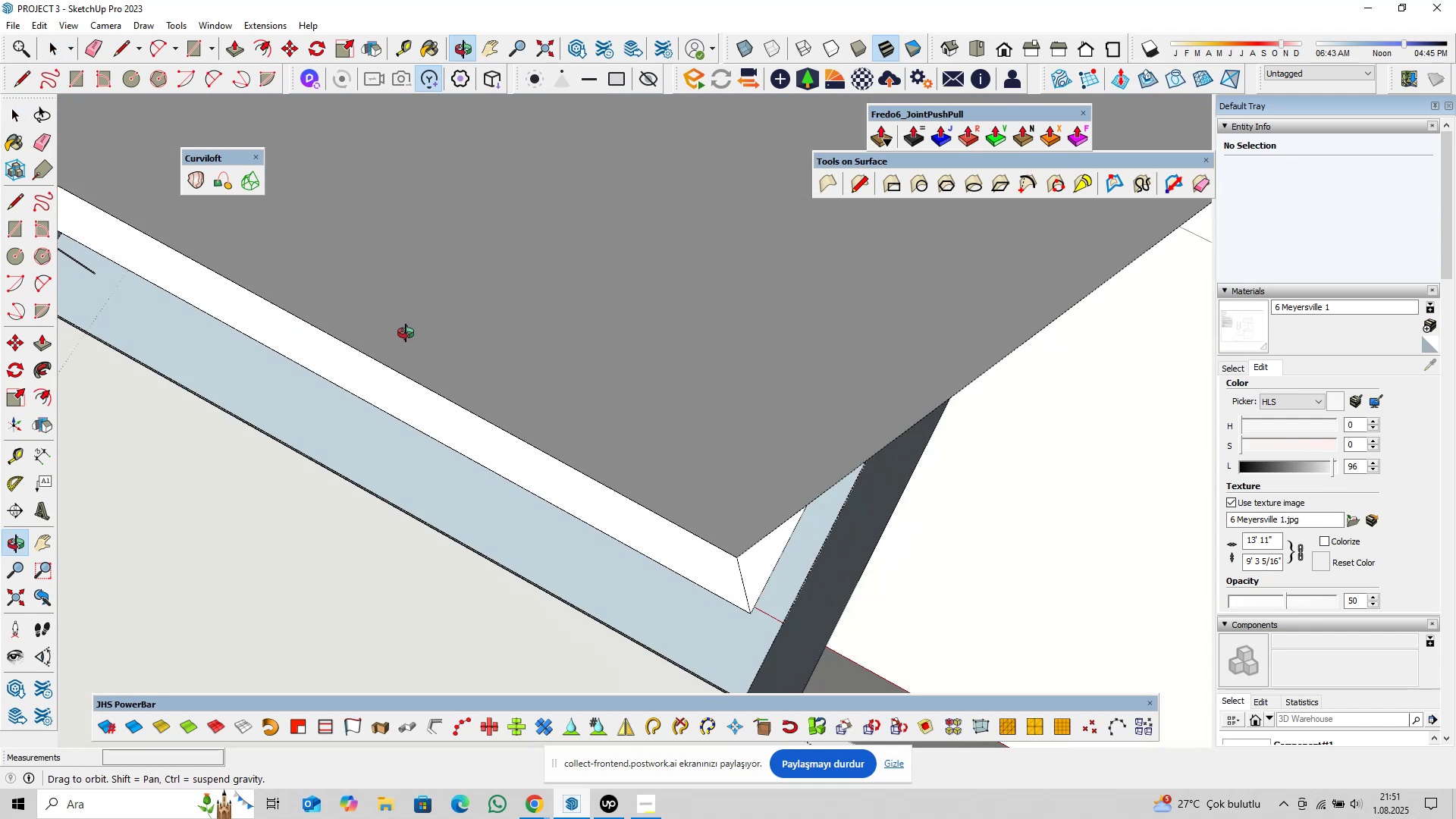 
hold_key(key=ShiftLeft, duration=0.57)
 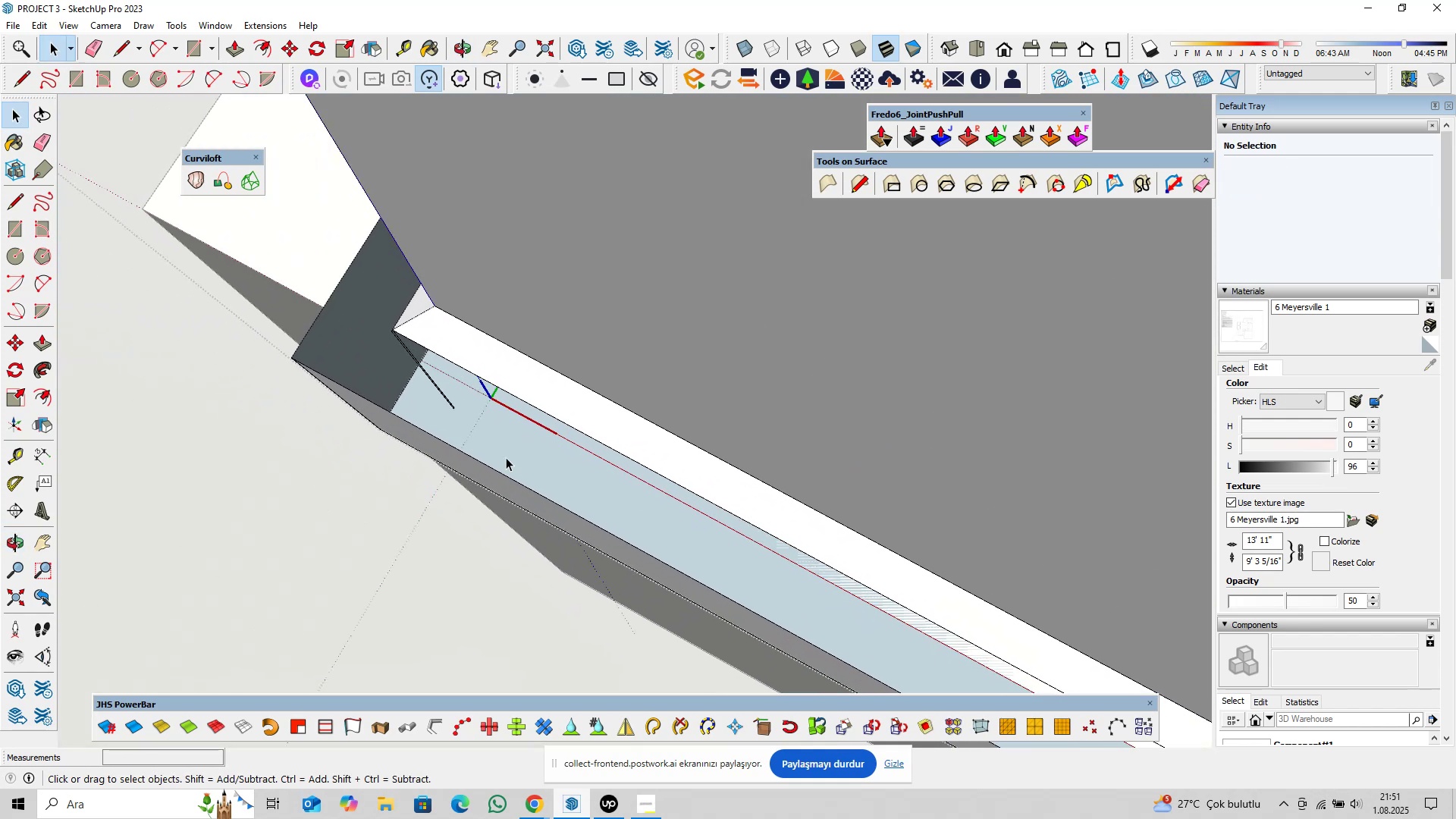 
scroll: coordinate [438, 391], scroll_direction: up, amount: 9.0
 